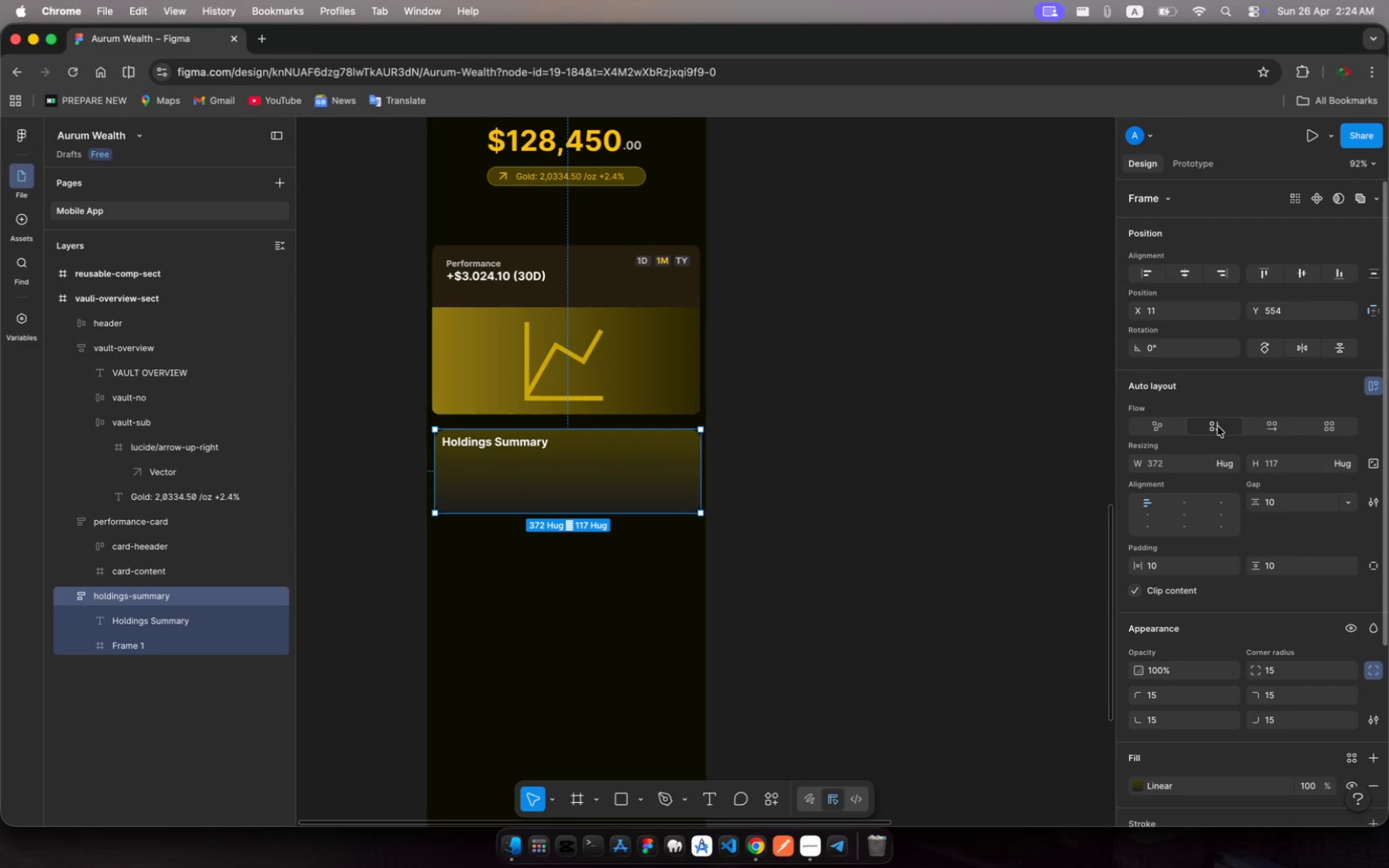 
left_click([1158, 563])
 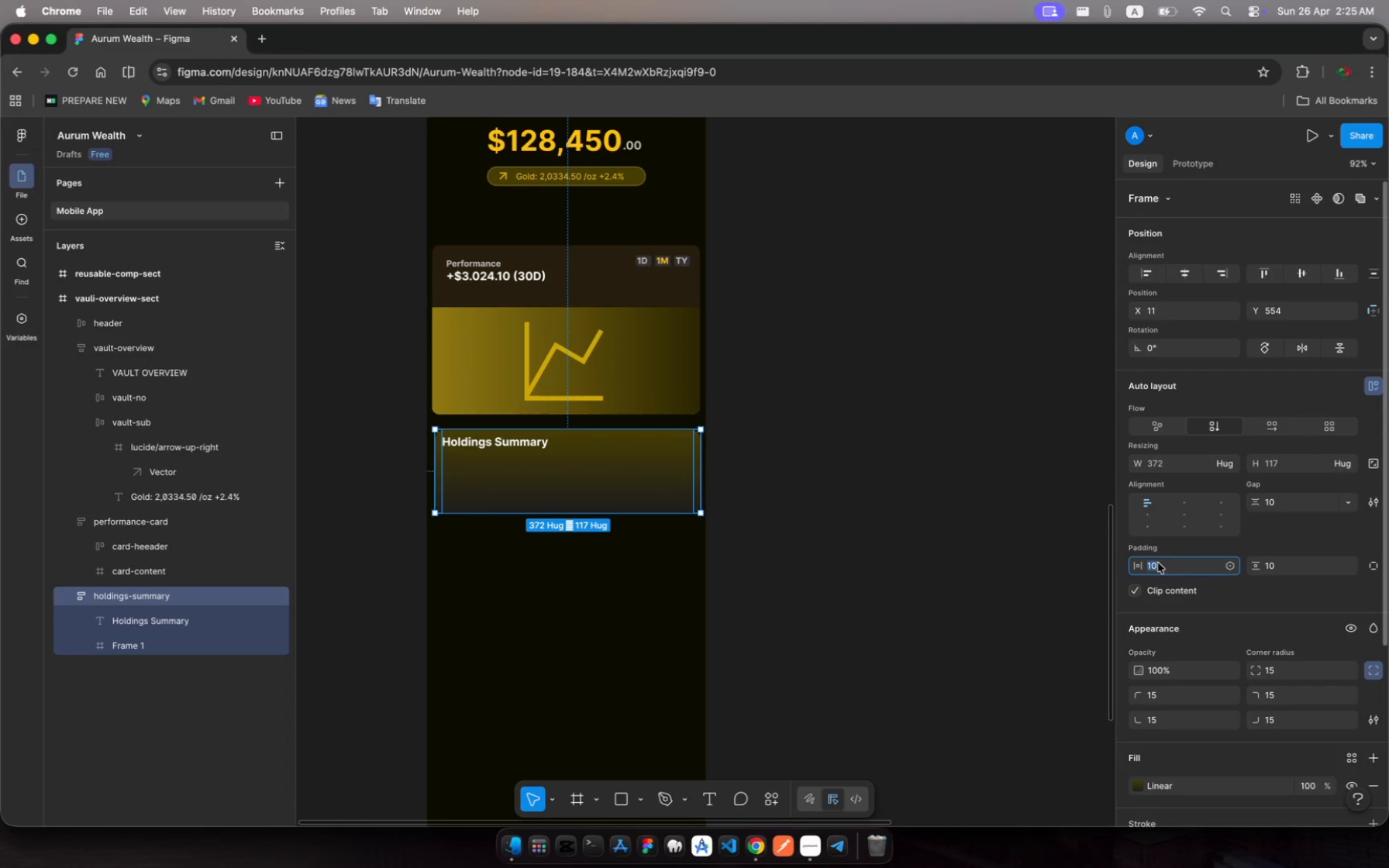 
type(20)
 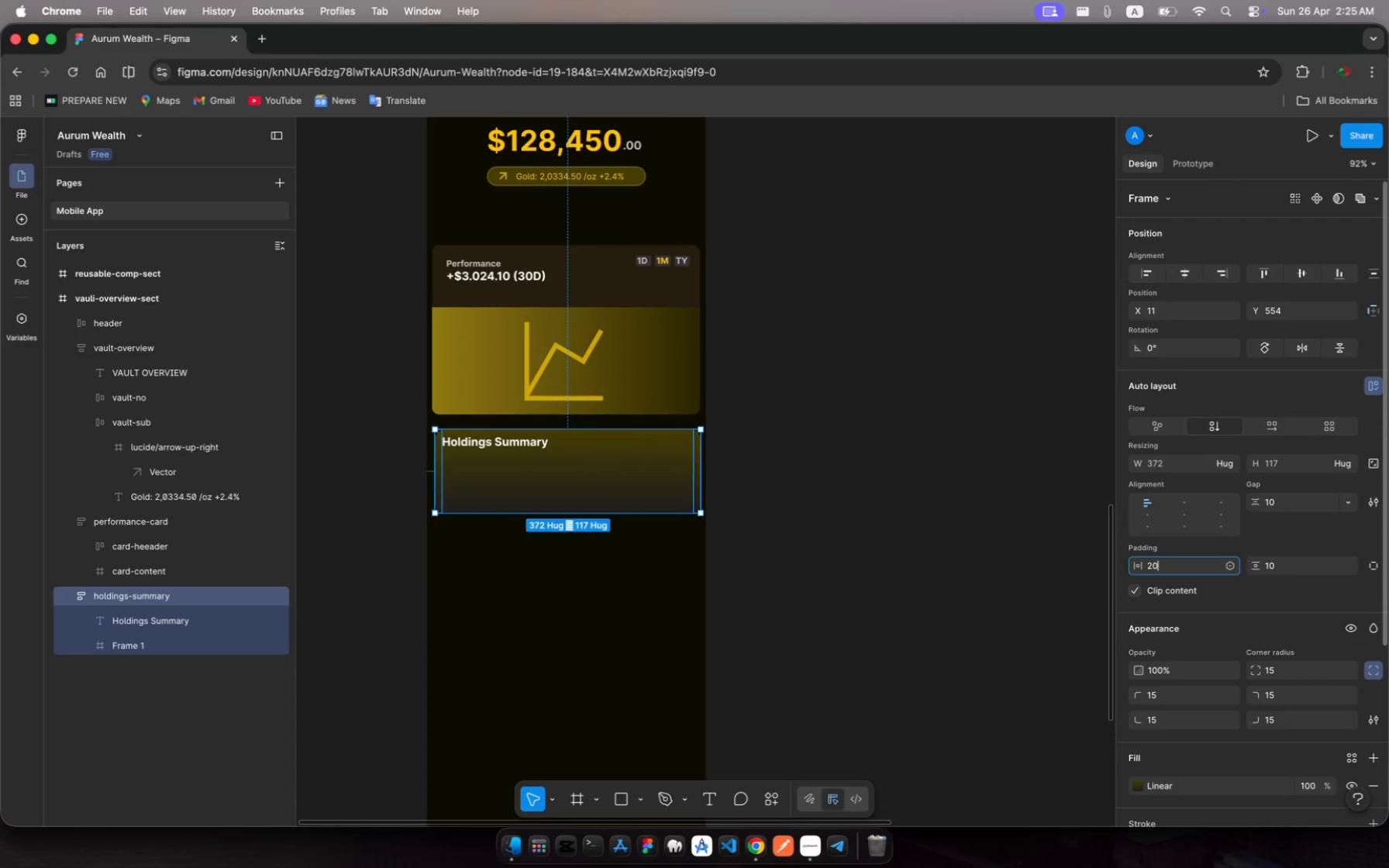 
key(Enter)
 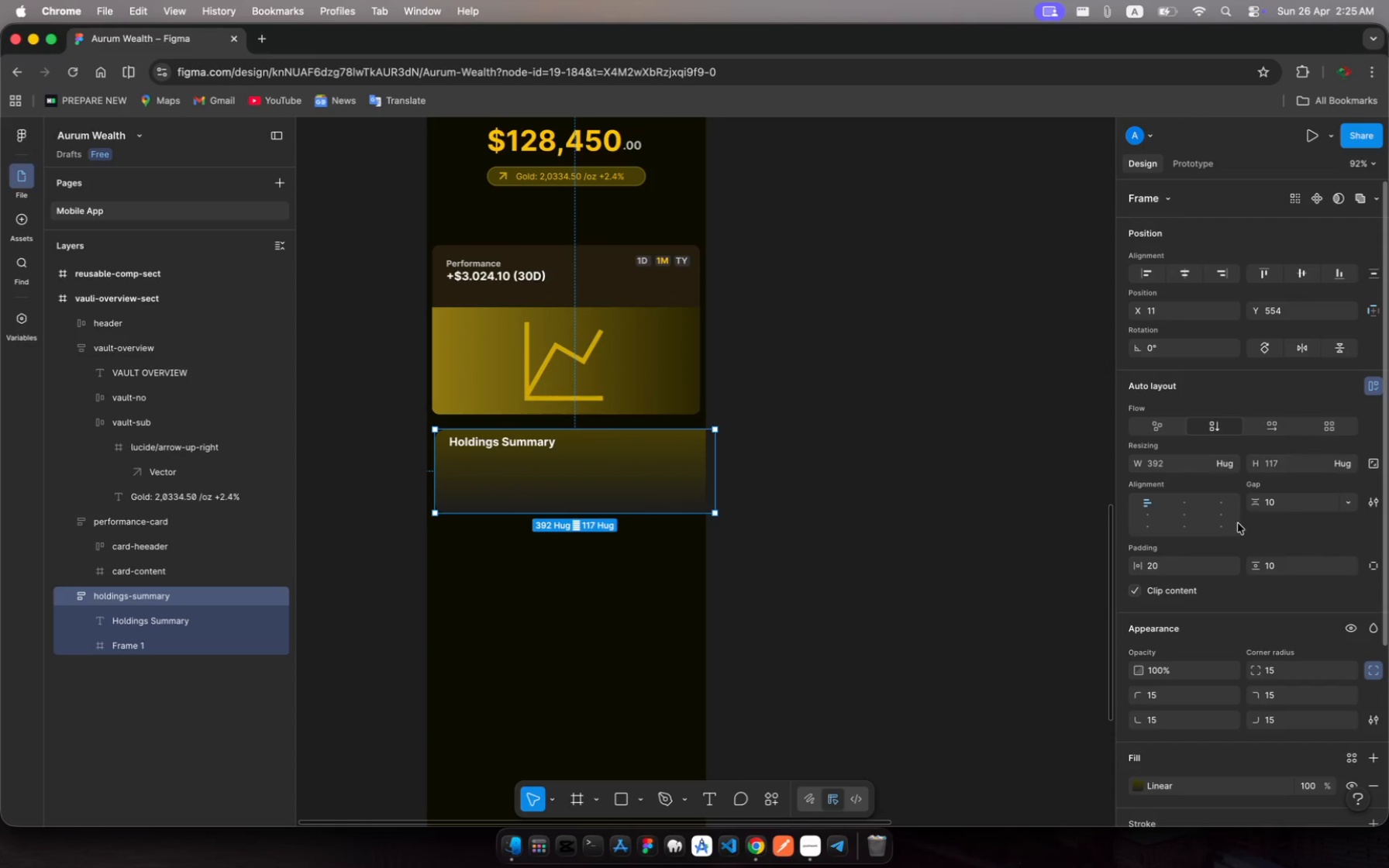 
wait(5.86)
 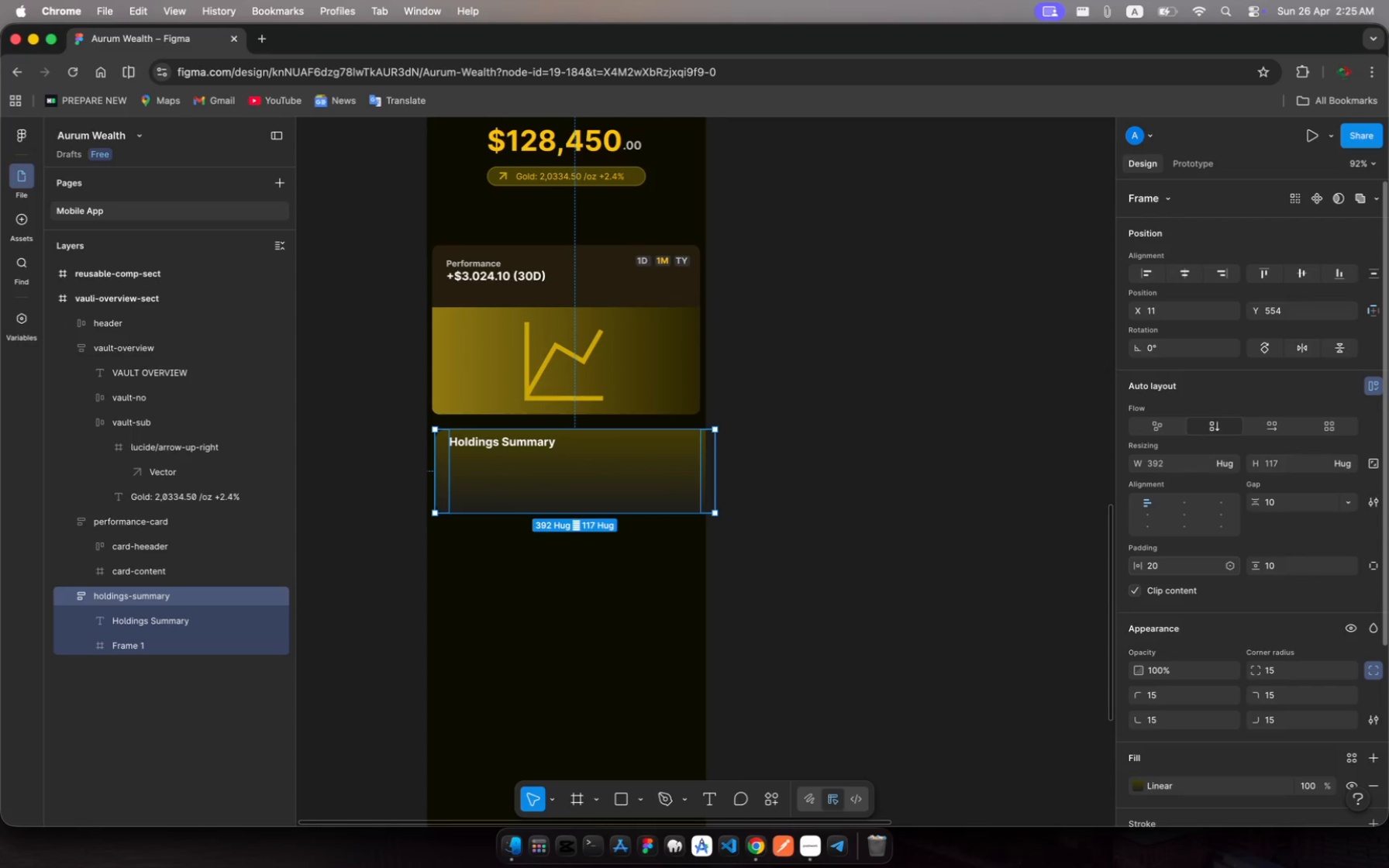 
left_click([1272, 567])
 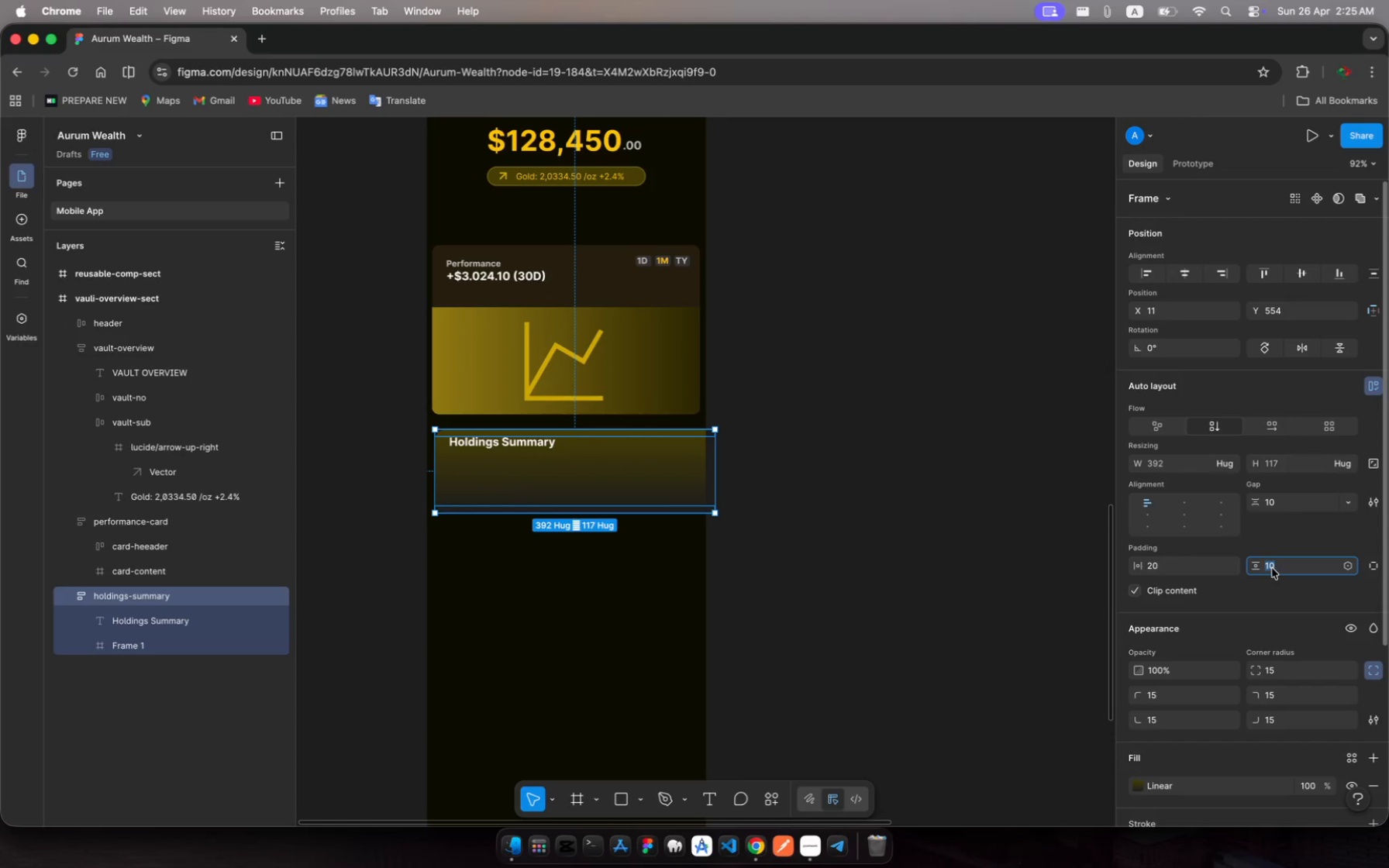 
type(20)
 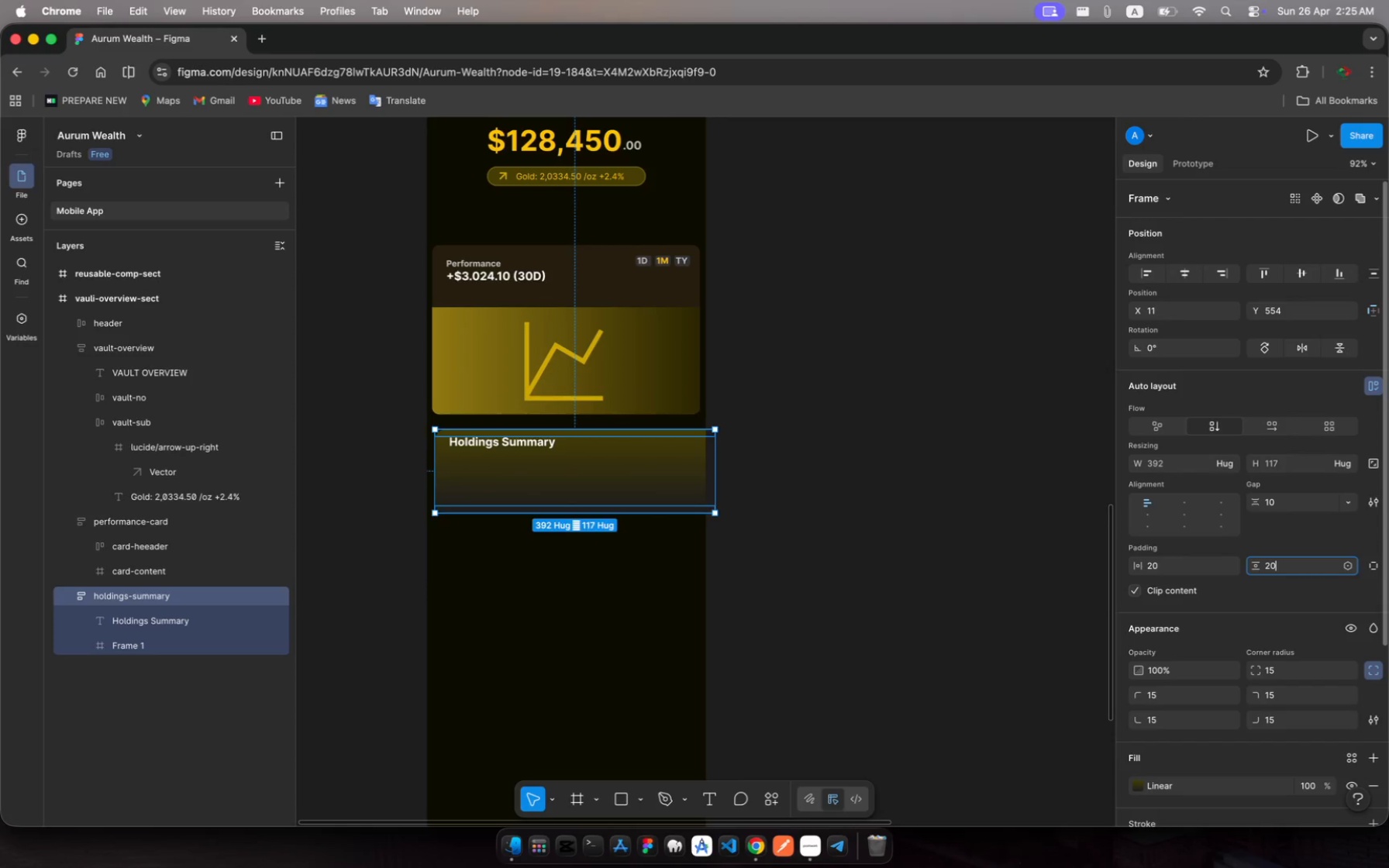 
key(Enter)
 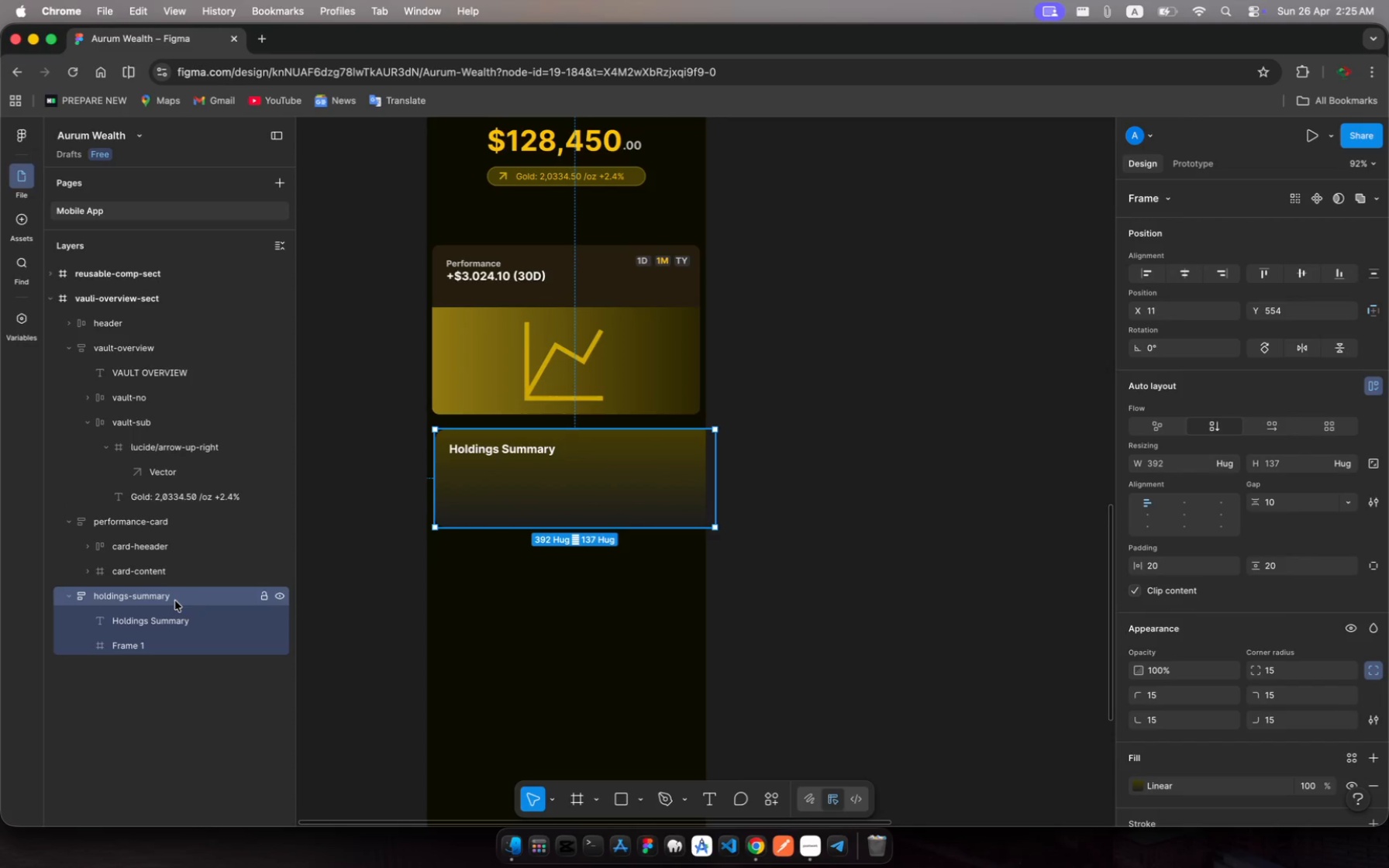 
wait(6.14)
 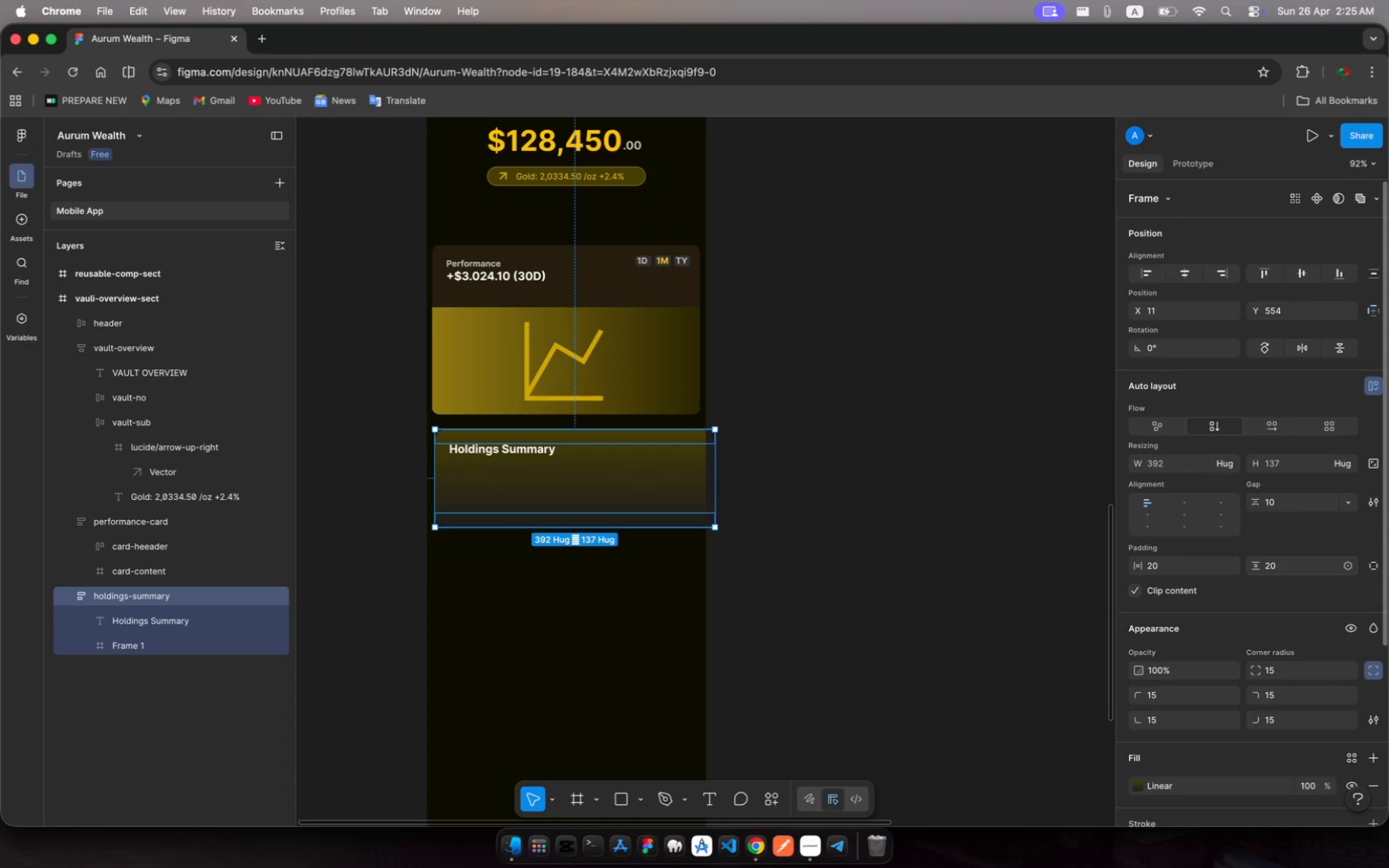 
left_click([180, 622])
 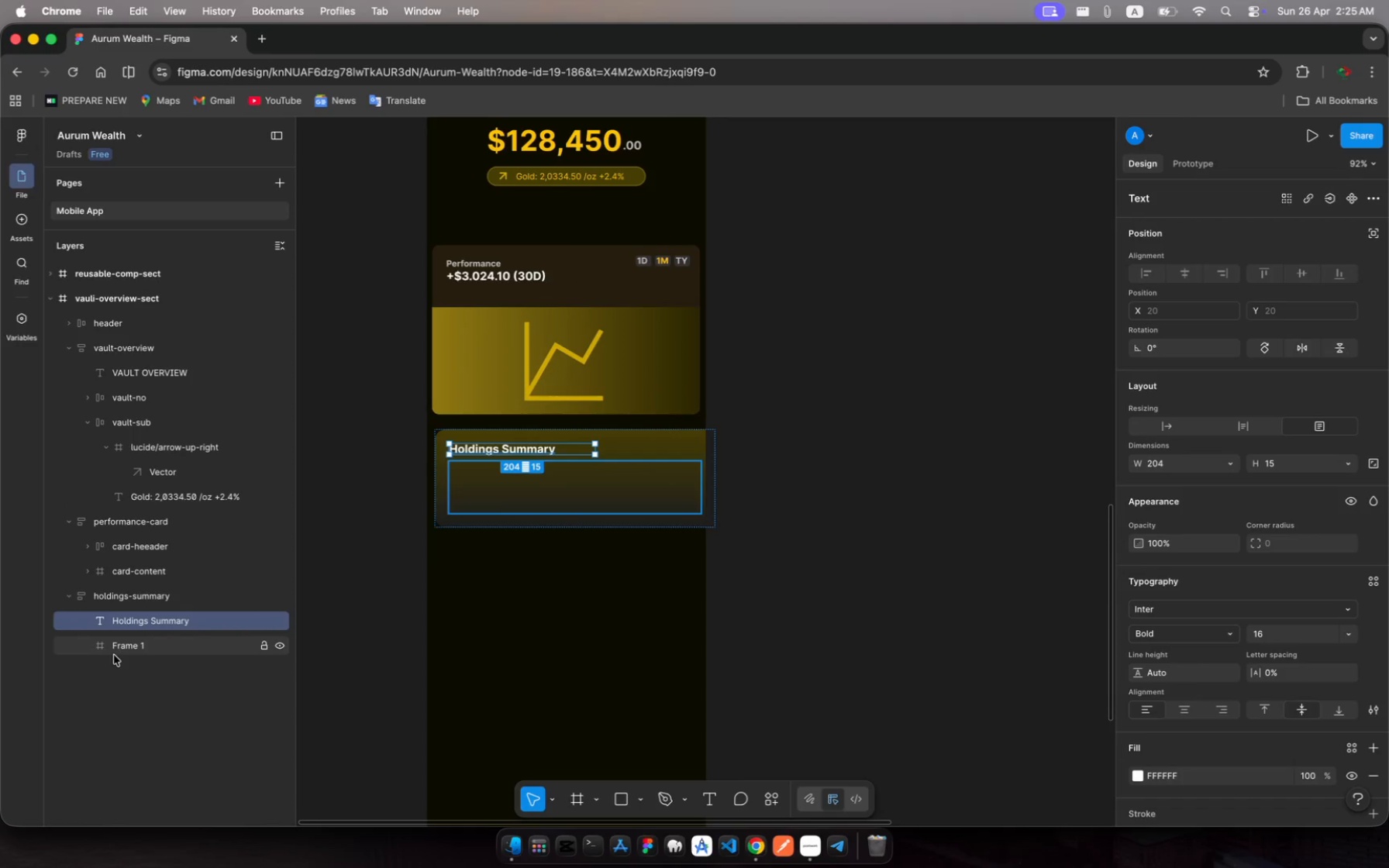 
wait(7.28)
 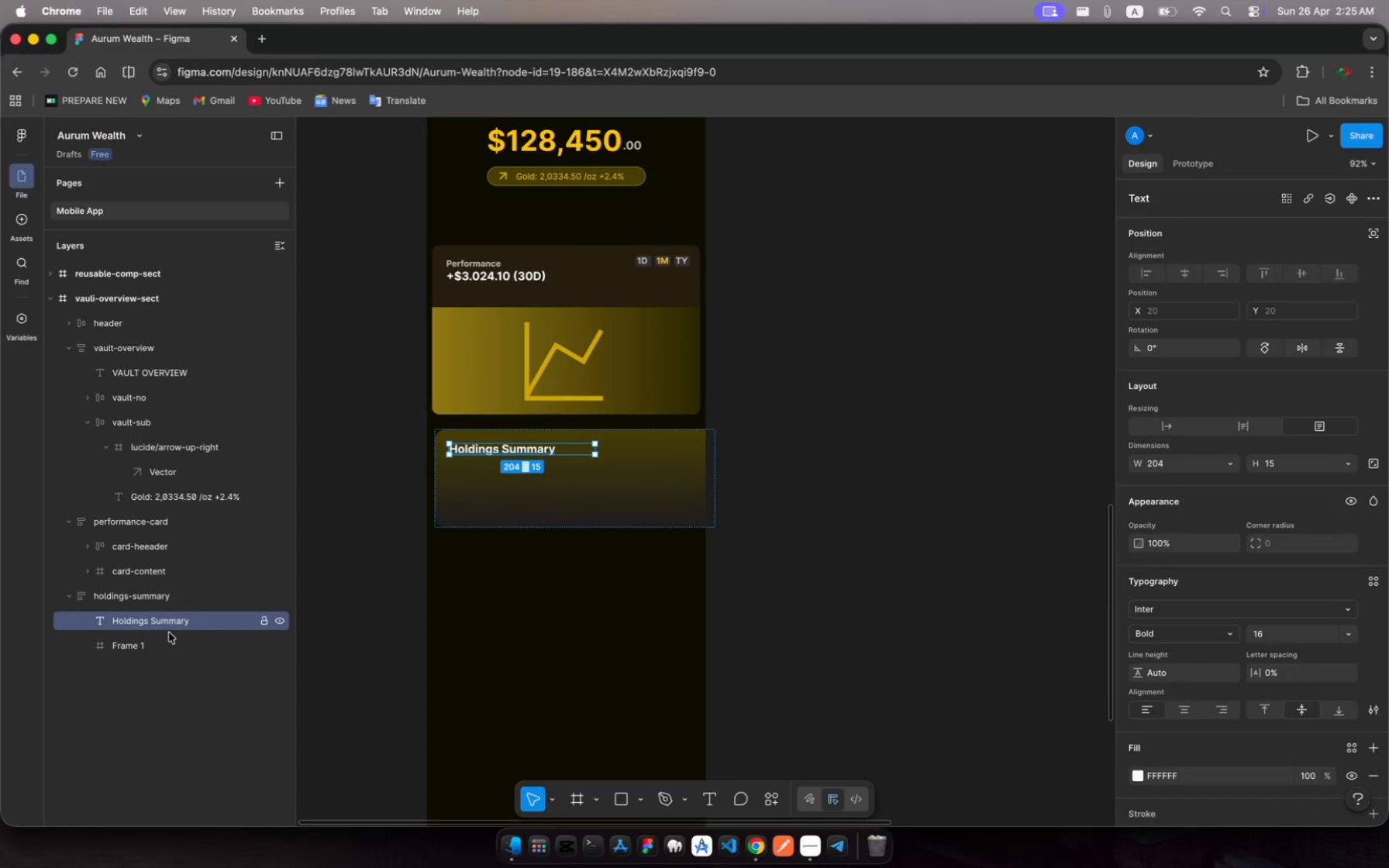 
left_click([114, 655])
 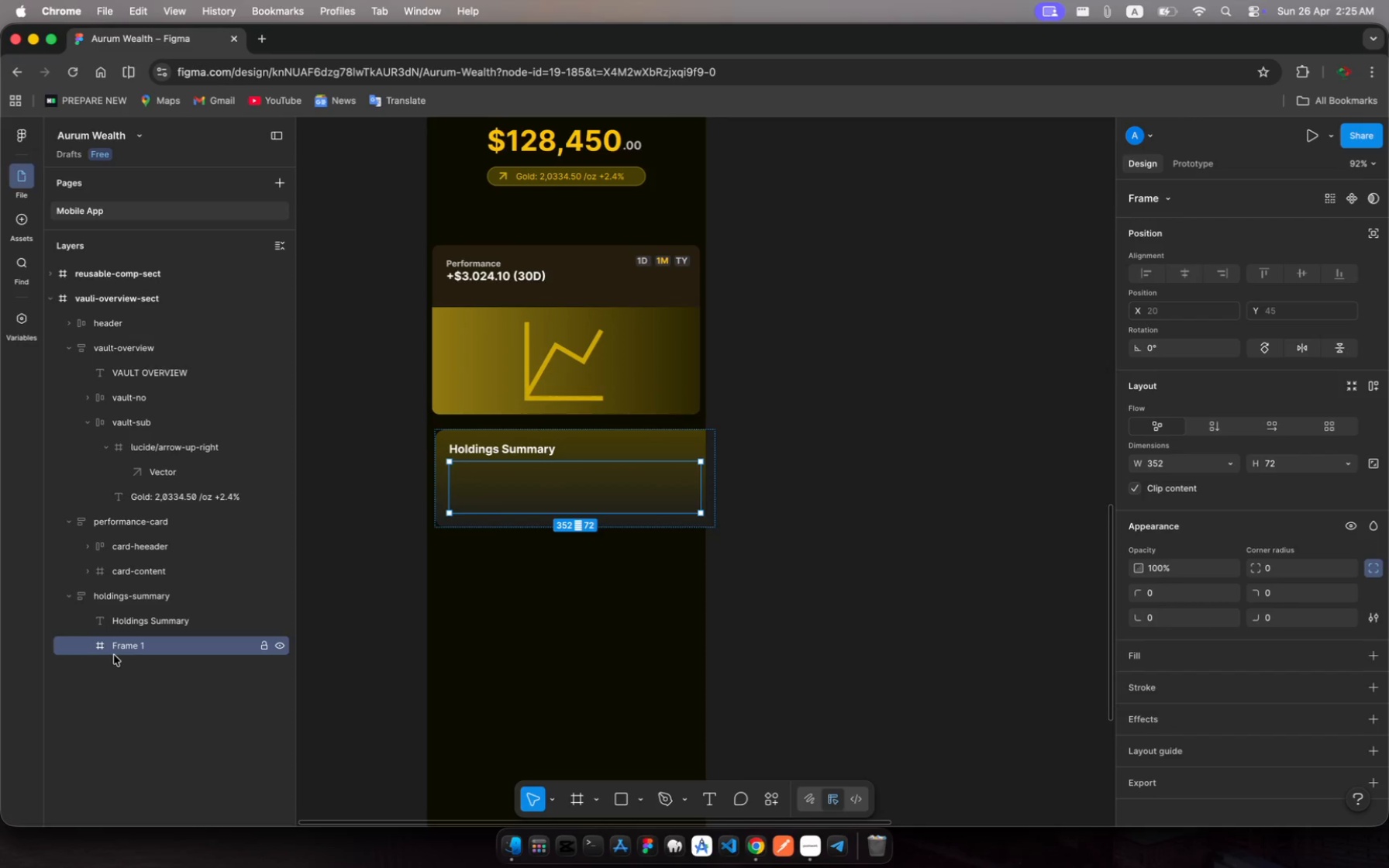 
wait(7.44)
 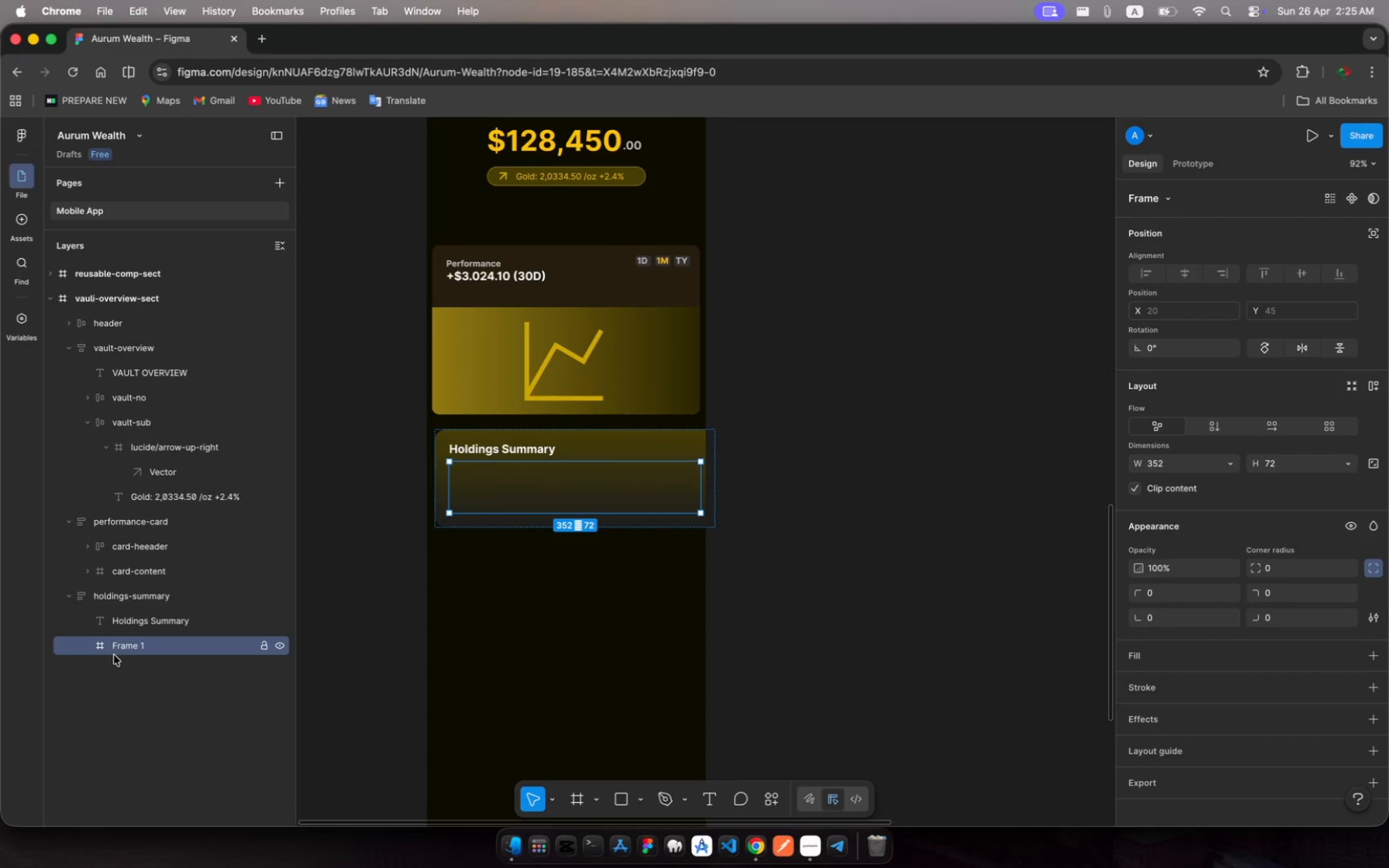 
key(Shift+A)
 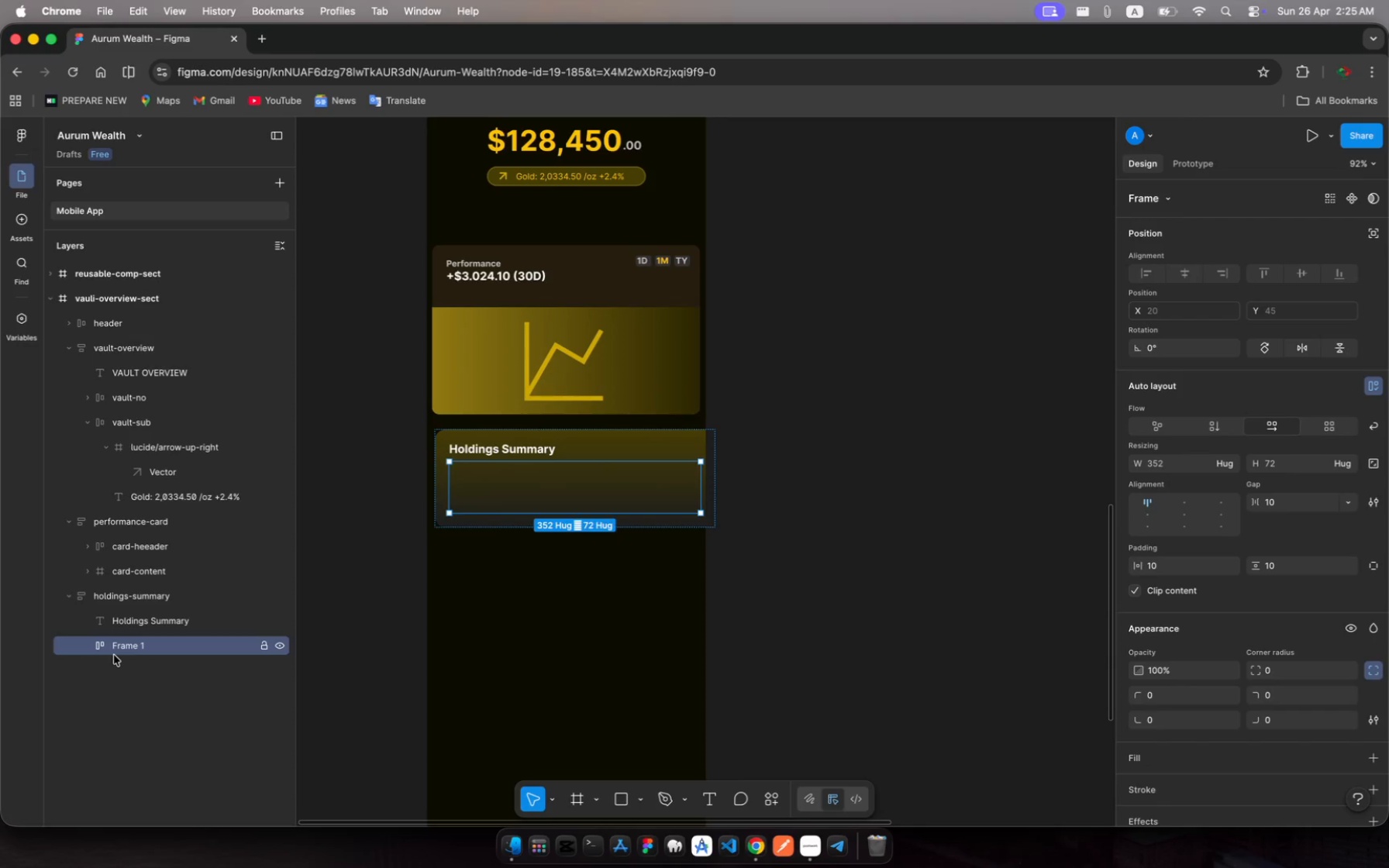 
hold_key(key=MetaRight, duration=0.33)
 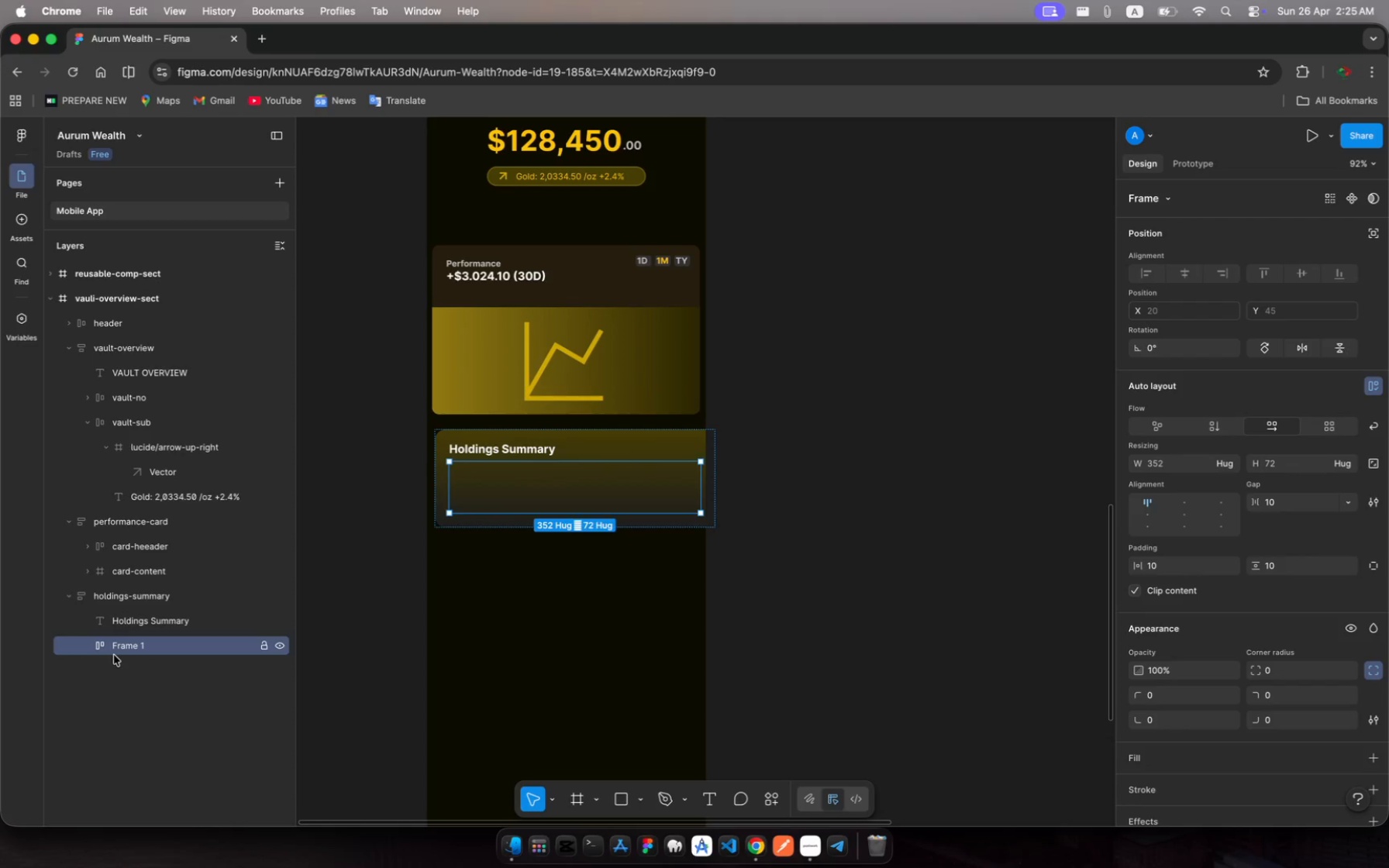 
key(Meta+R)
 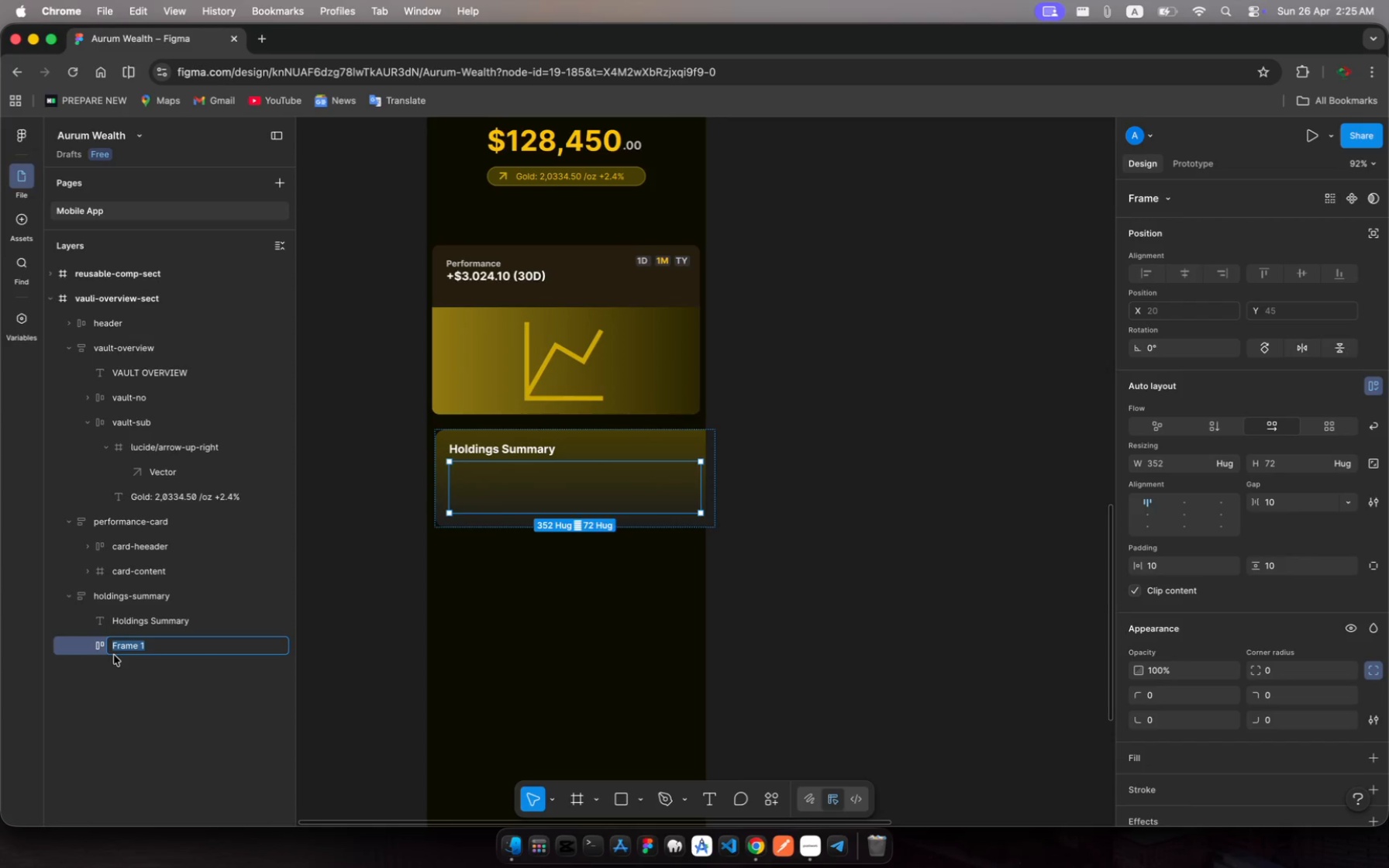 
wait(16.62)
 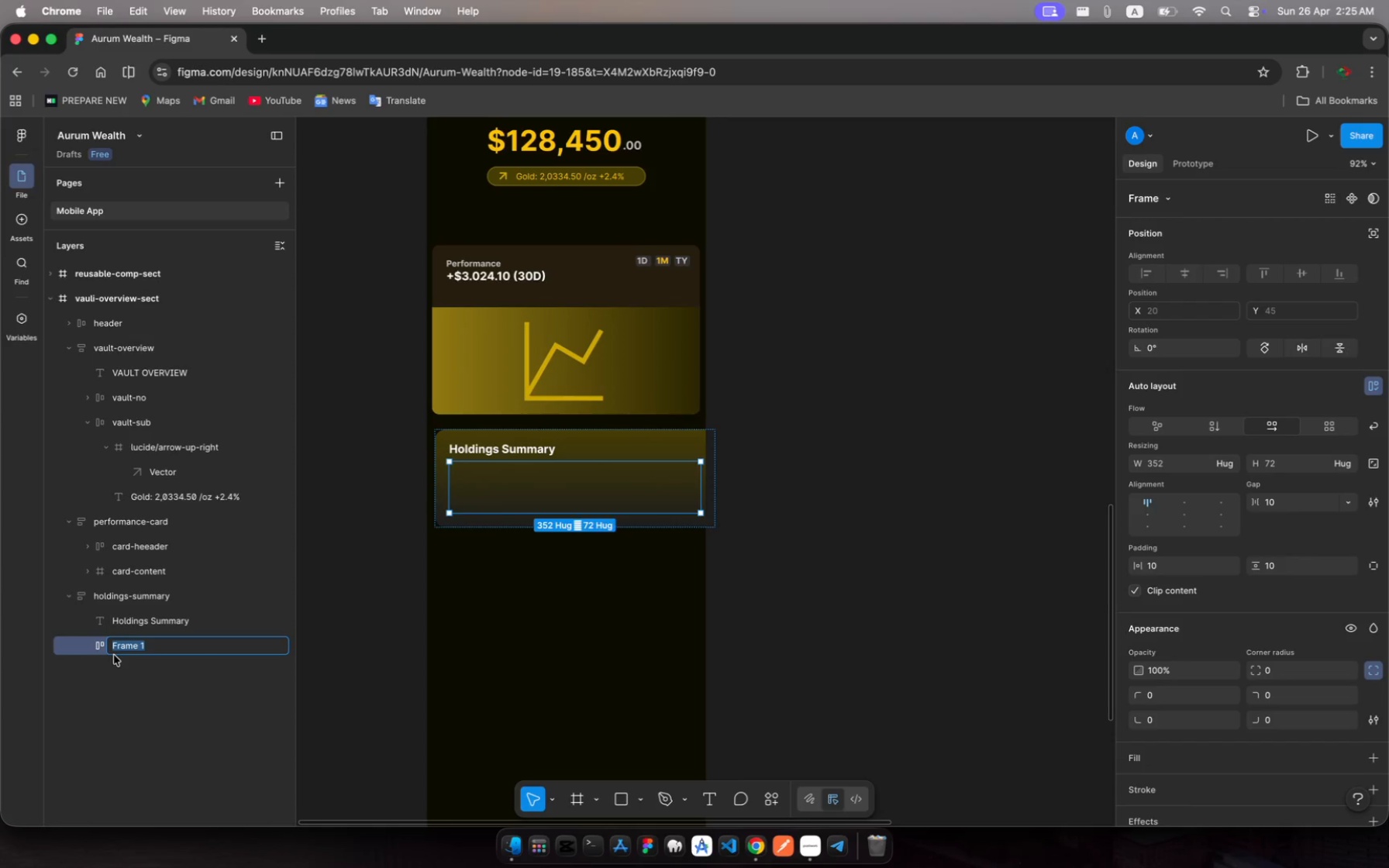 
type(content)
 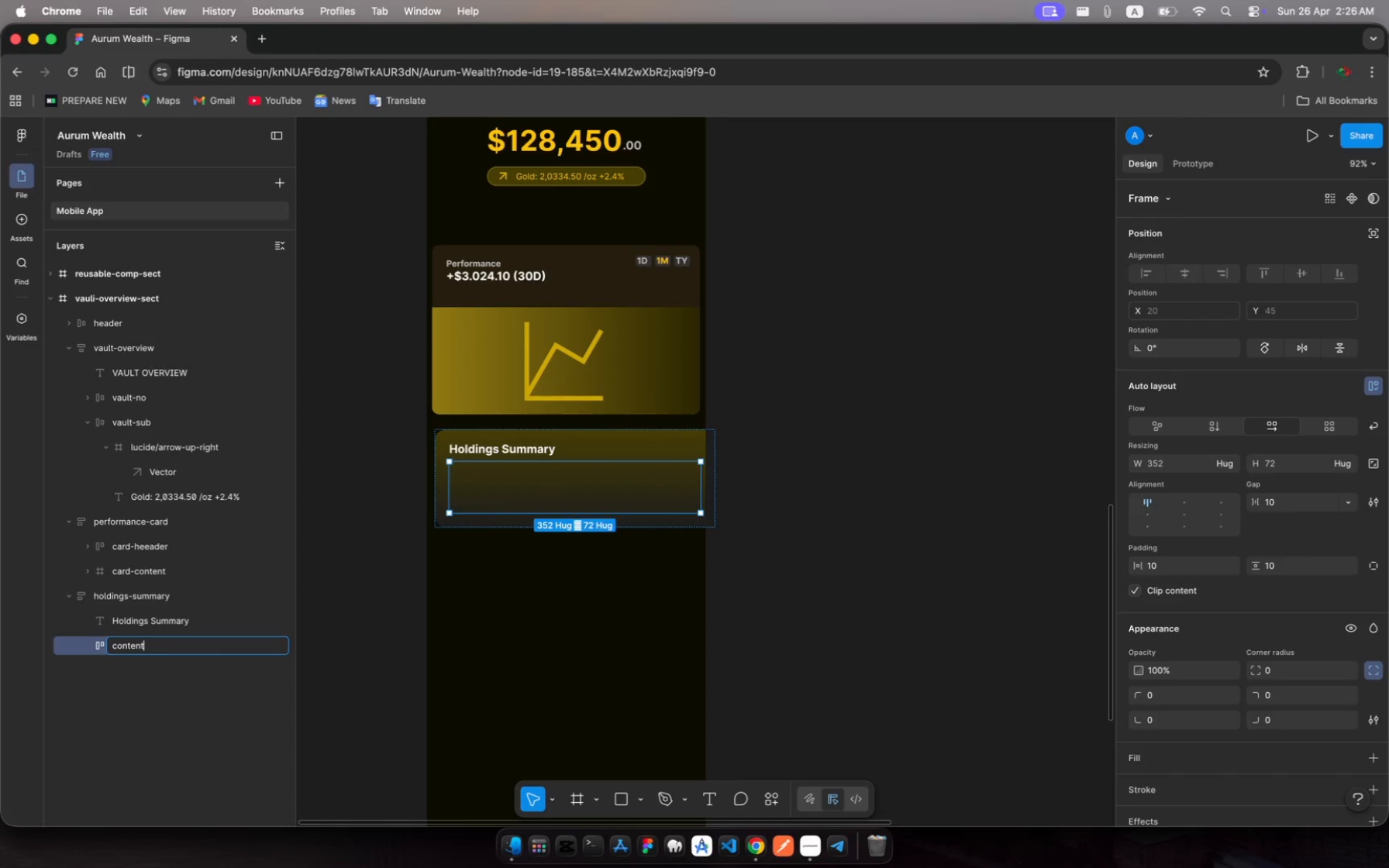 
wait(6.57)
 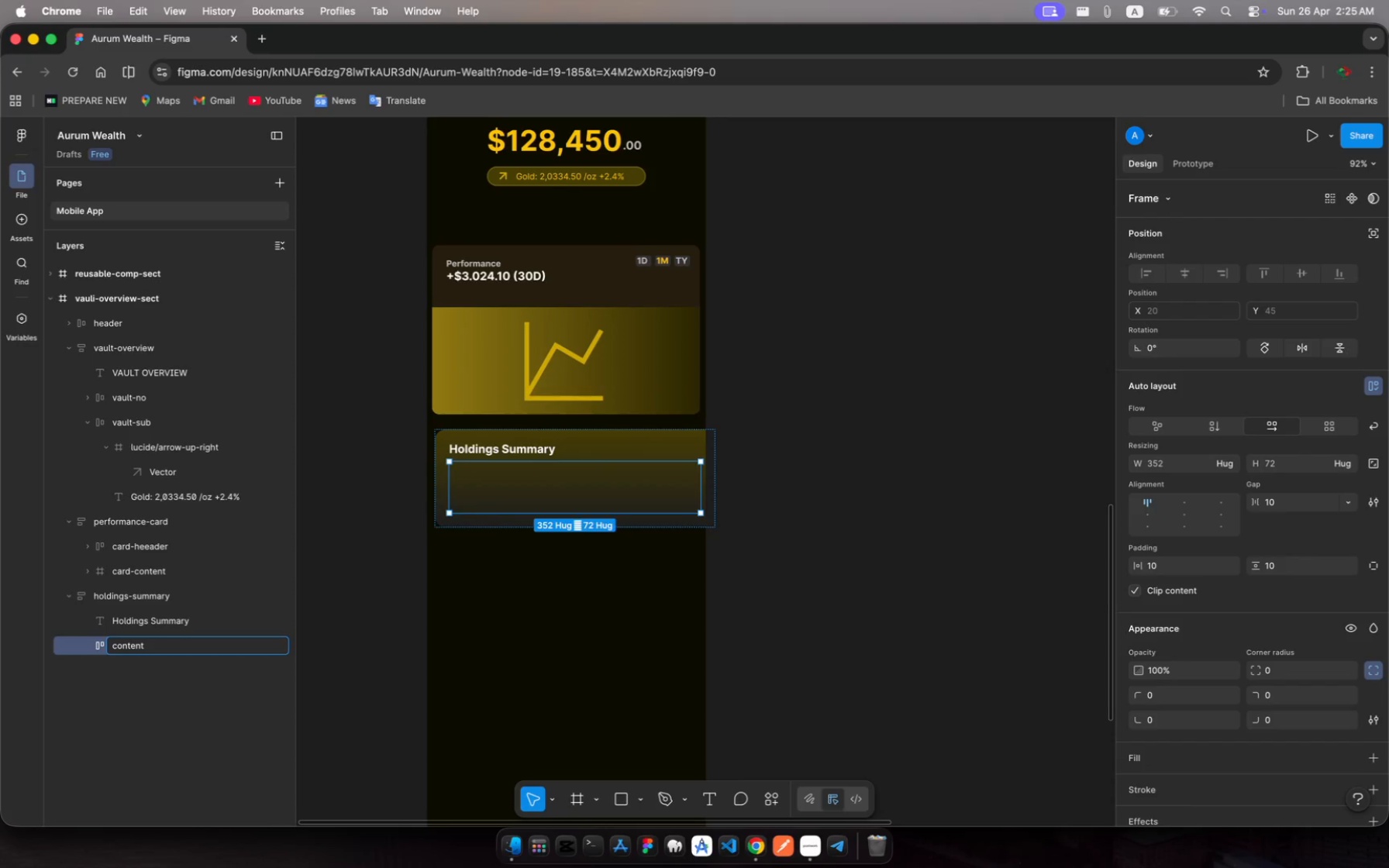 
key(Enter)
 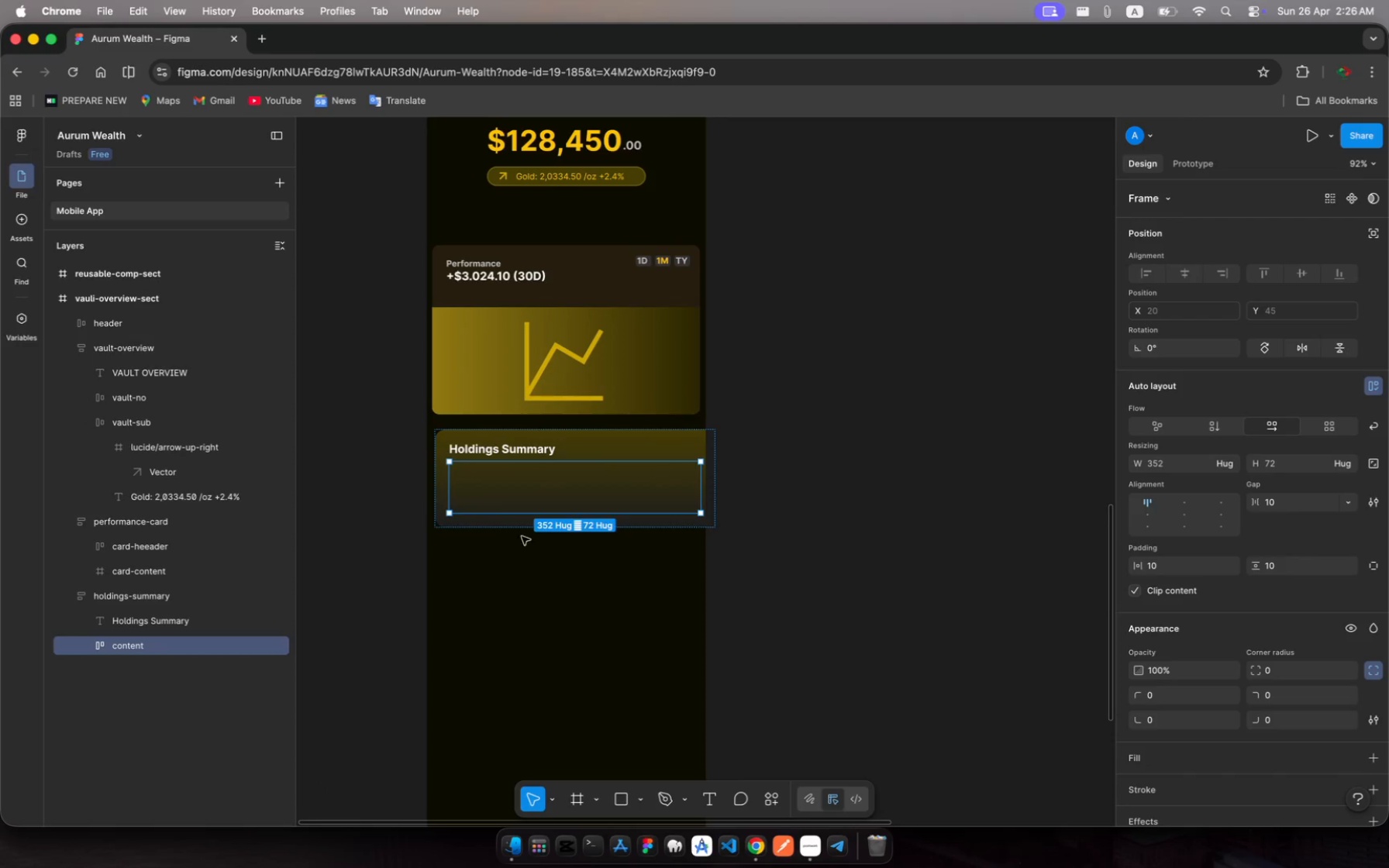 
wait(5.66)
 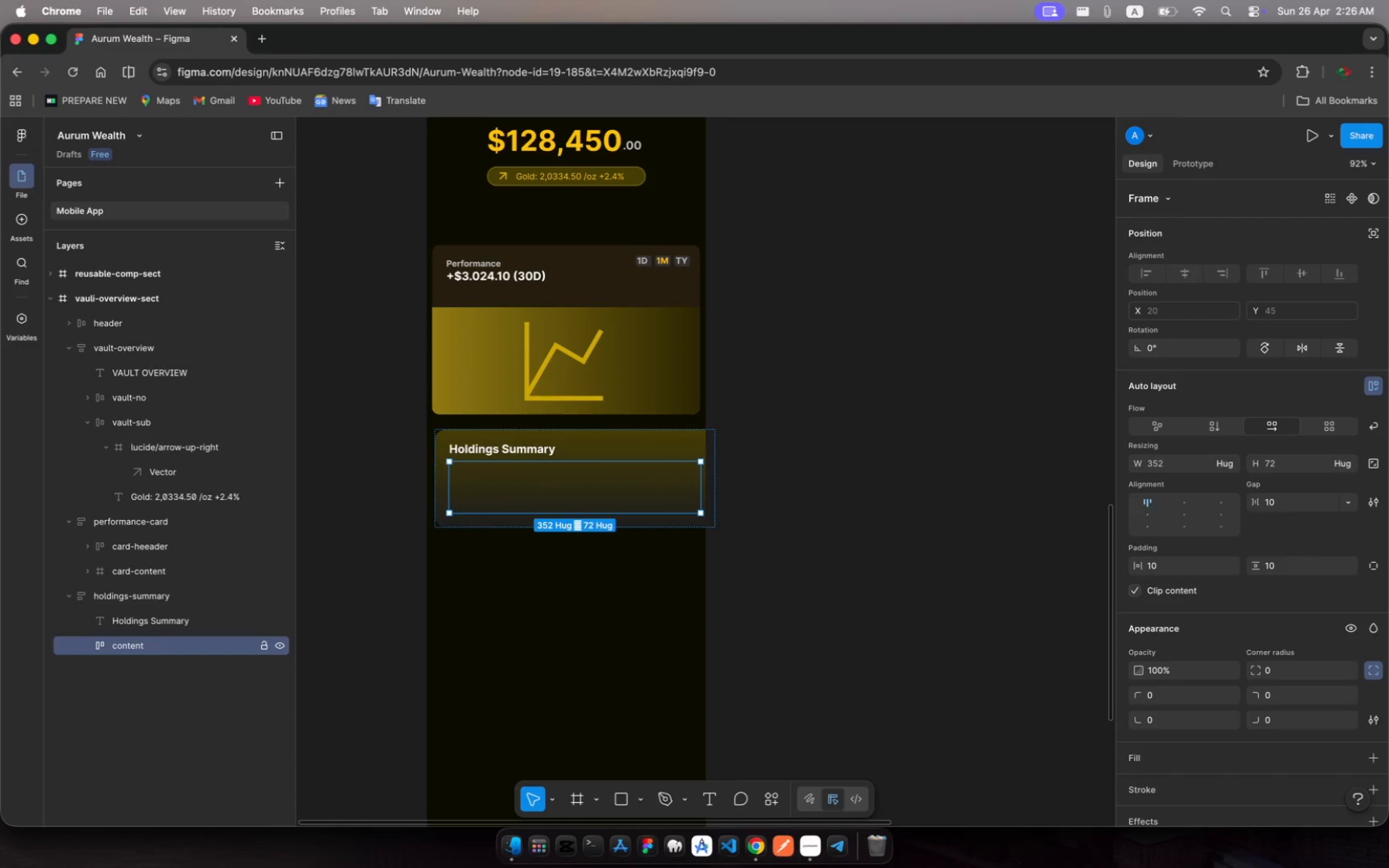 
left_click_drag(start_coordinate=[516, 514], to_coordinate=[522, 532])
 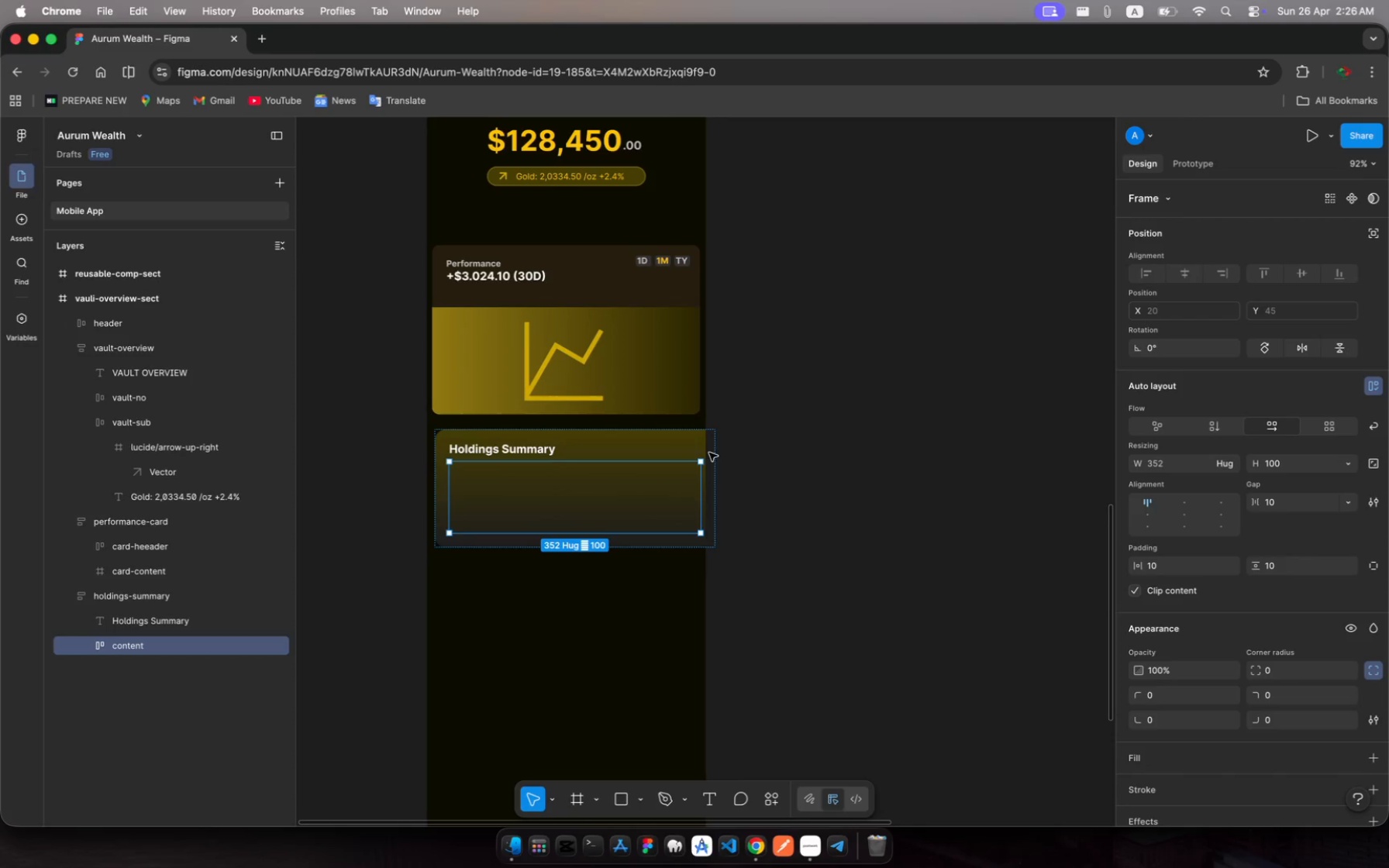 
left_click([688, 446])
 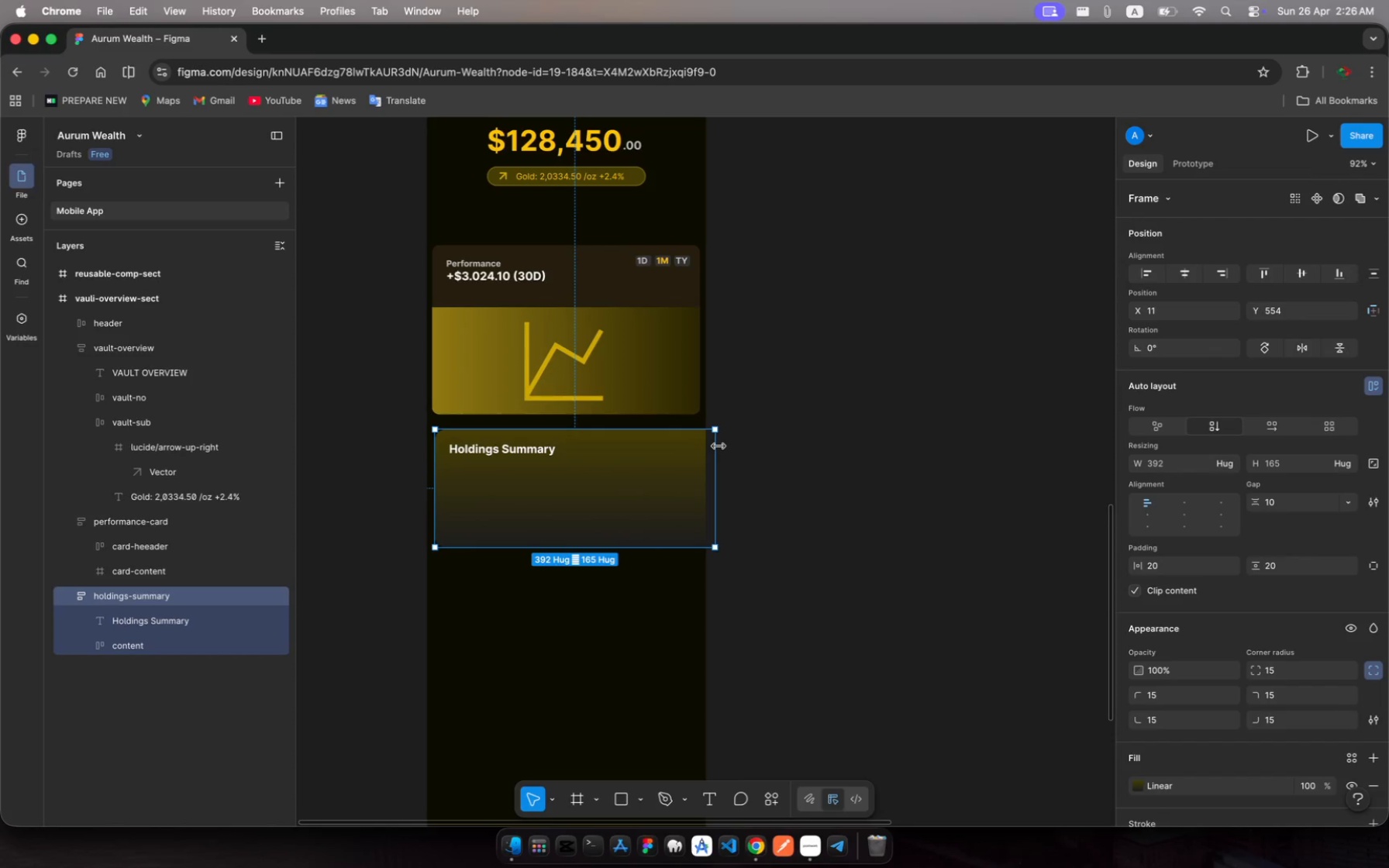 
left_click_drag(start_coordinate=[719, 446], to_coordinate=[698, 448])
 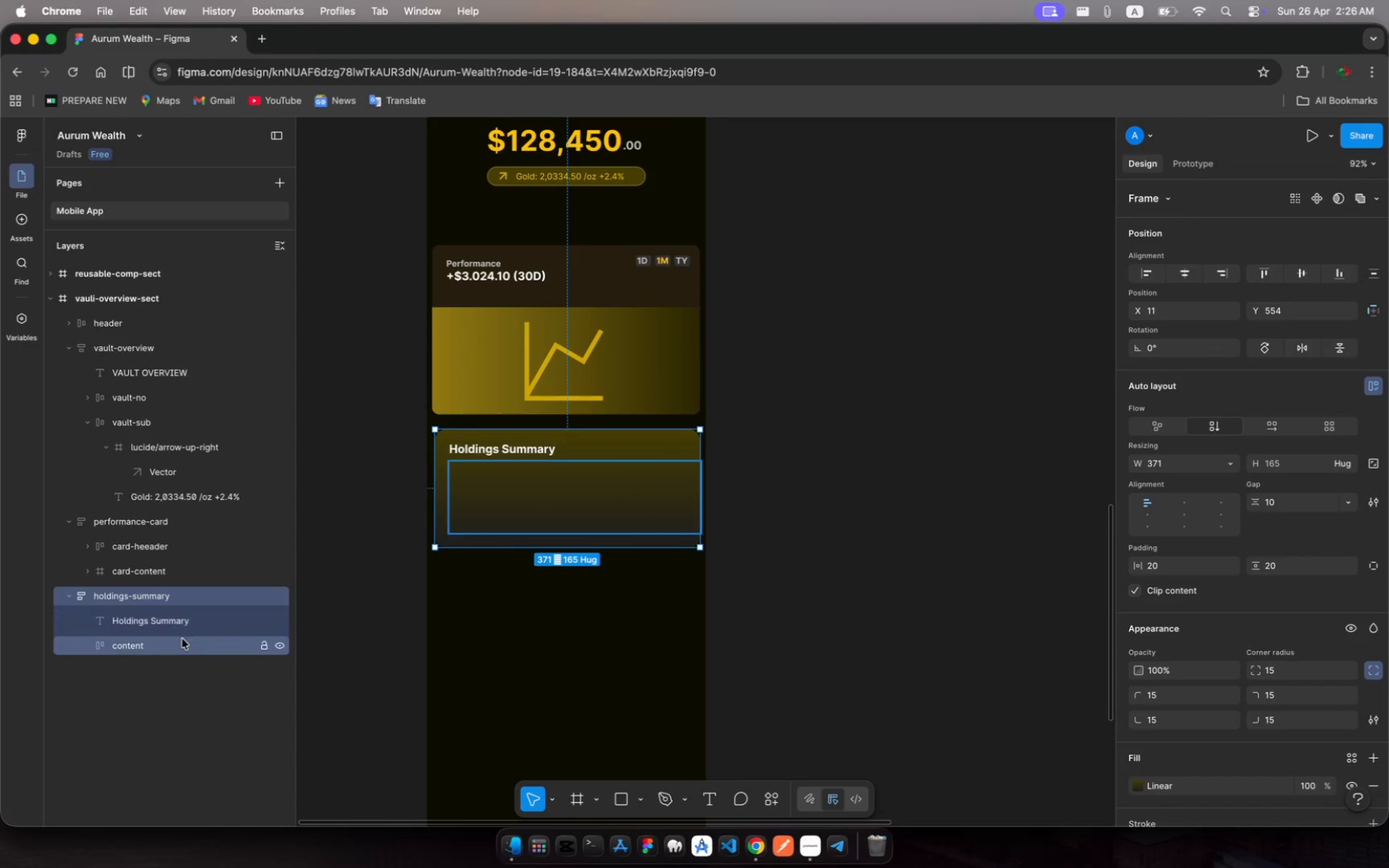 
left_click([181, 642])
 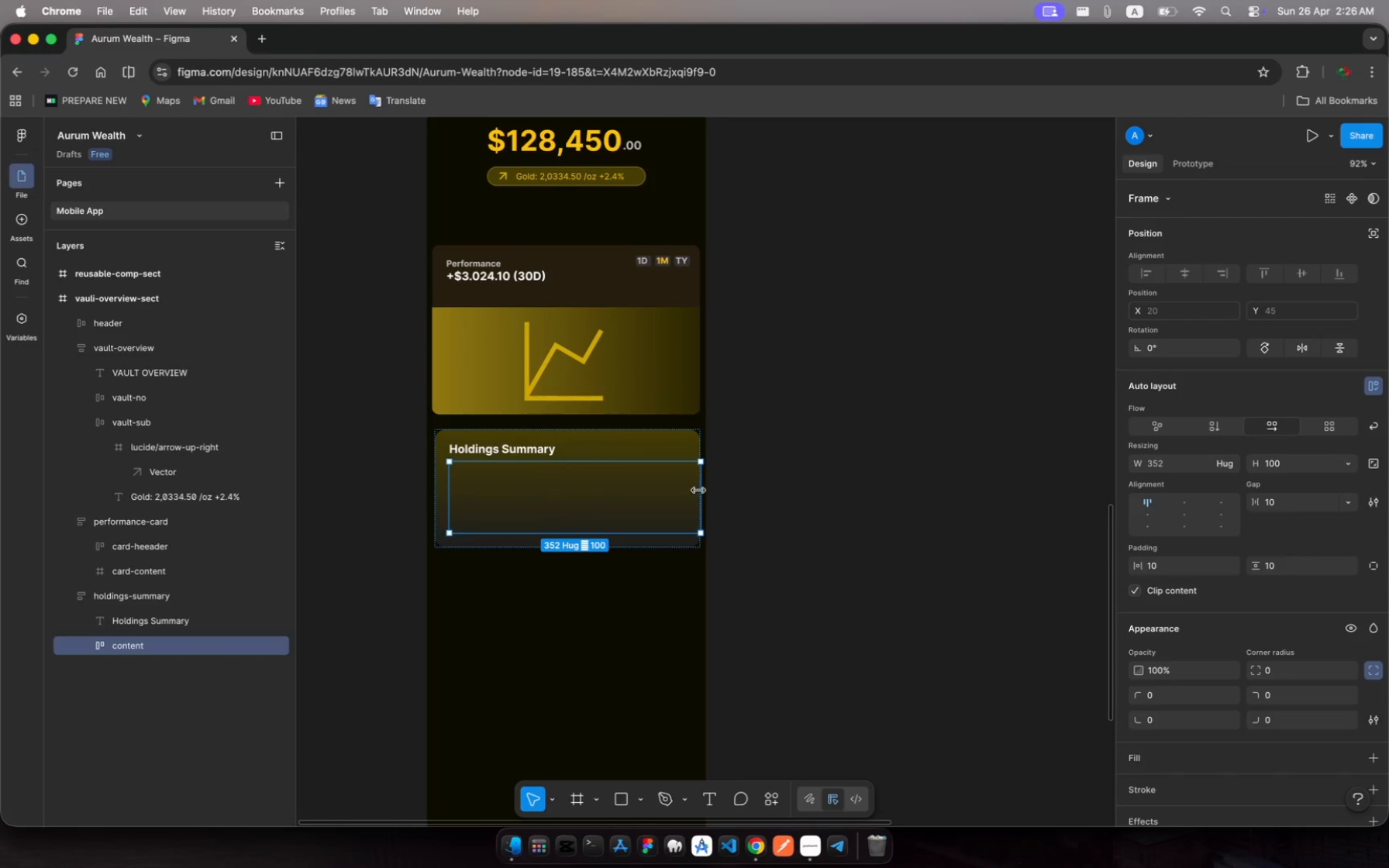 
left_click_drag(start_coordinate=[698, 491], to_coordinate=[688, 491])
 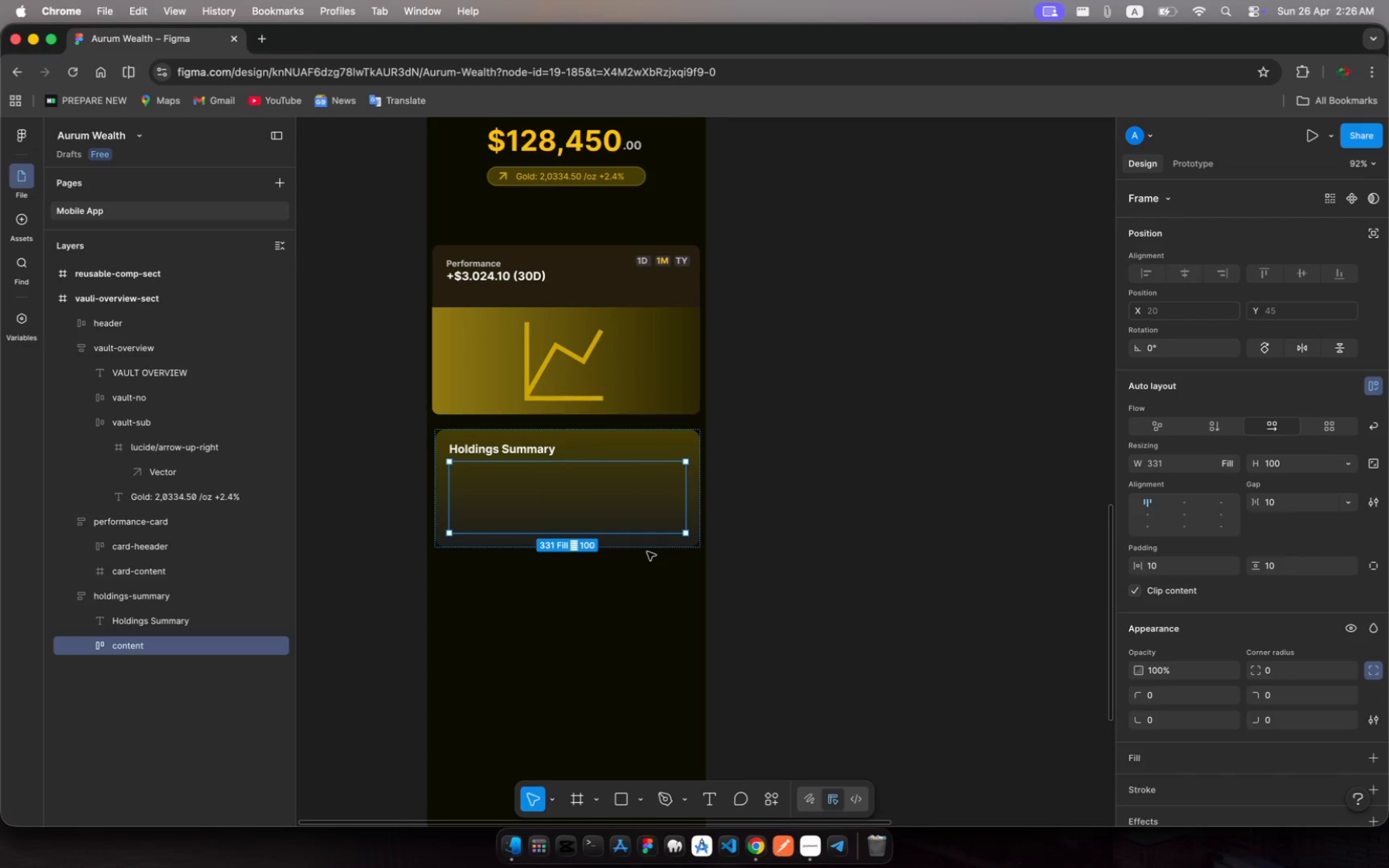 
left_click([647, 546])
 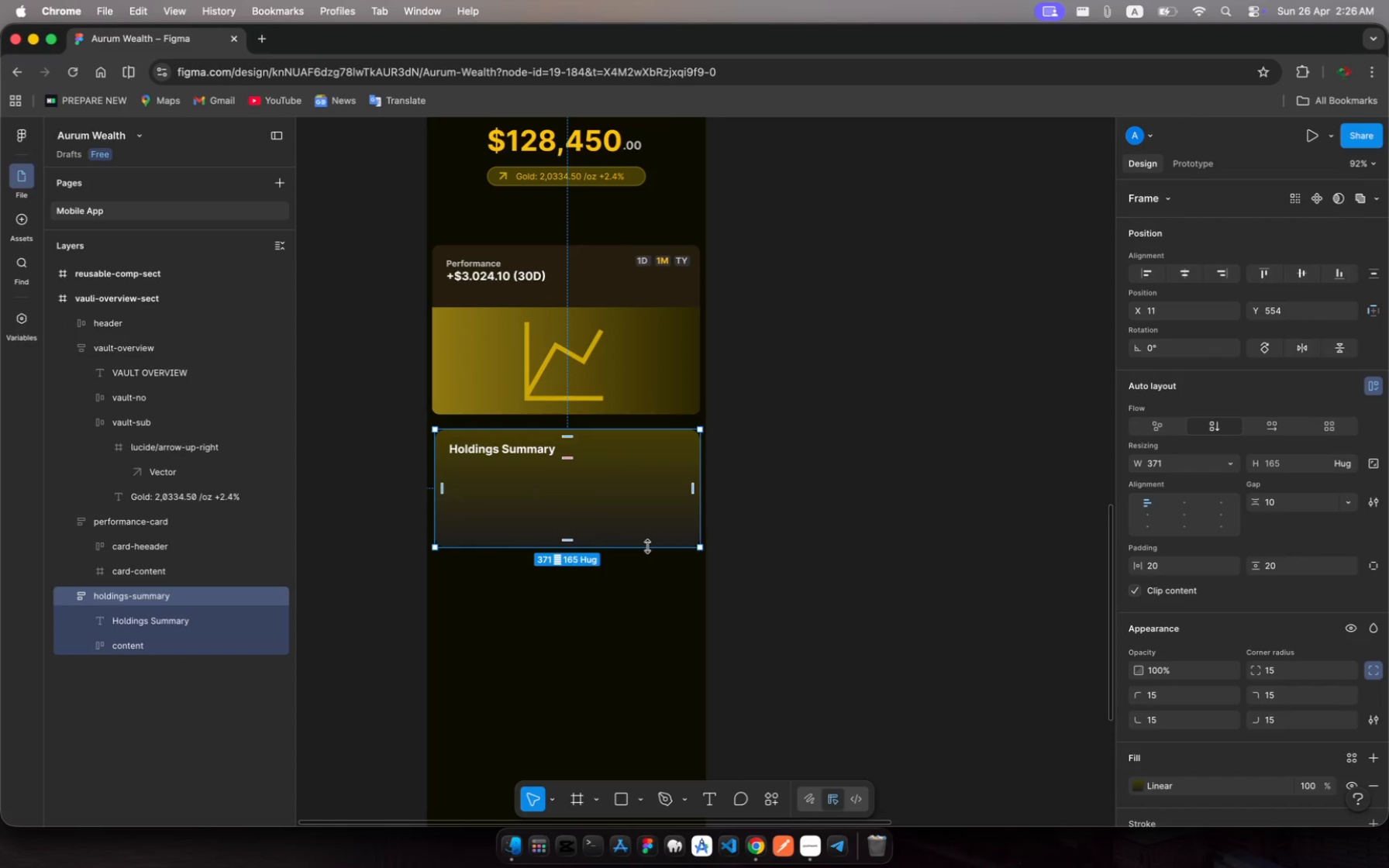 
left_click_drag(start_coordinate=[647, 546], to_coordinate=[650, 586])
 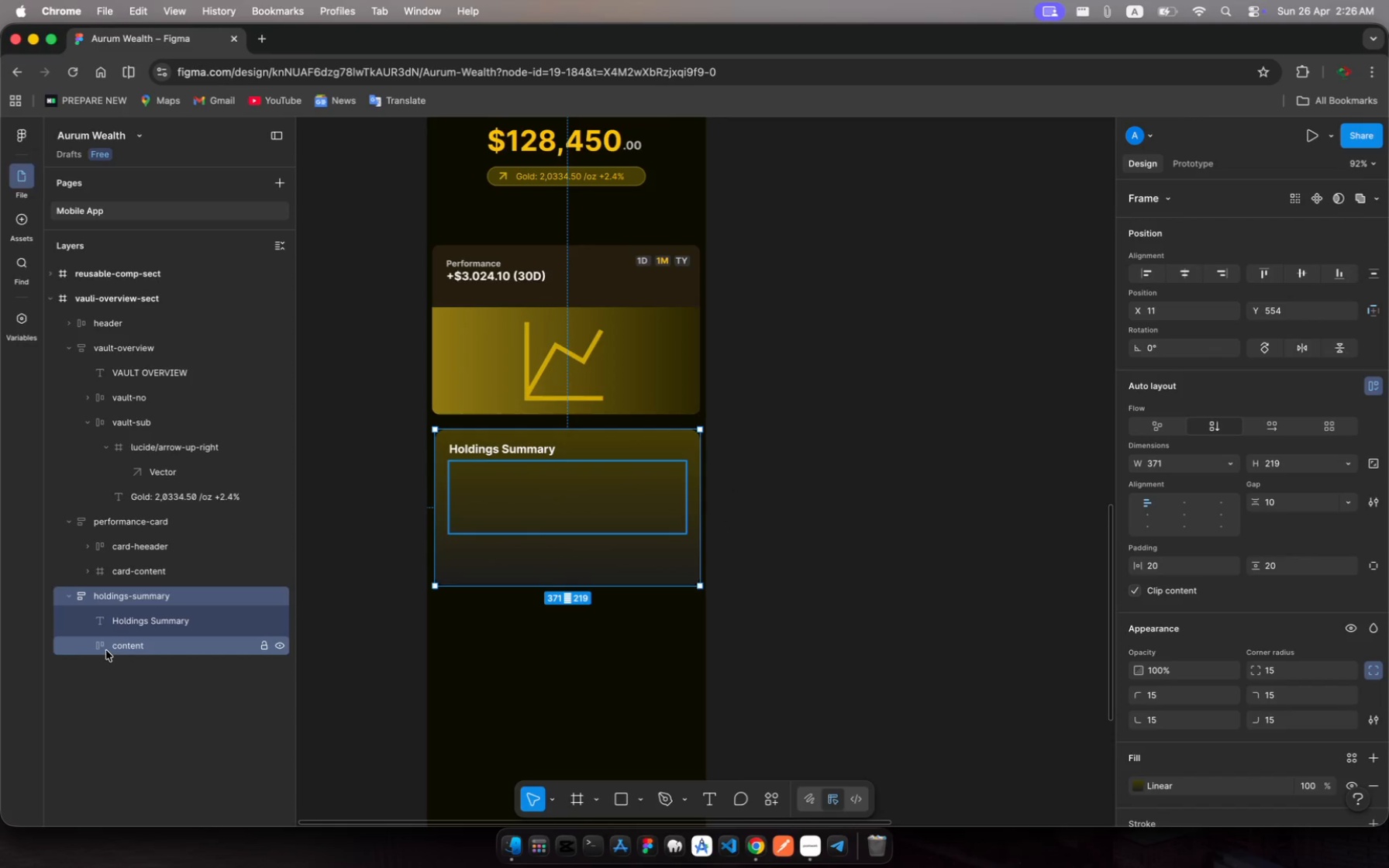 
left_click([107, 650])
 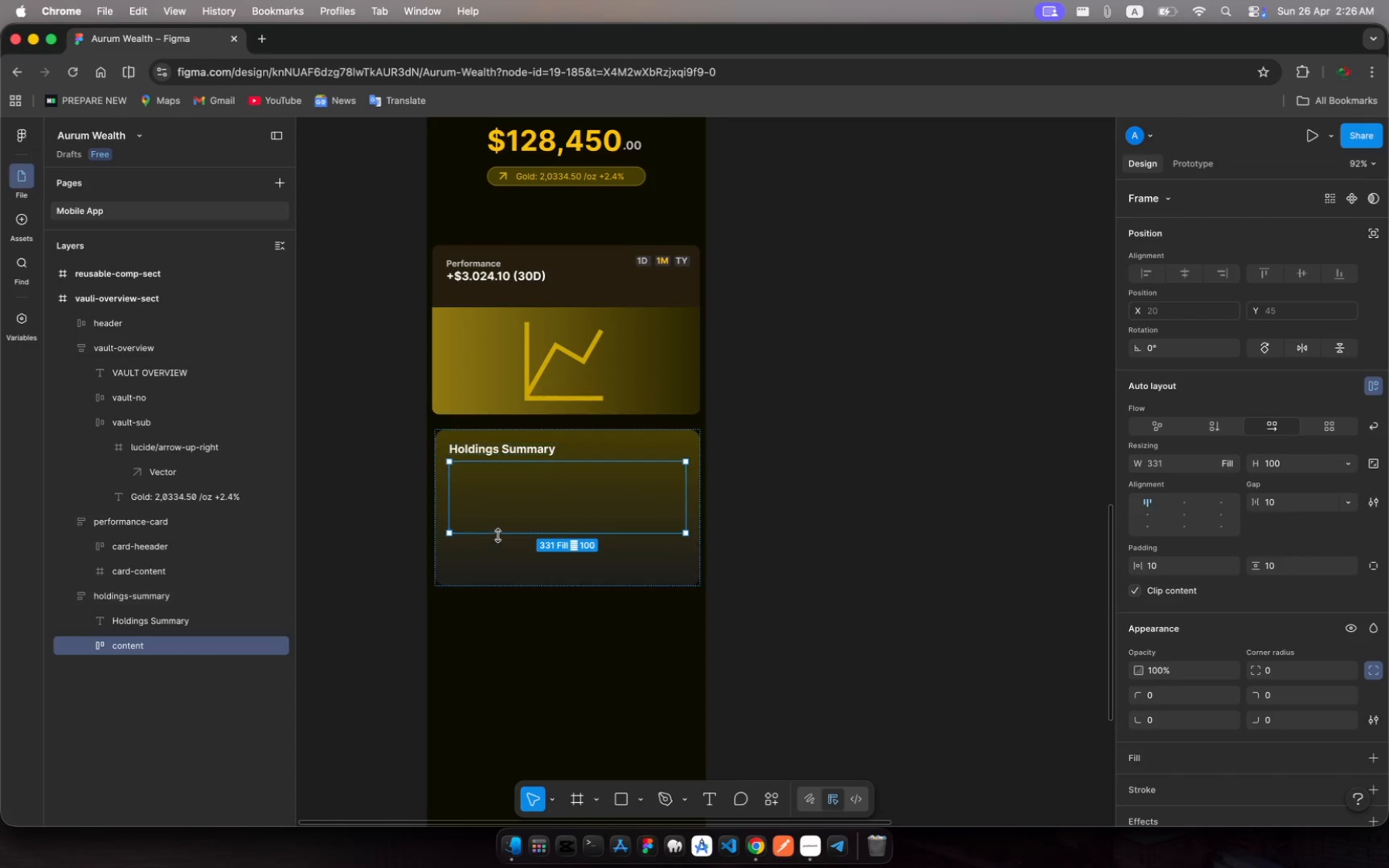 
left_click_drag(start_coordinate=[498, 536], to_coordinate=[504, 570])
 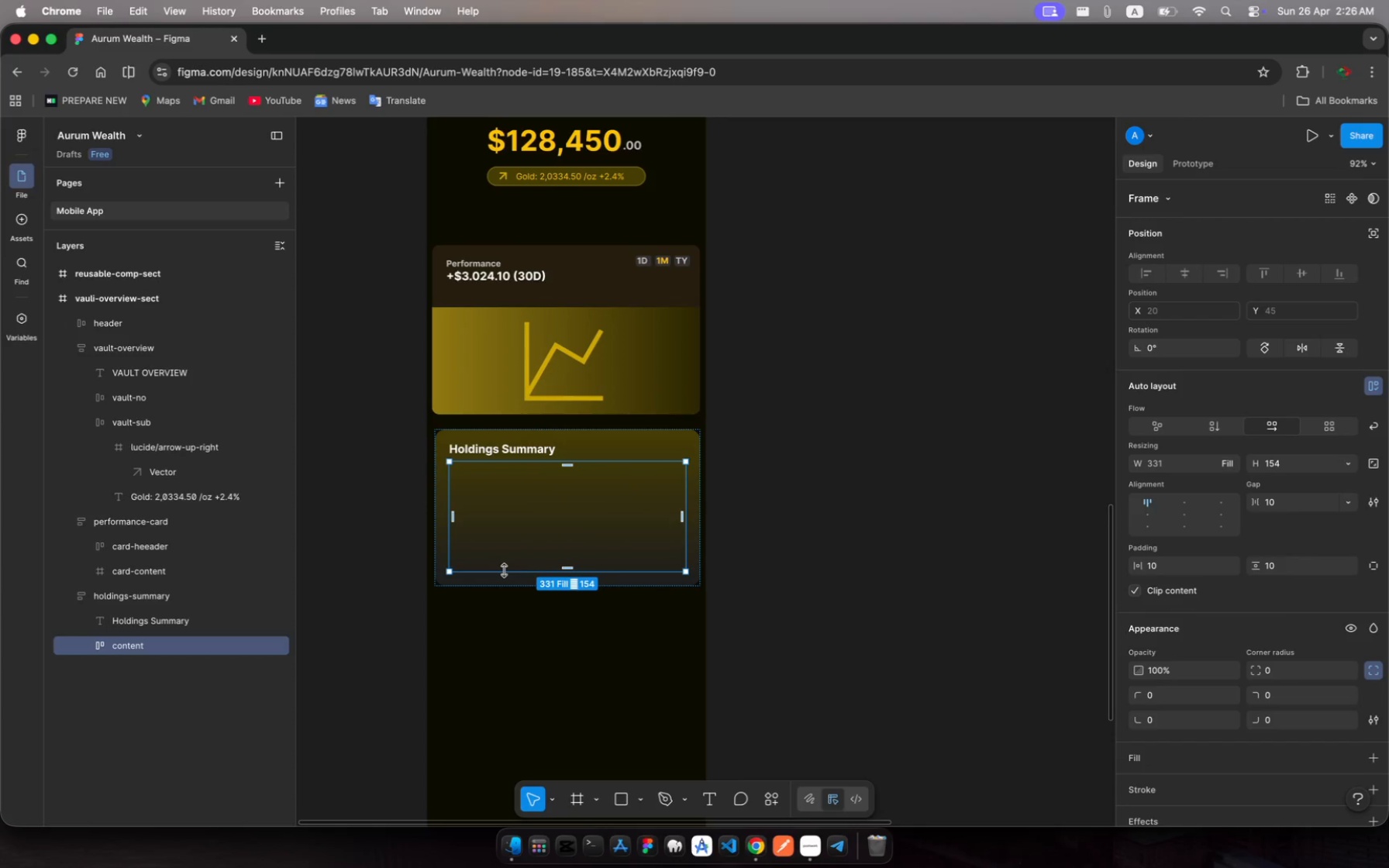 
wait(18.11)
 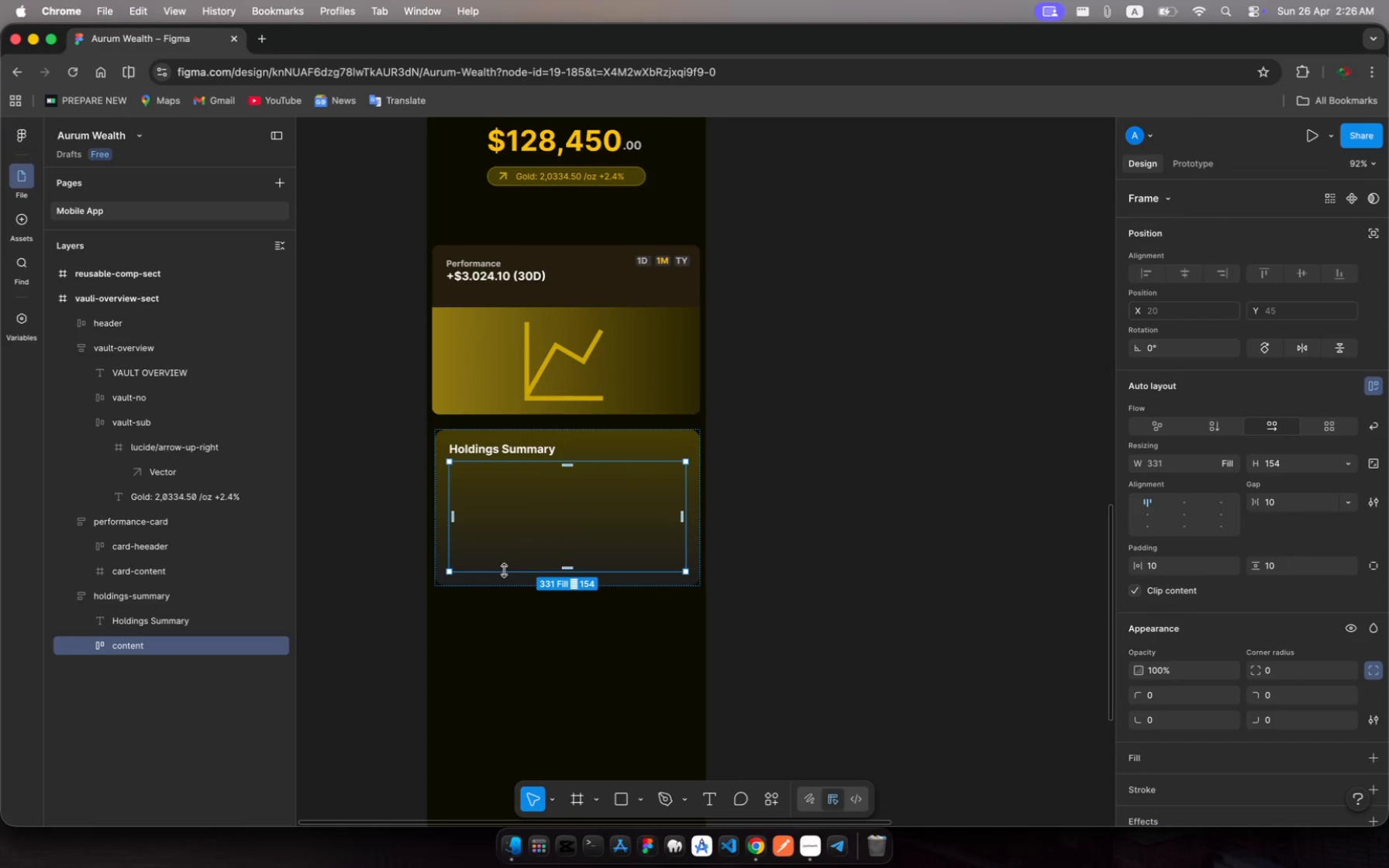 
left_click([577, 807])
 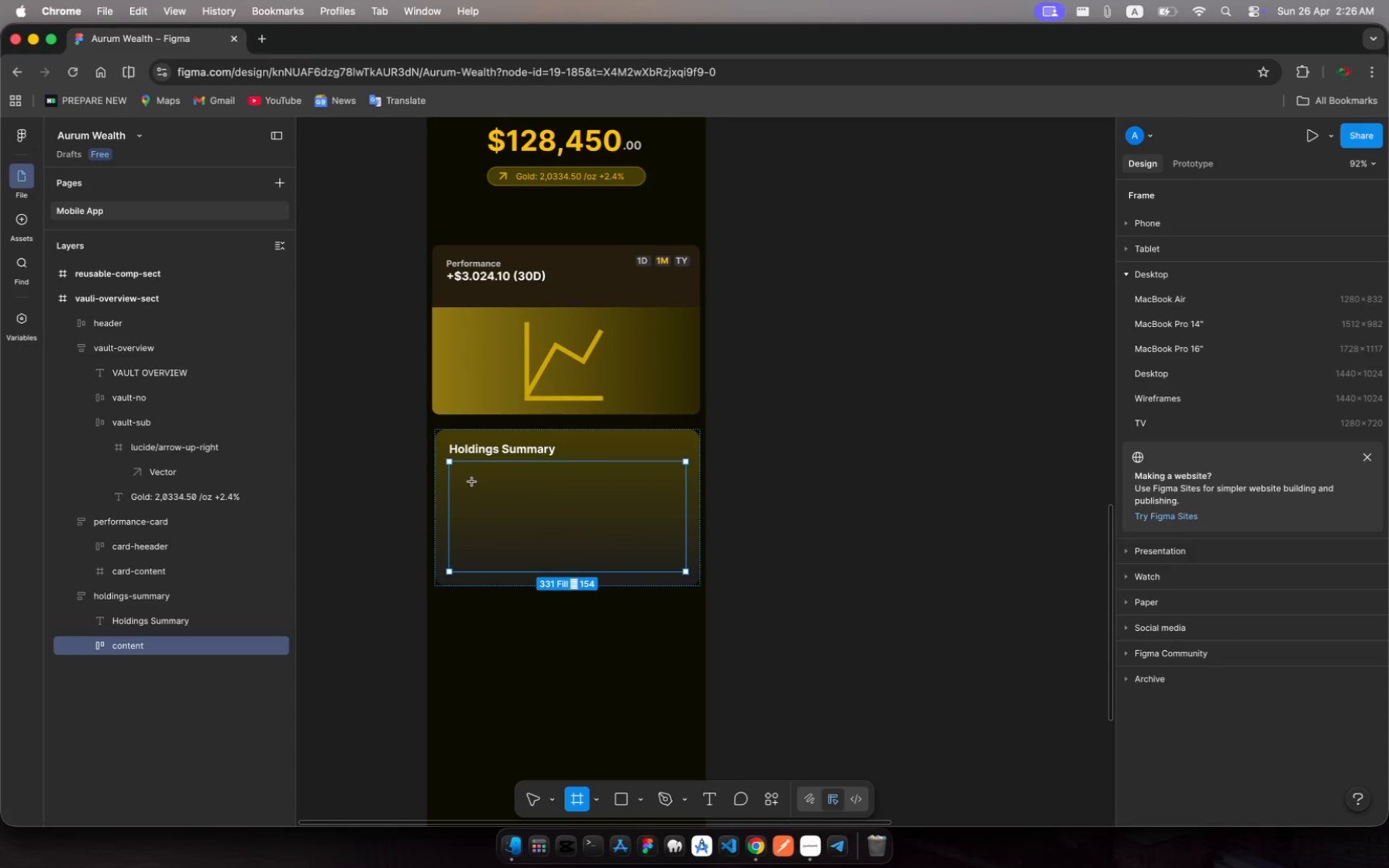 
left_click_drag(start_coordinate=[472, 480], to_coordinate=[565, 577])
 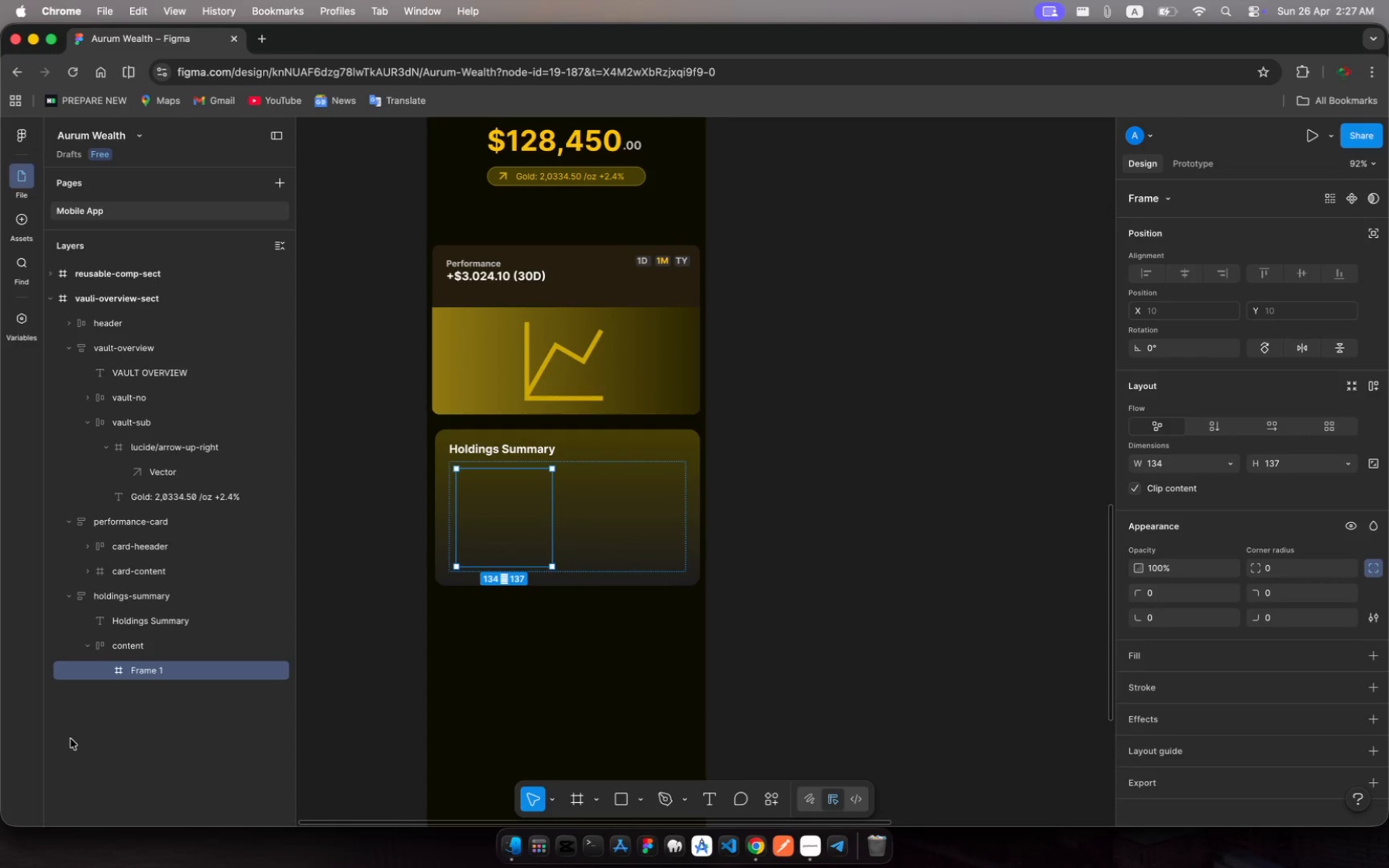 
key(Shift+A)
 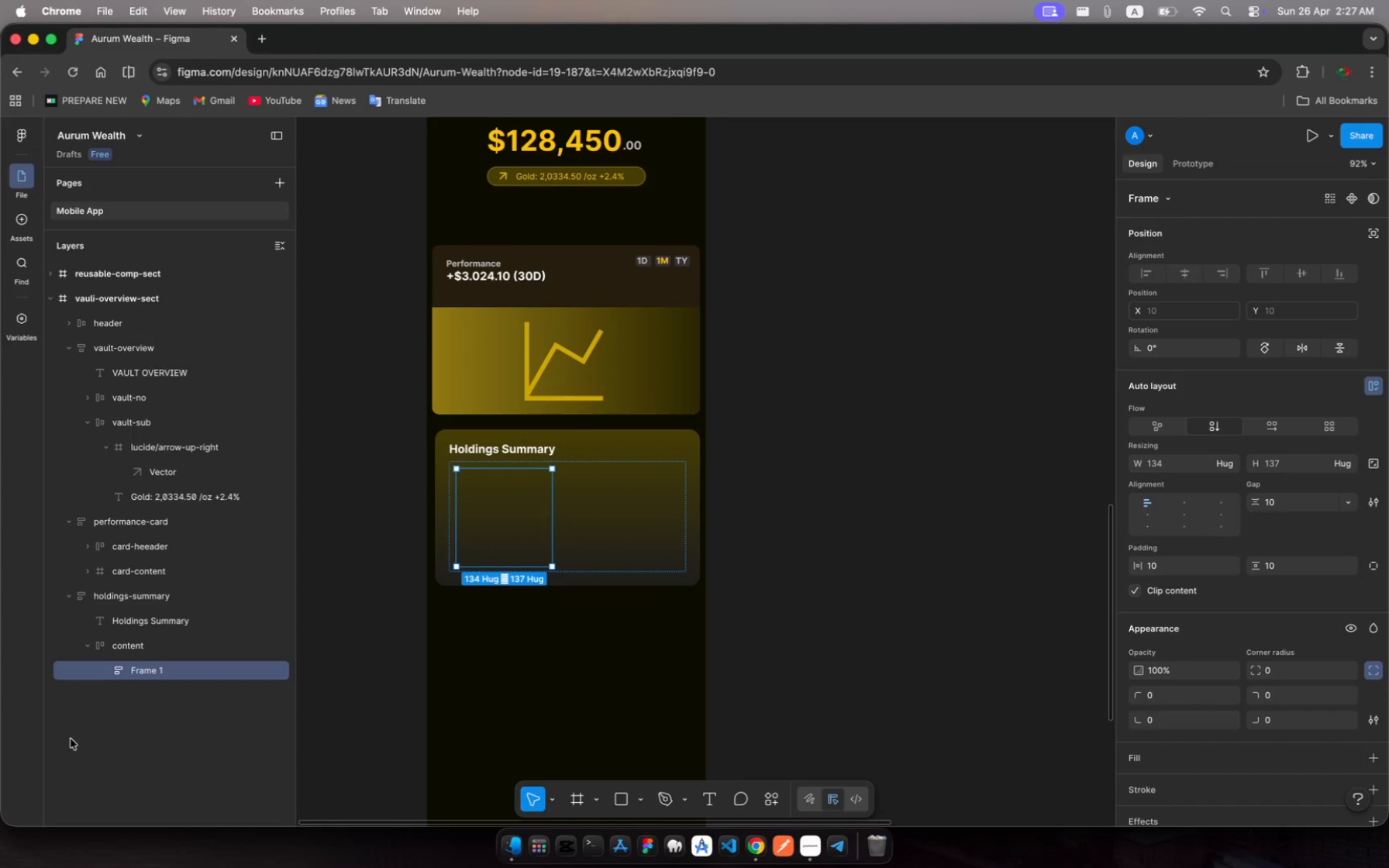 
key(Meta+R)
 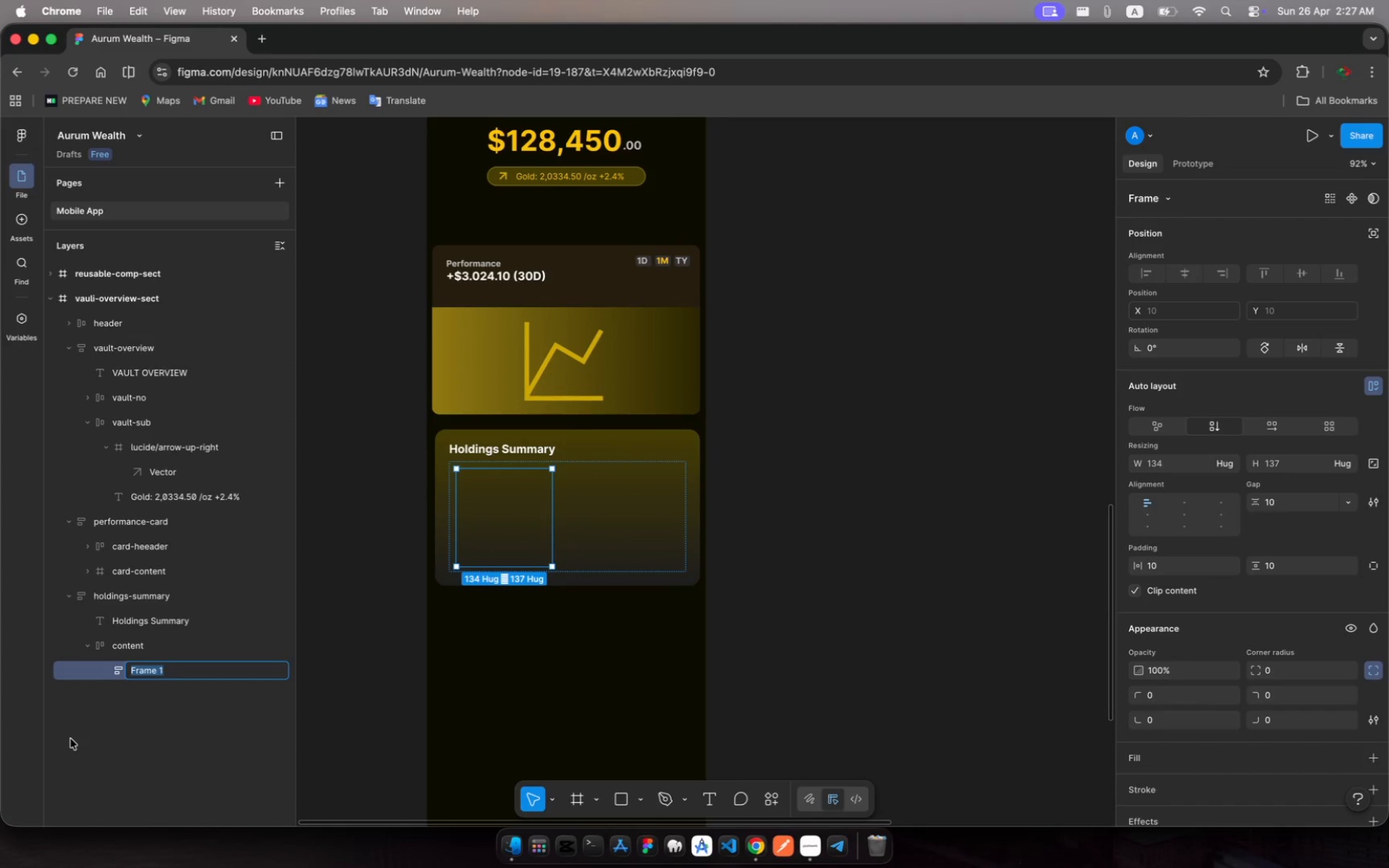 
type(label)
 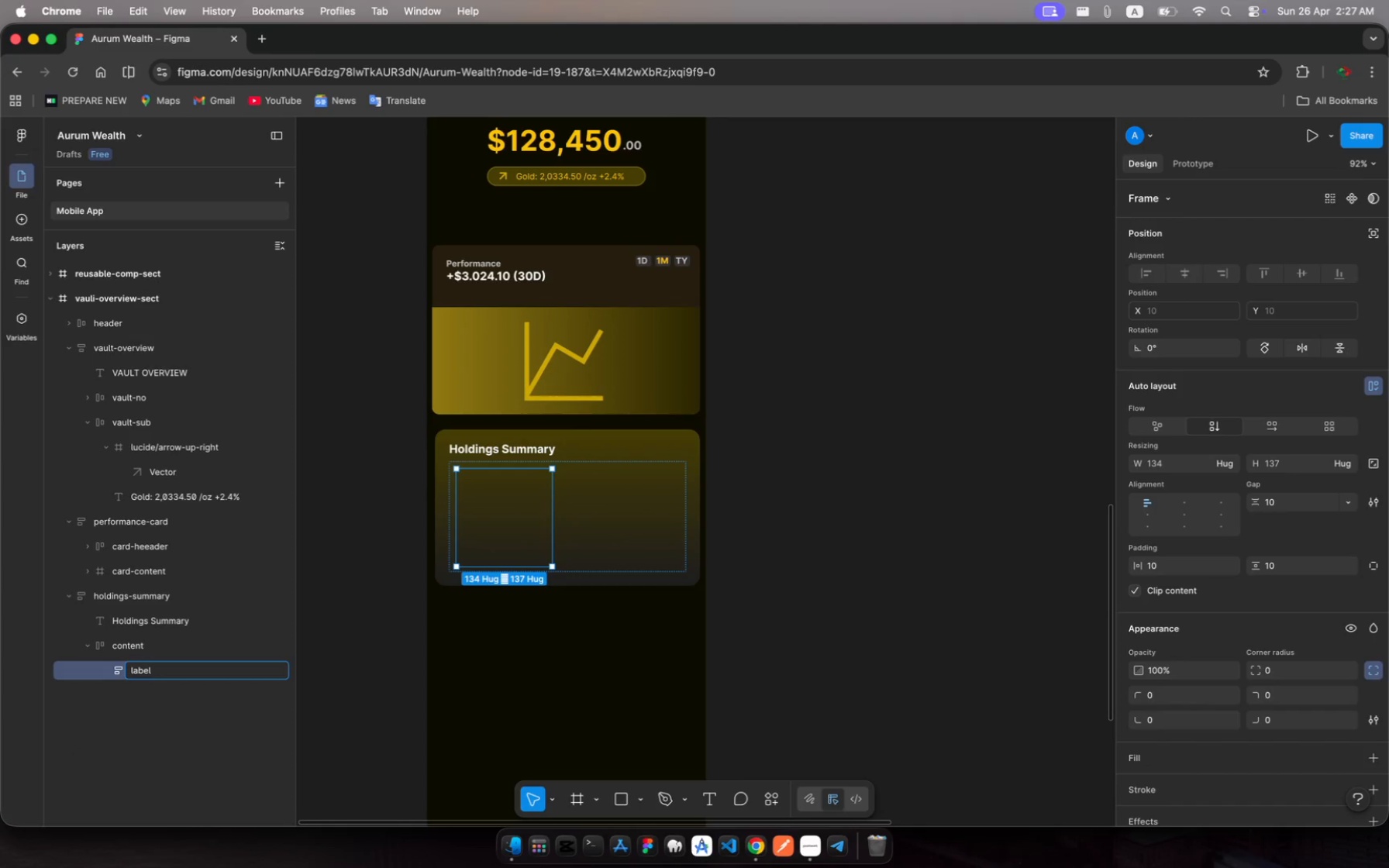 
key(Enter)
 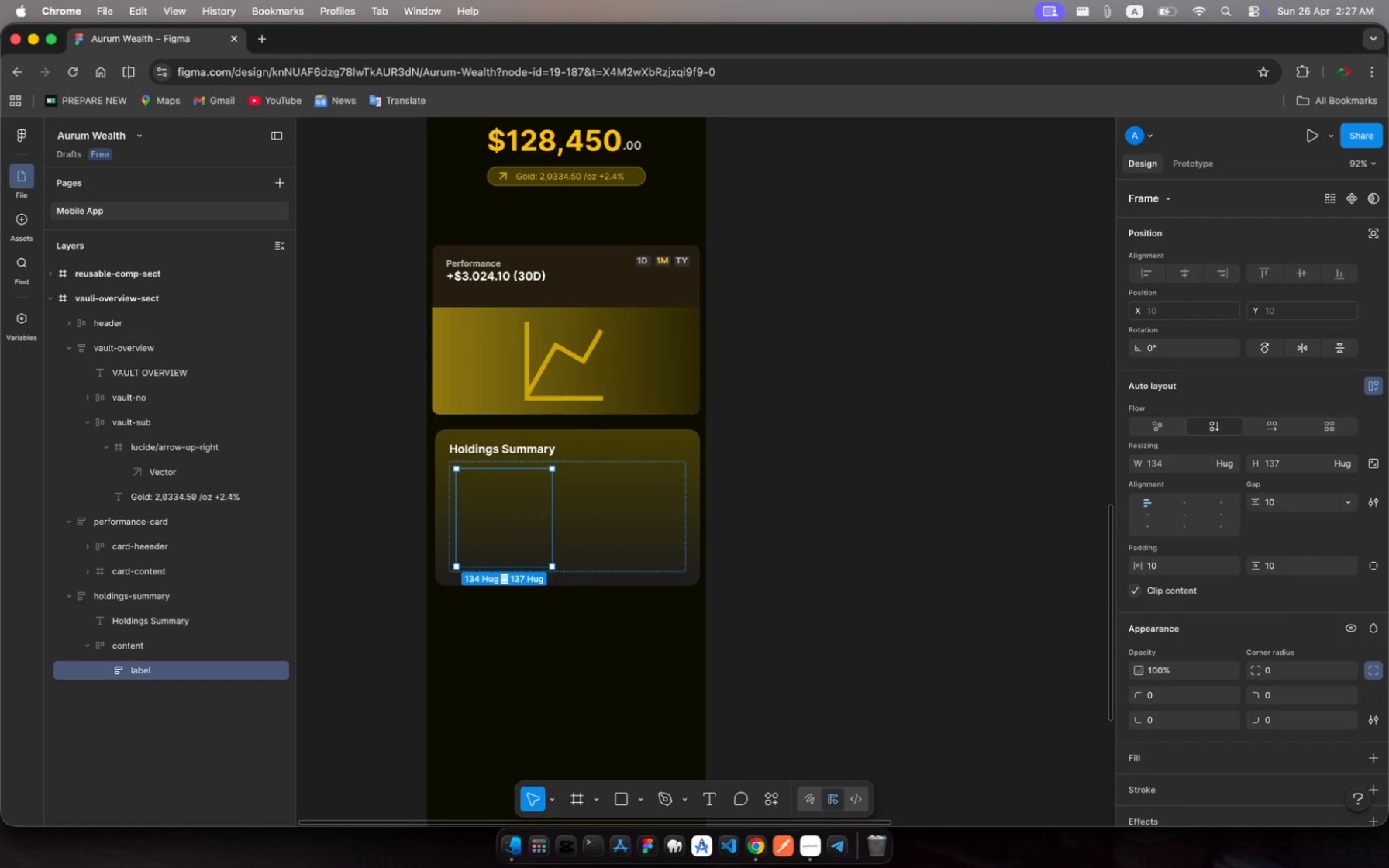 
key(Meta+C)
 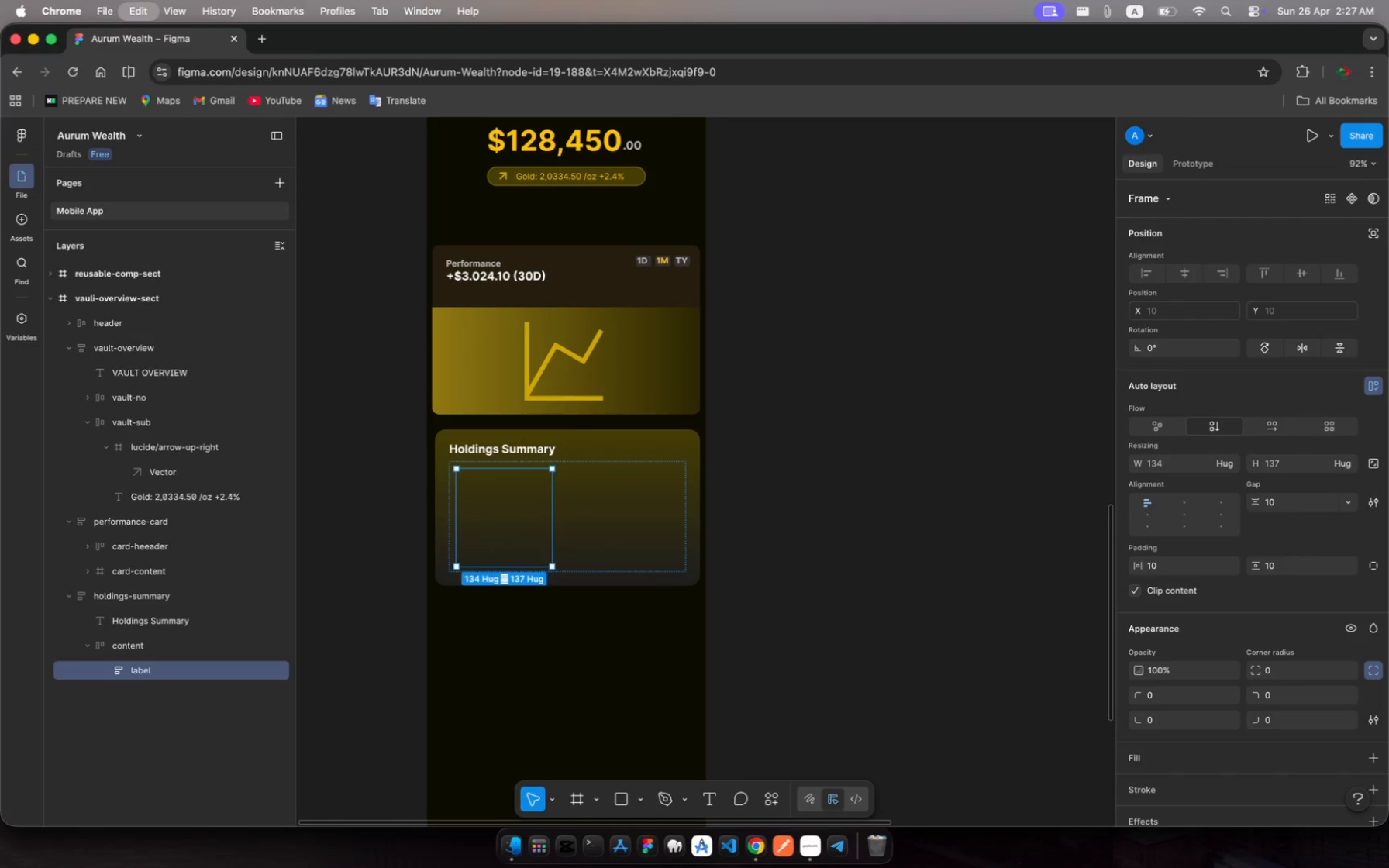 
key(Meta+V)
 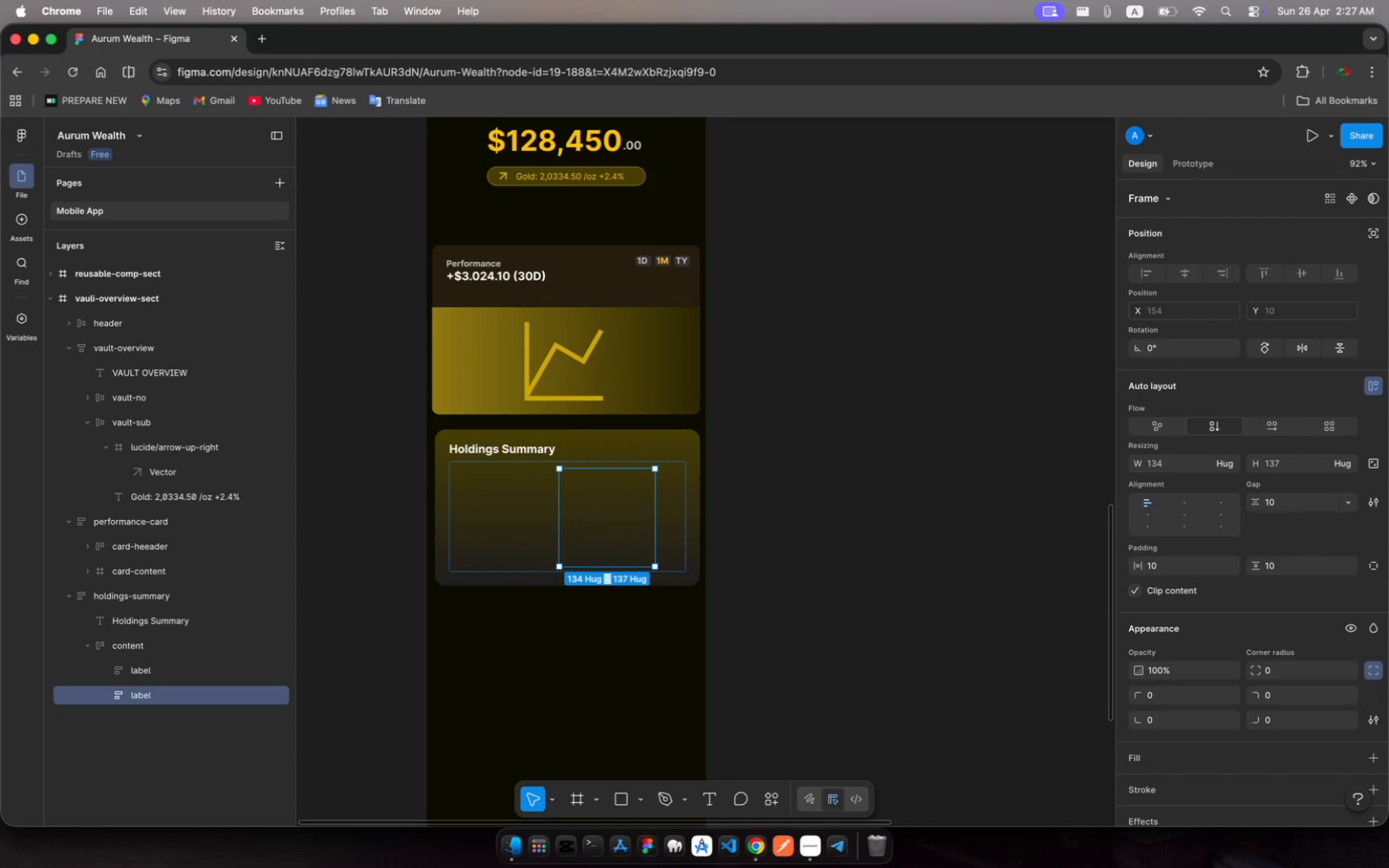 
key(Meta+R)
 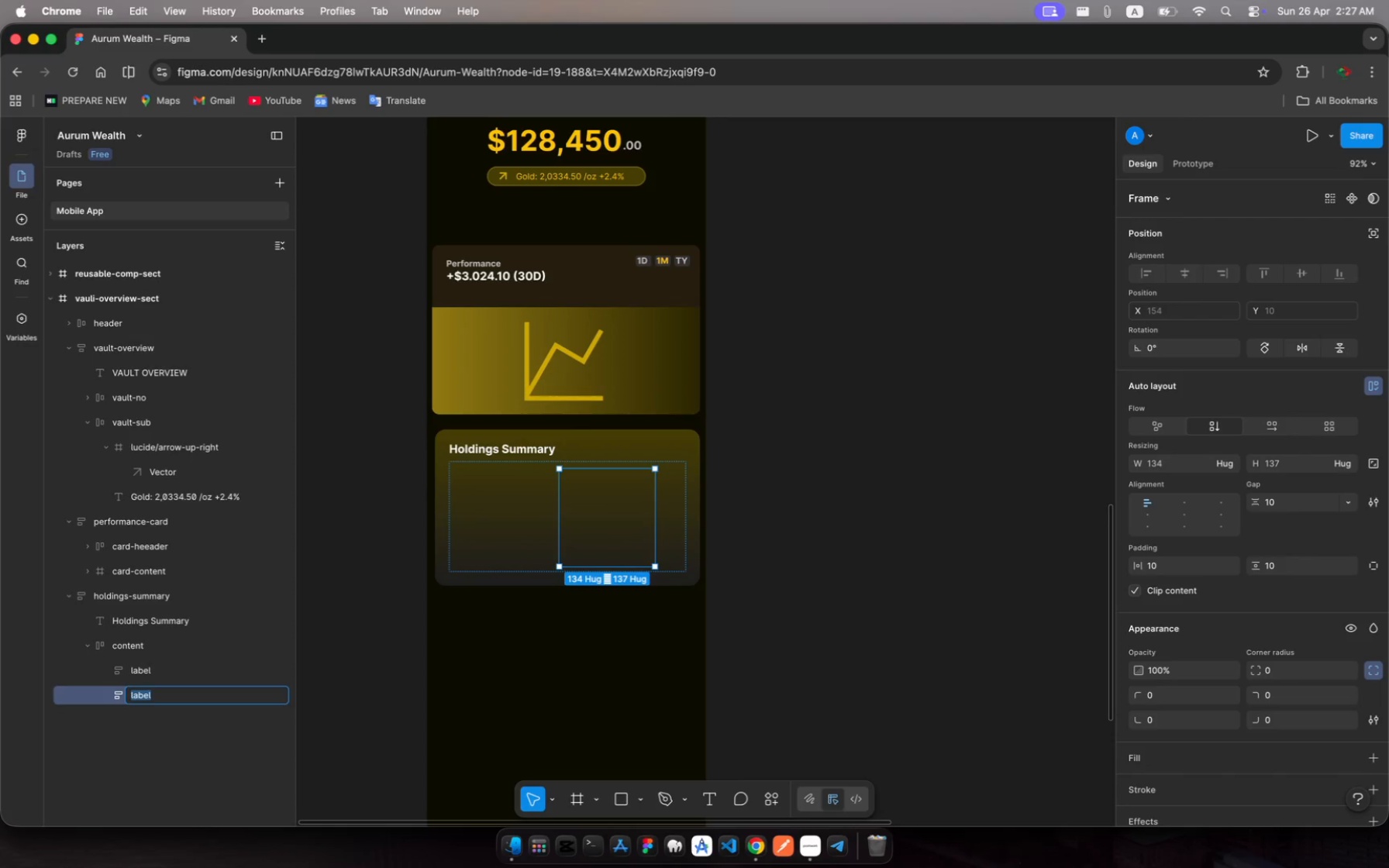 
type(info)
 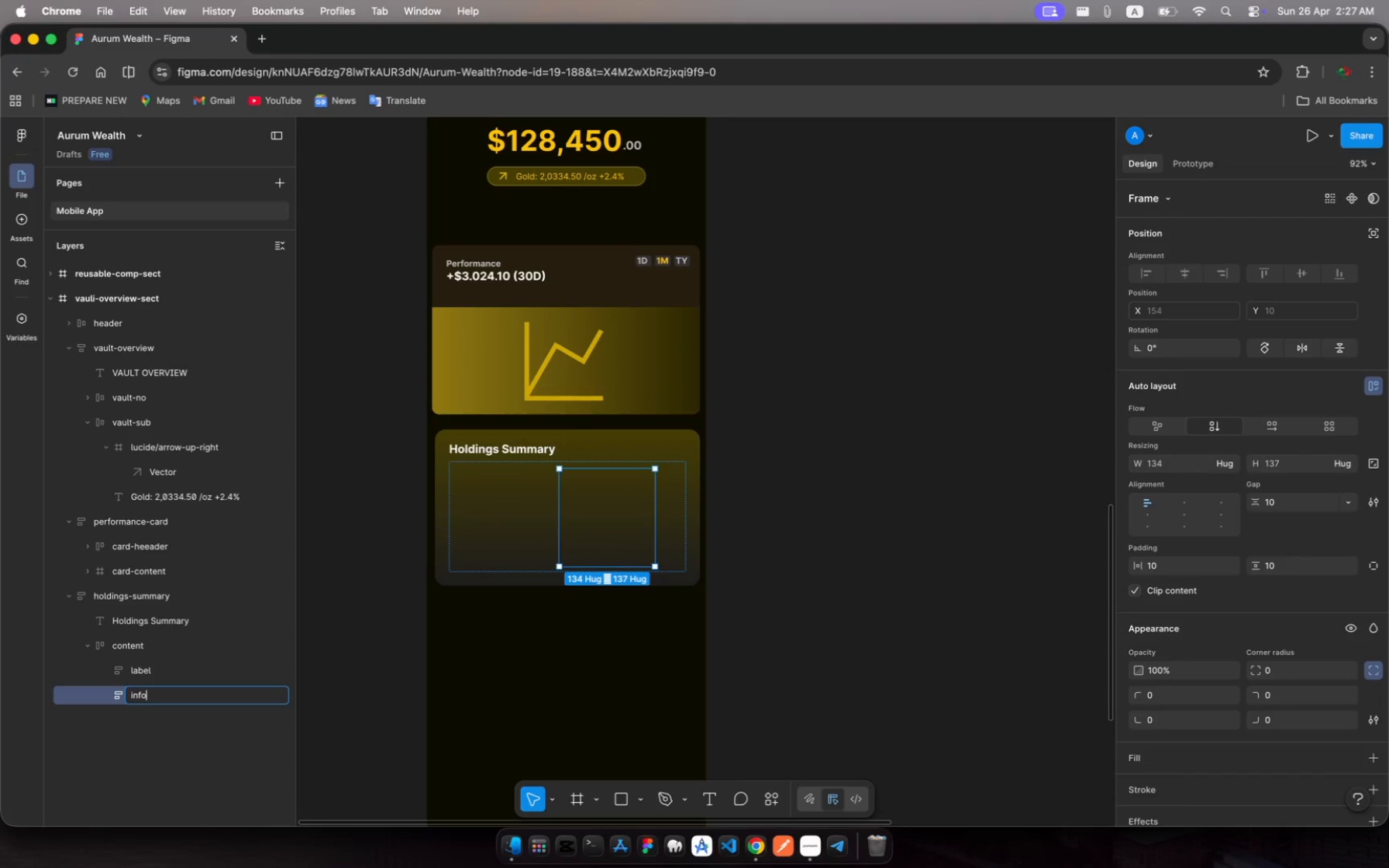 
key(Enter)
 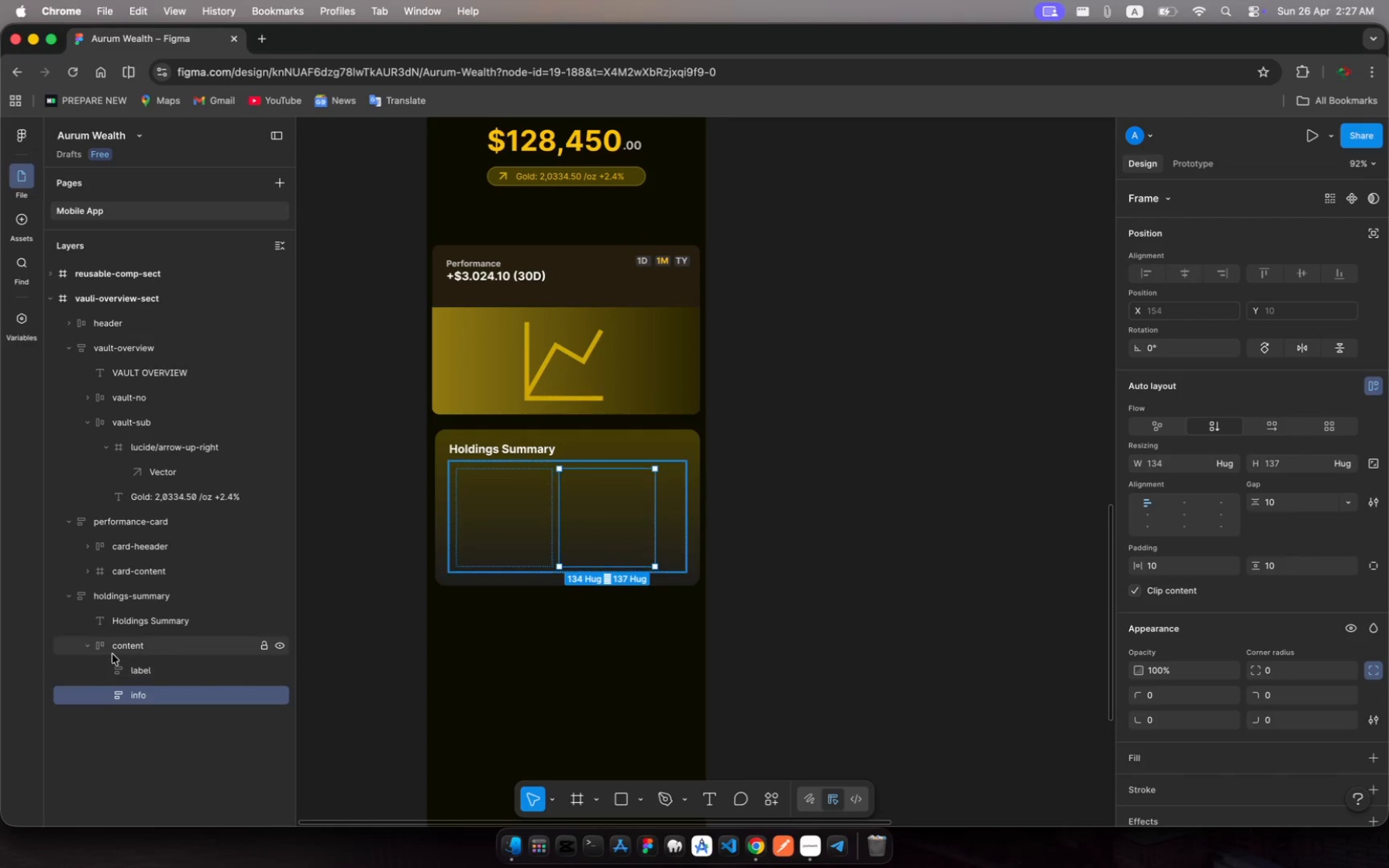 
left_click([120, 651])
 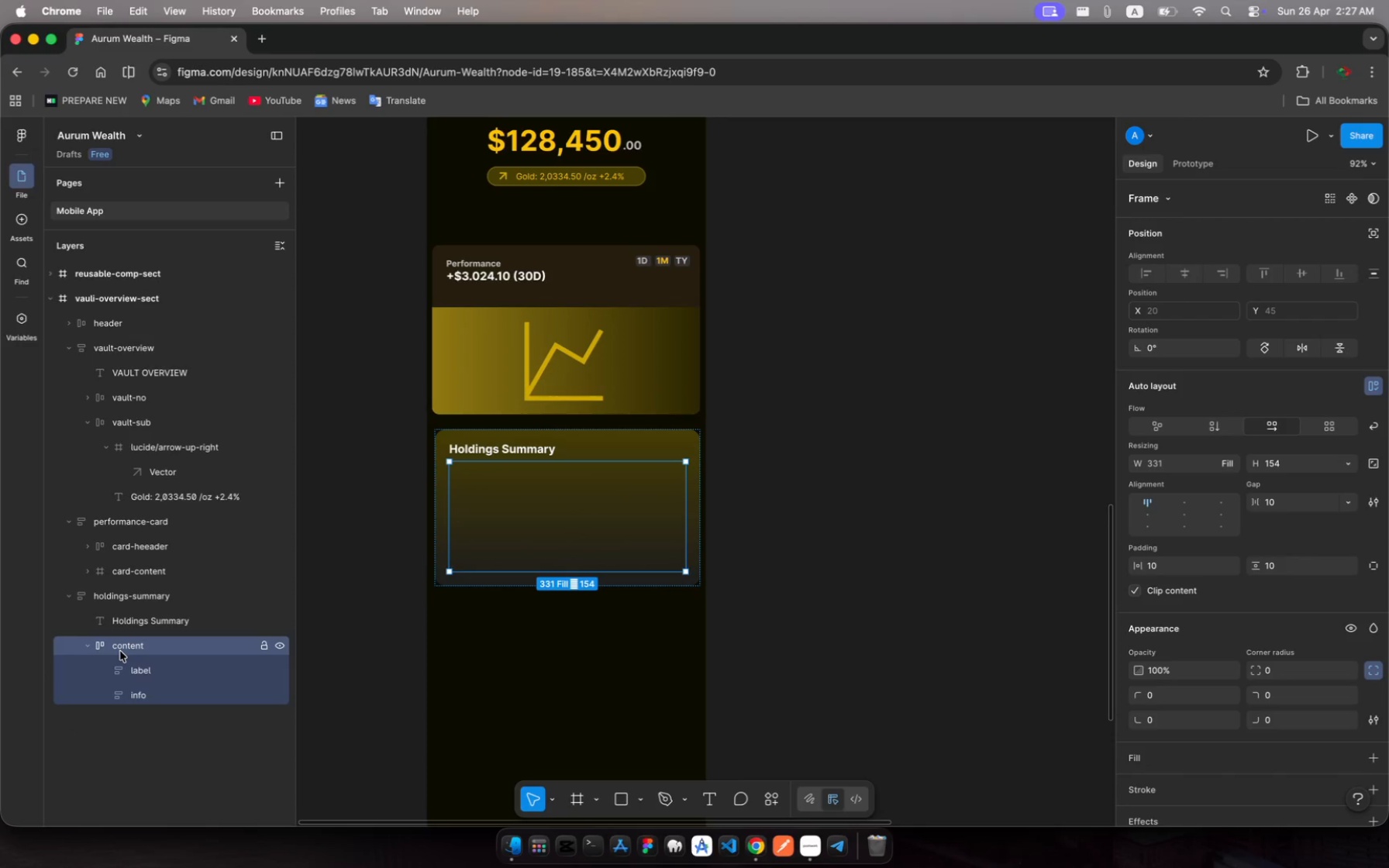 
wait(8.22)
 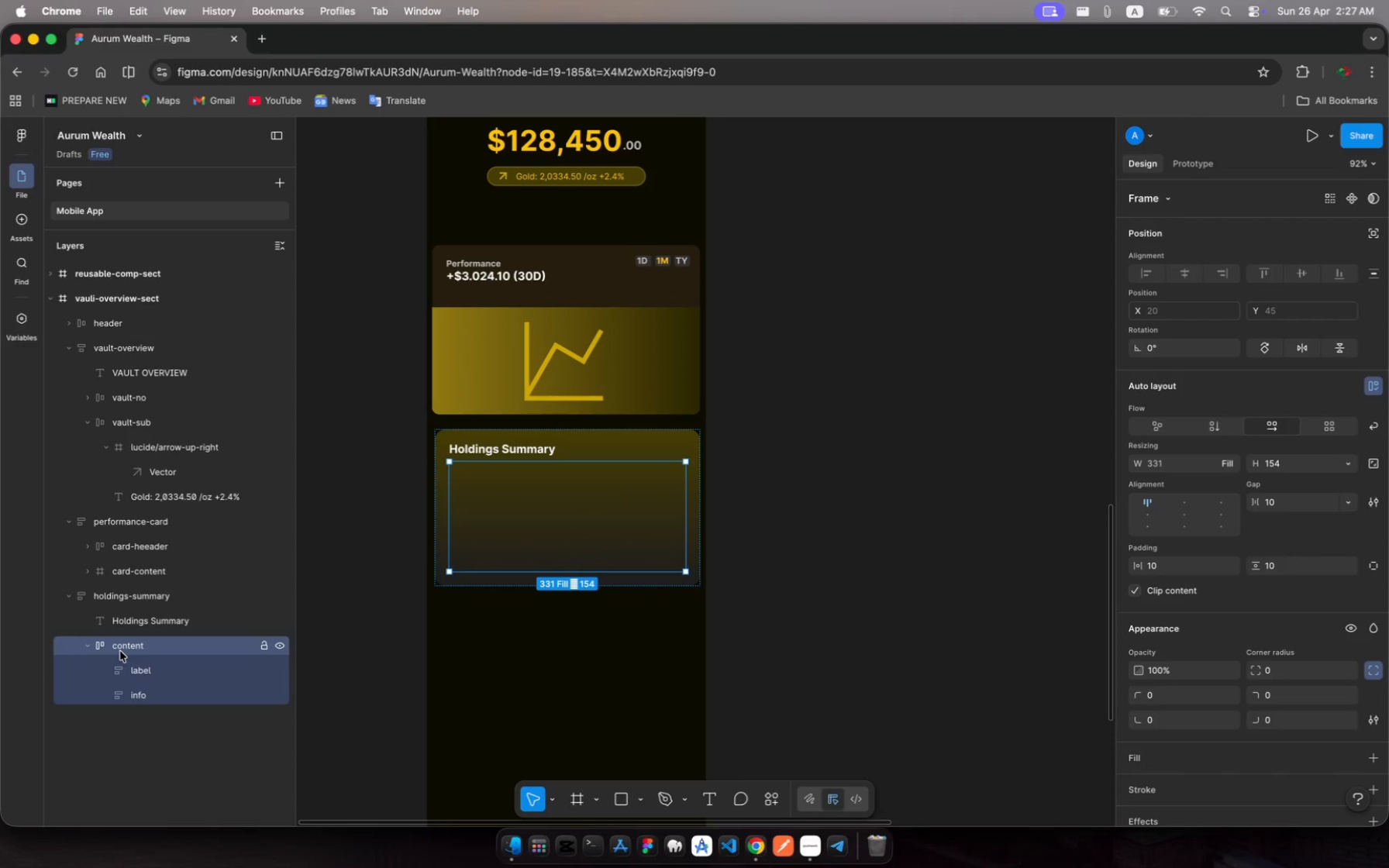 
left_click([1277, 506])
 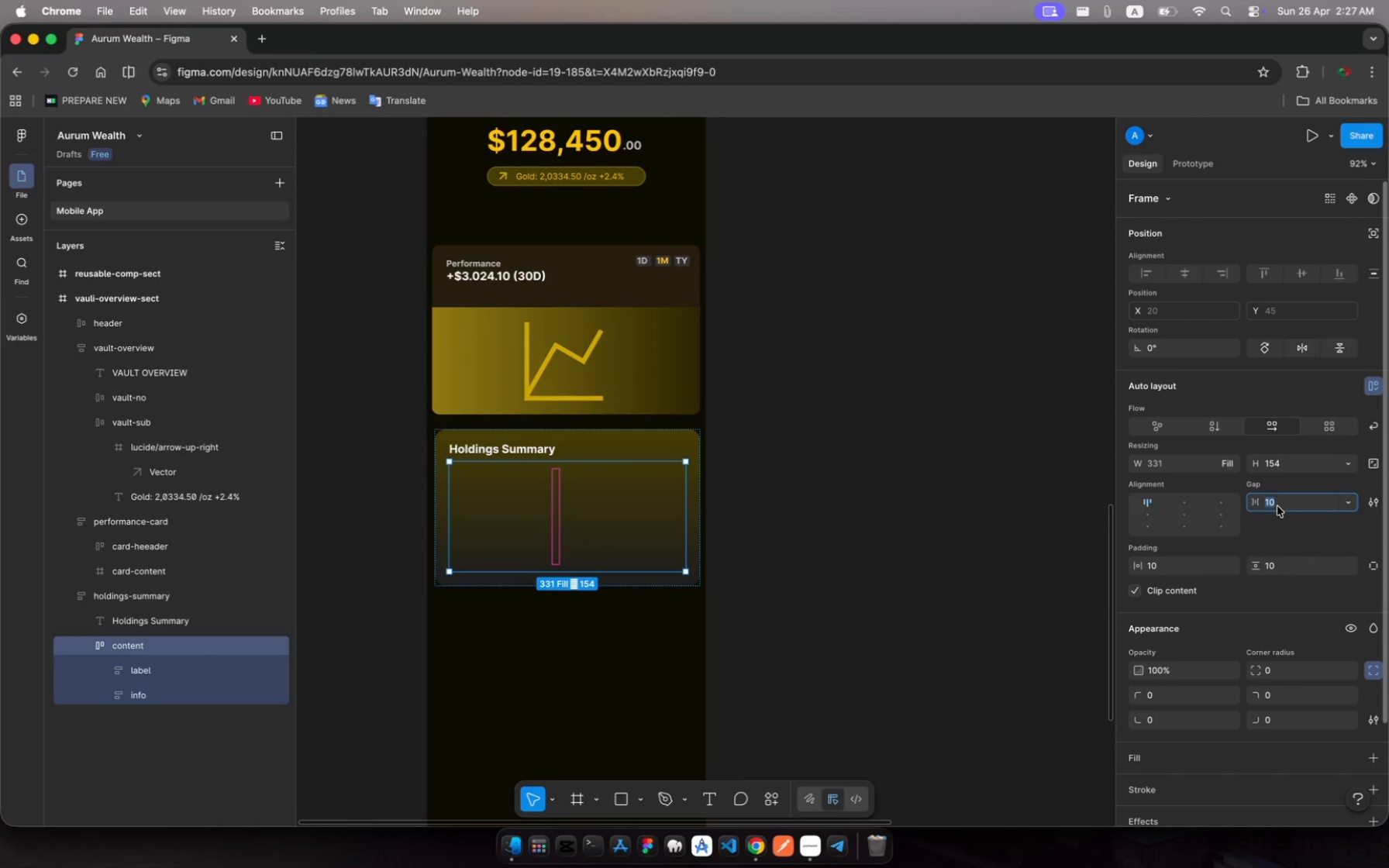 
type(20)
 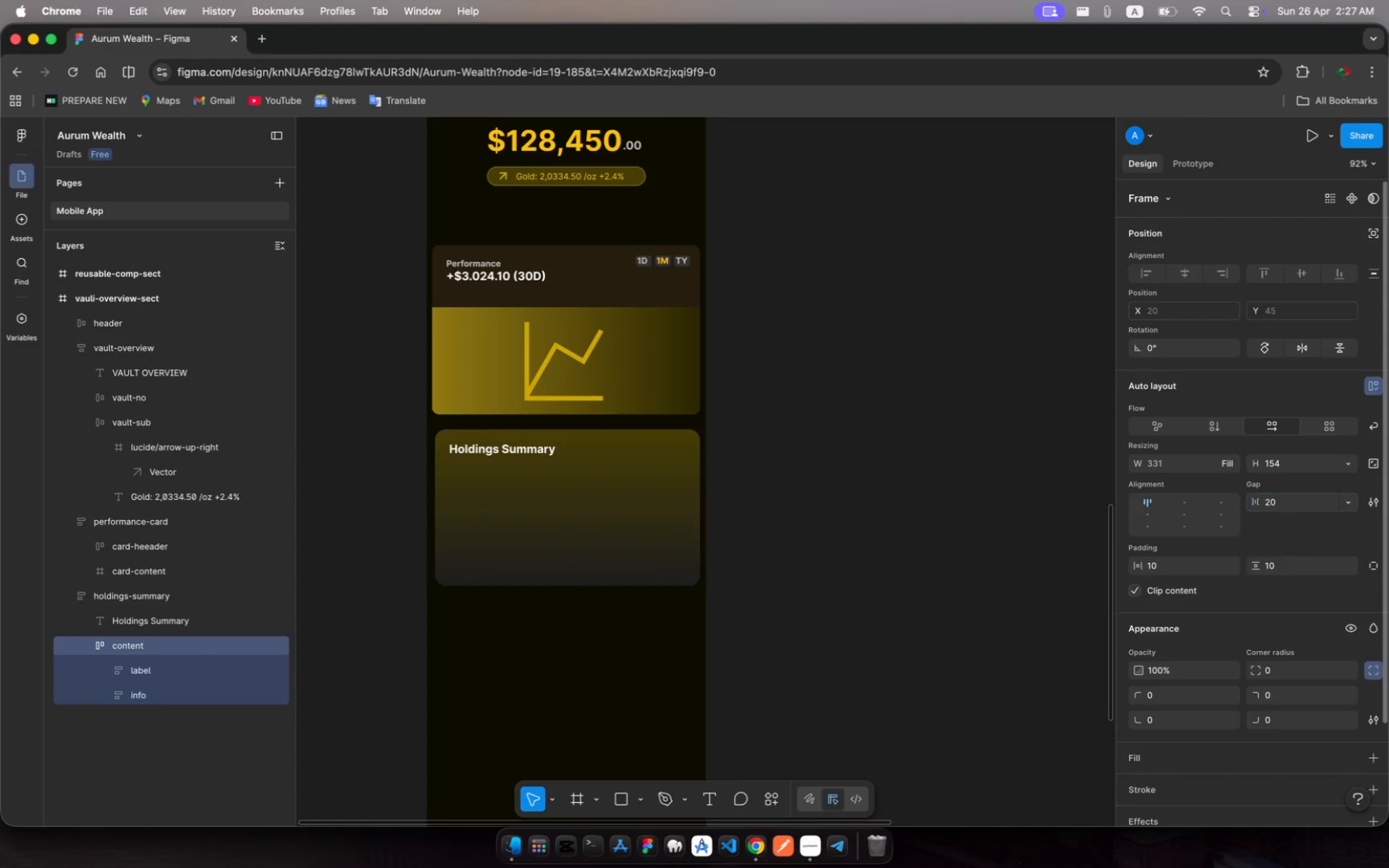 
key(Enter)
 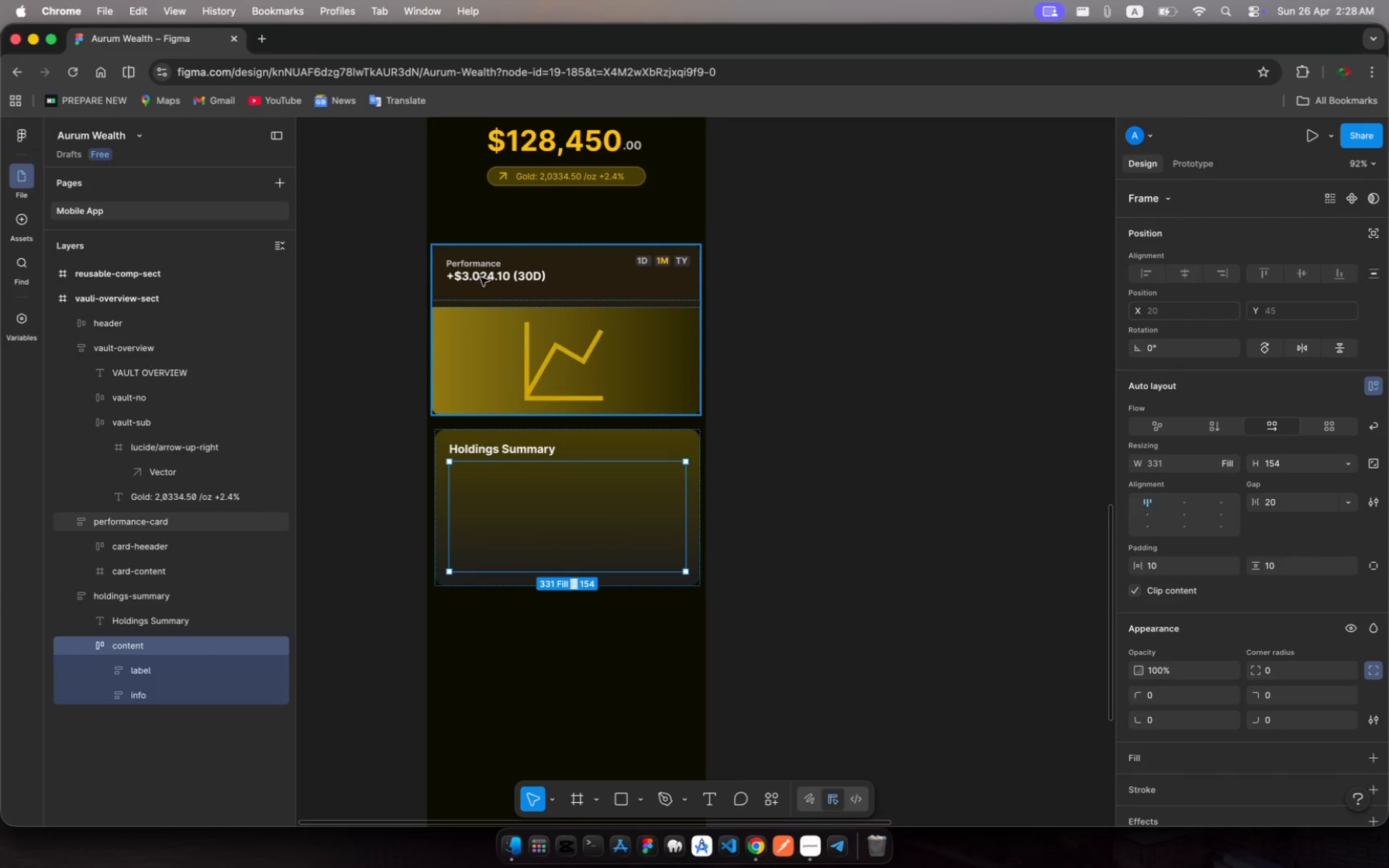 
wait(40.57)
 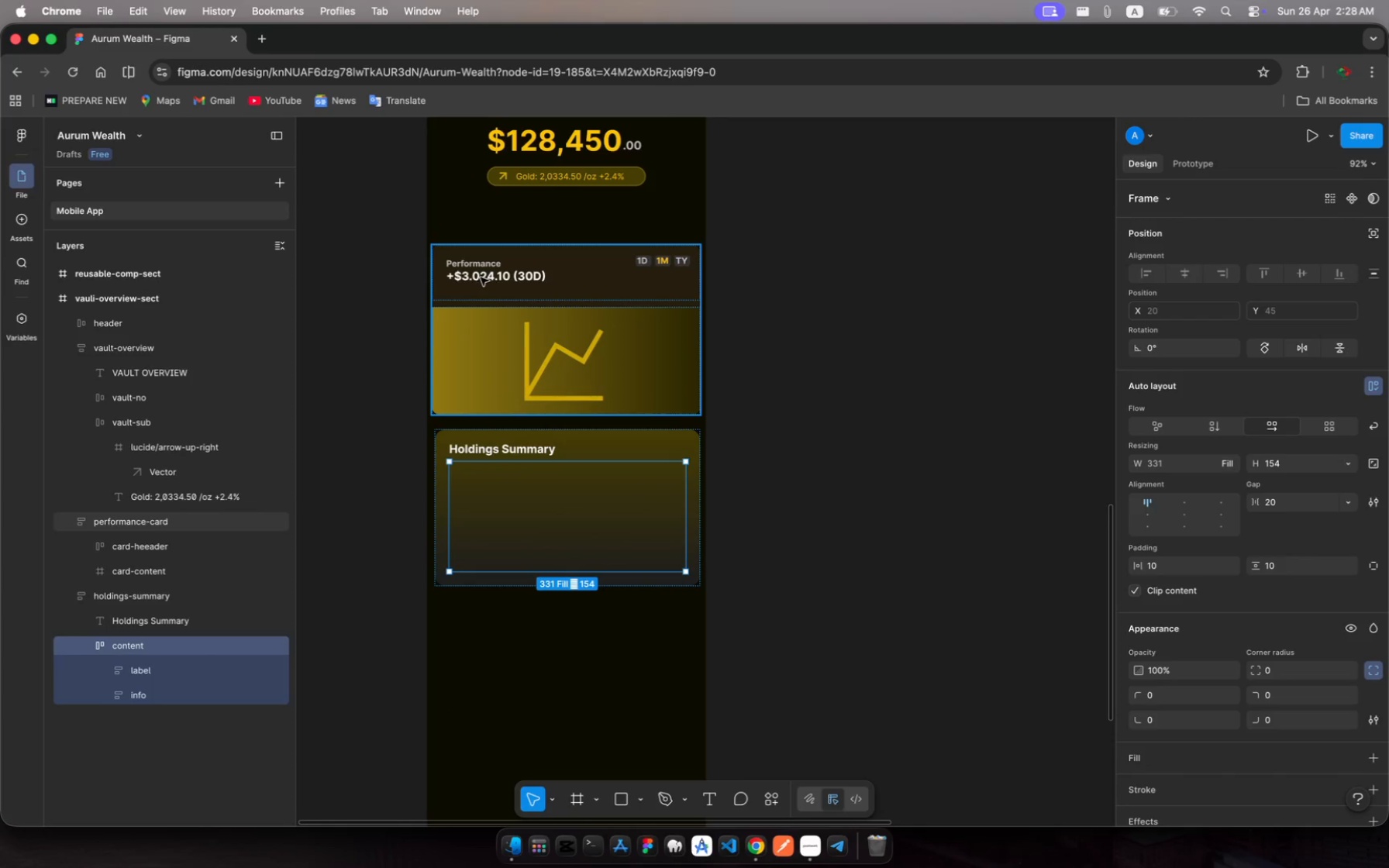 
left_click([512, 451])
 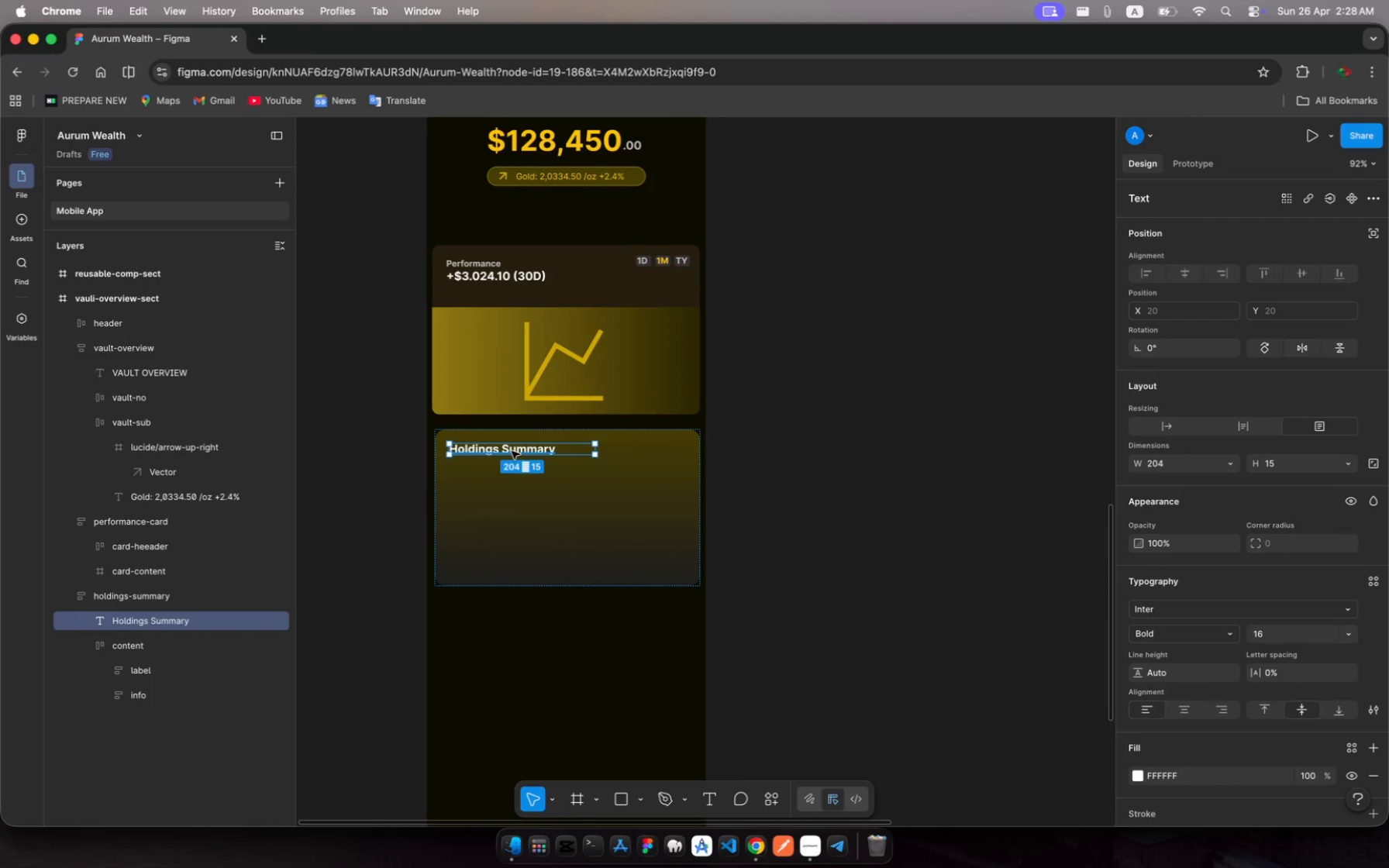 
wait(6.84)
 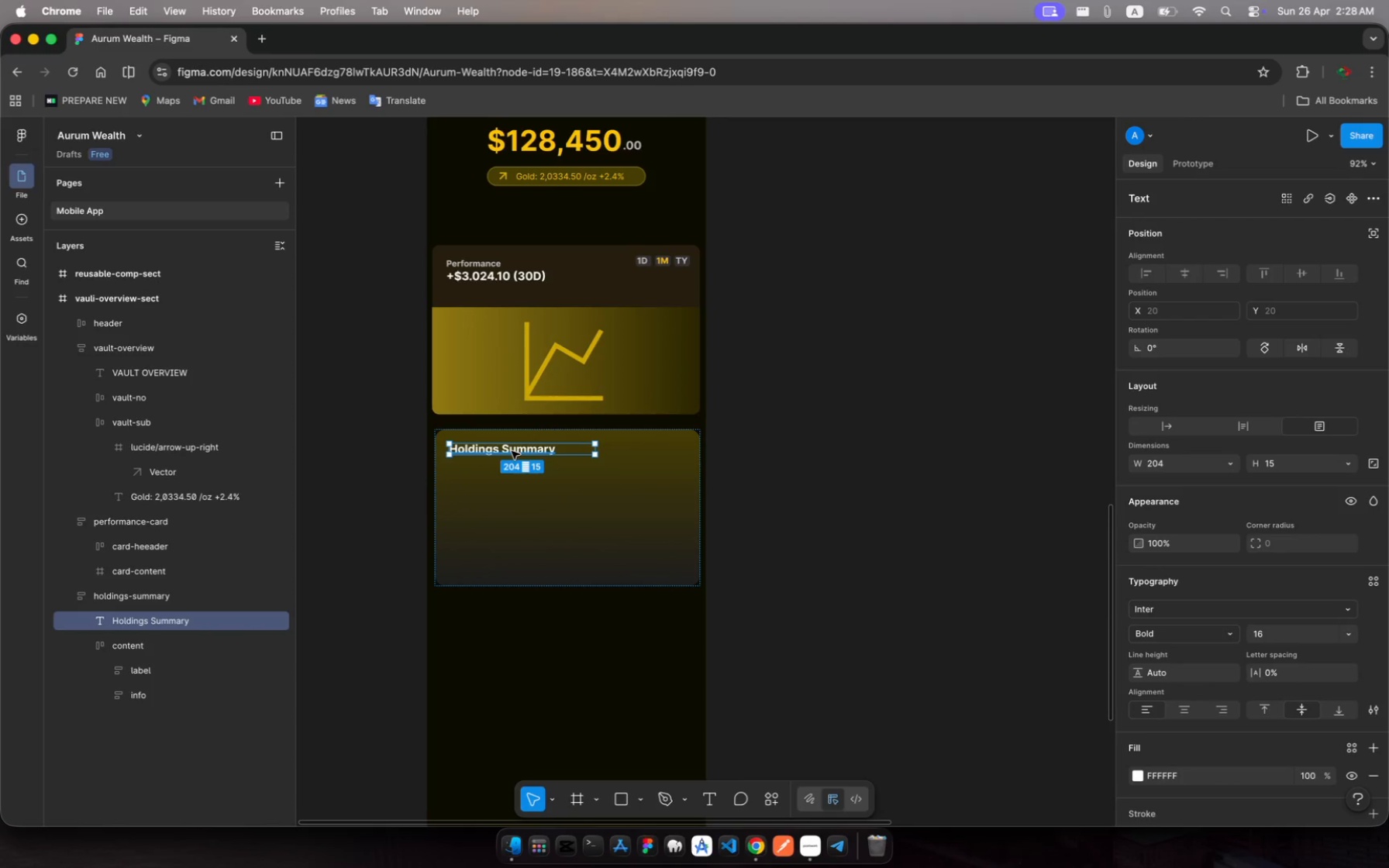 
key(Meta+C)
 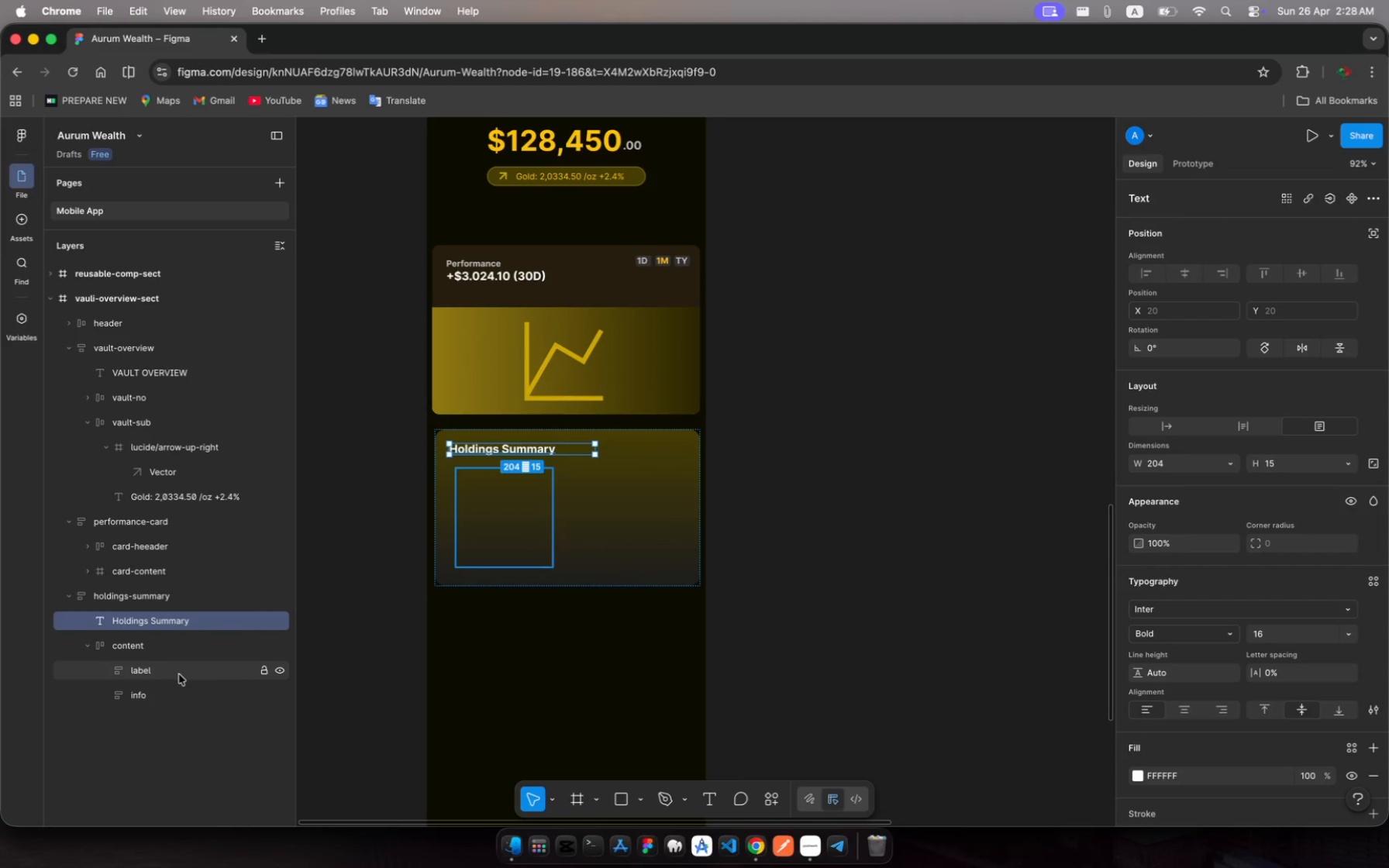 
left_click([179, 674])
 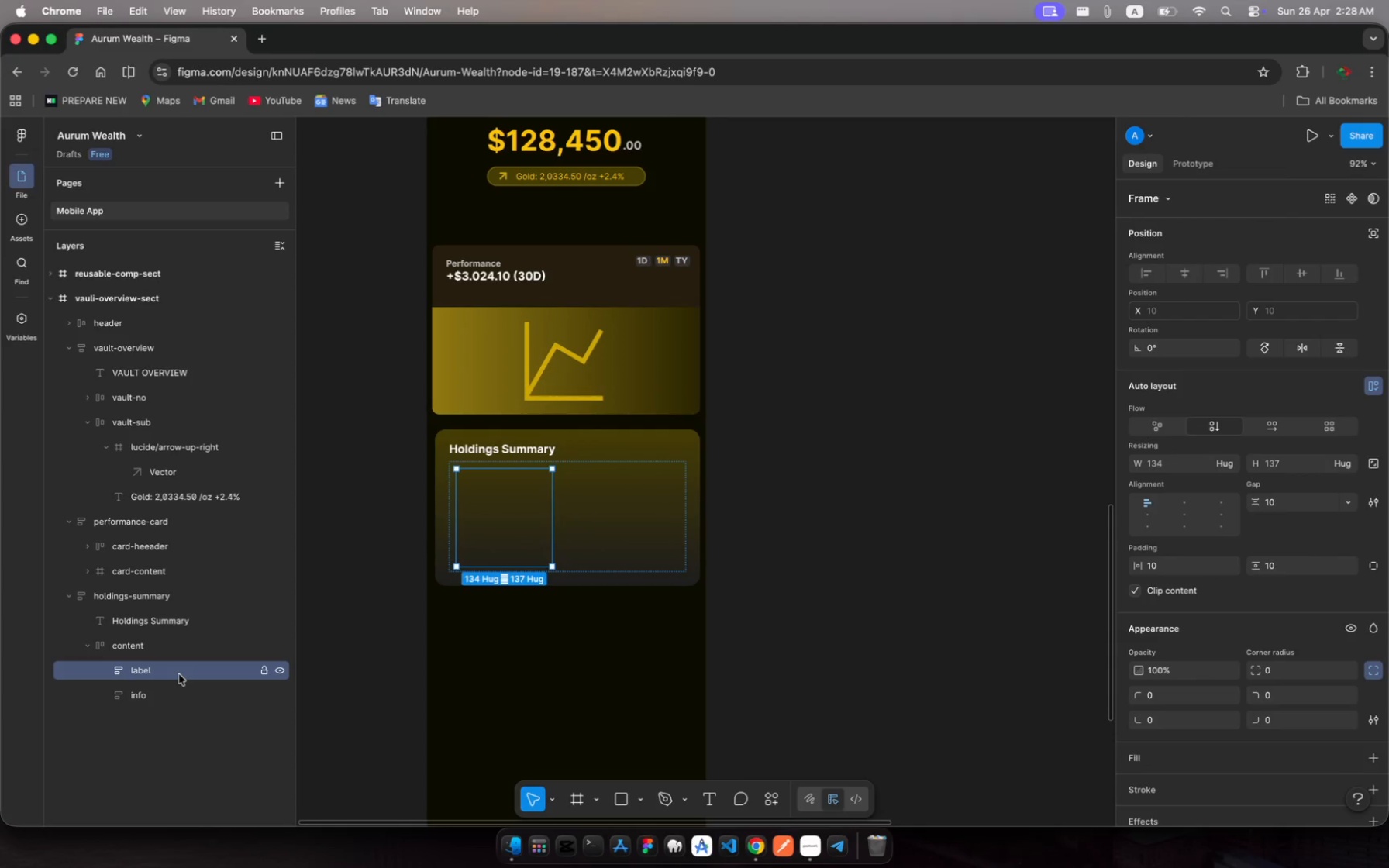 
key(Meta+V)
 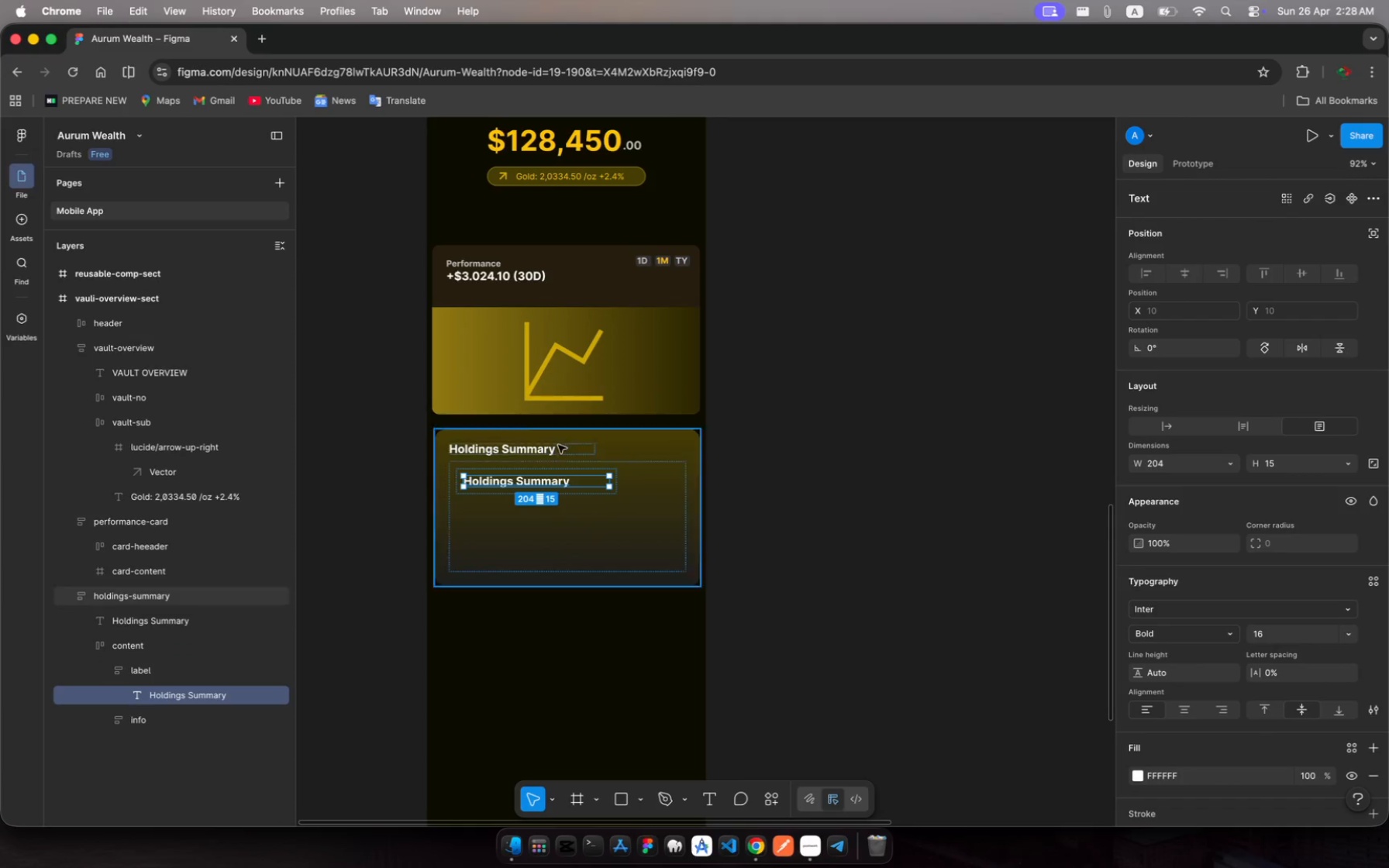 
wait(5.74)
 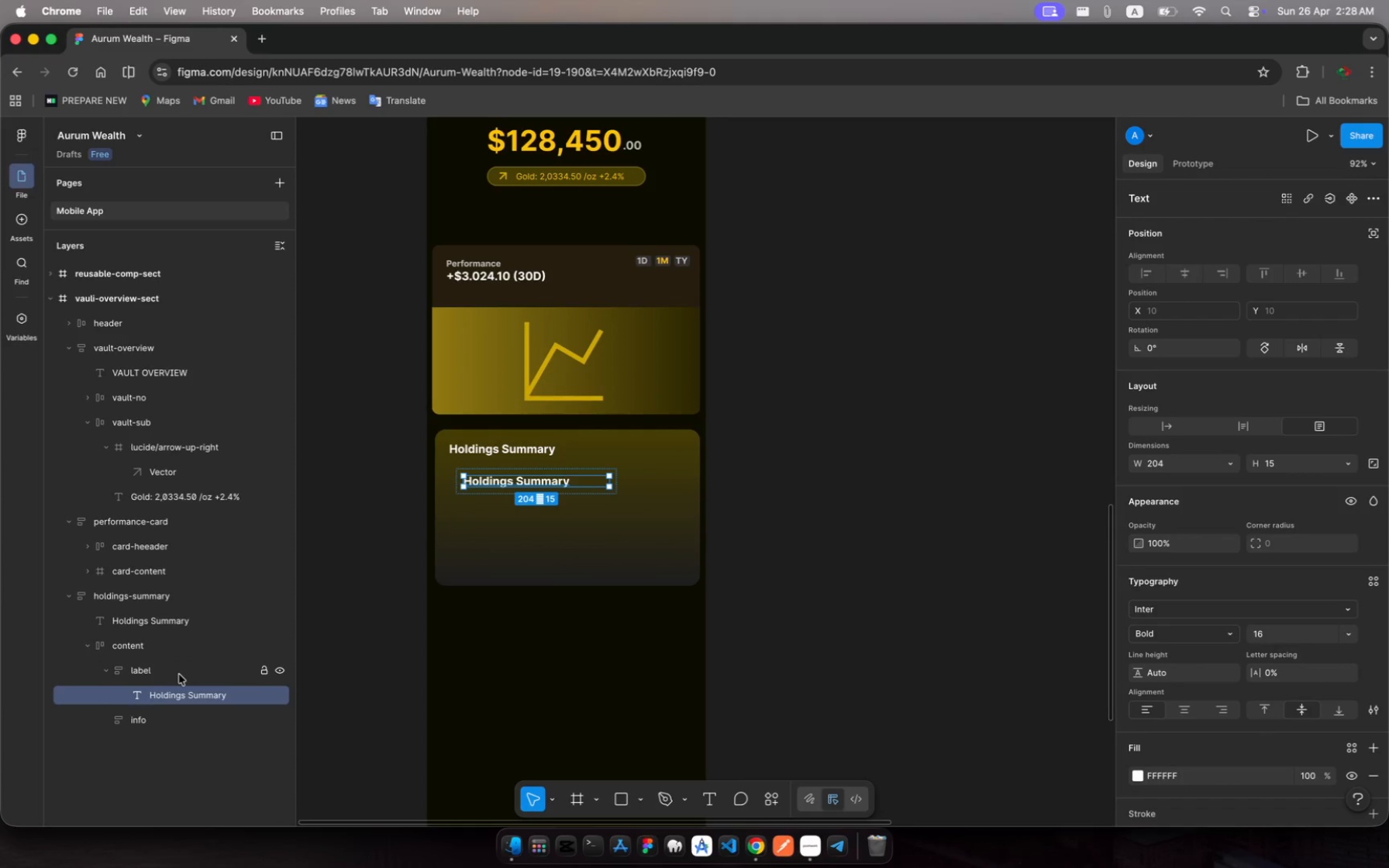 
left_click([536, 491])
 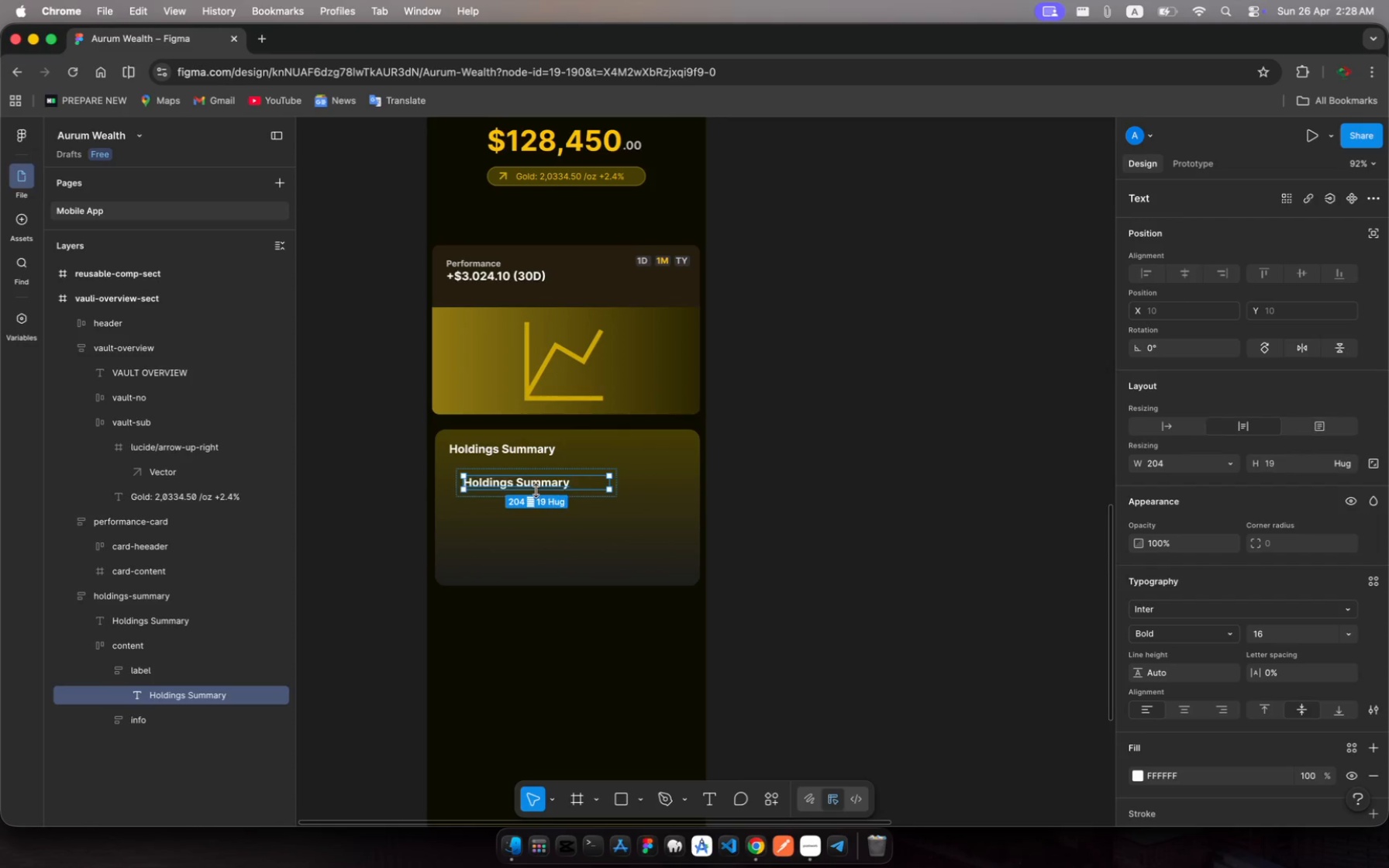 
left_click([536, 491])
 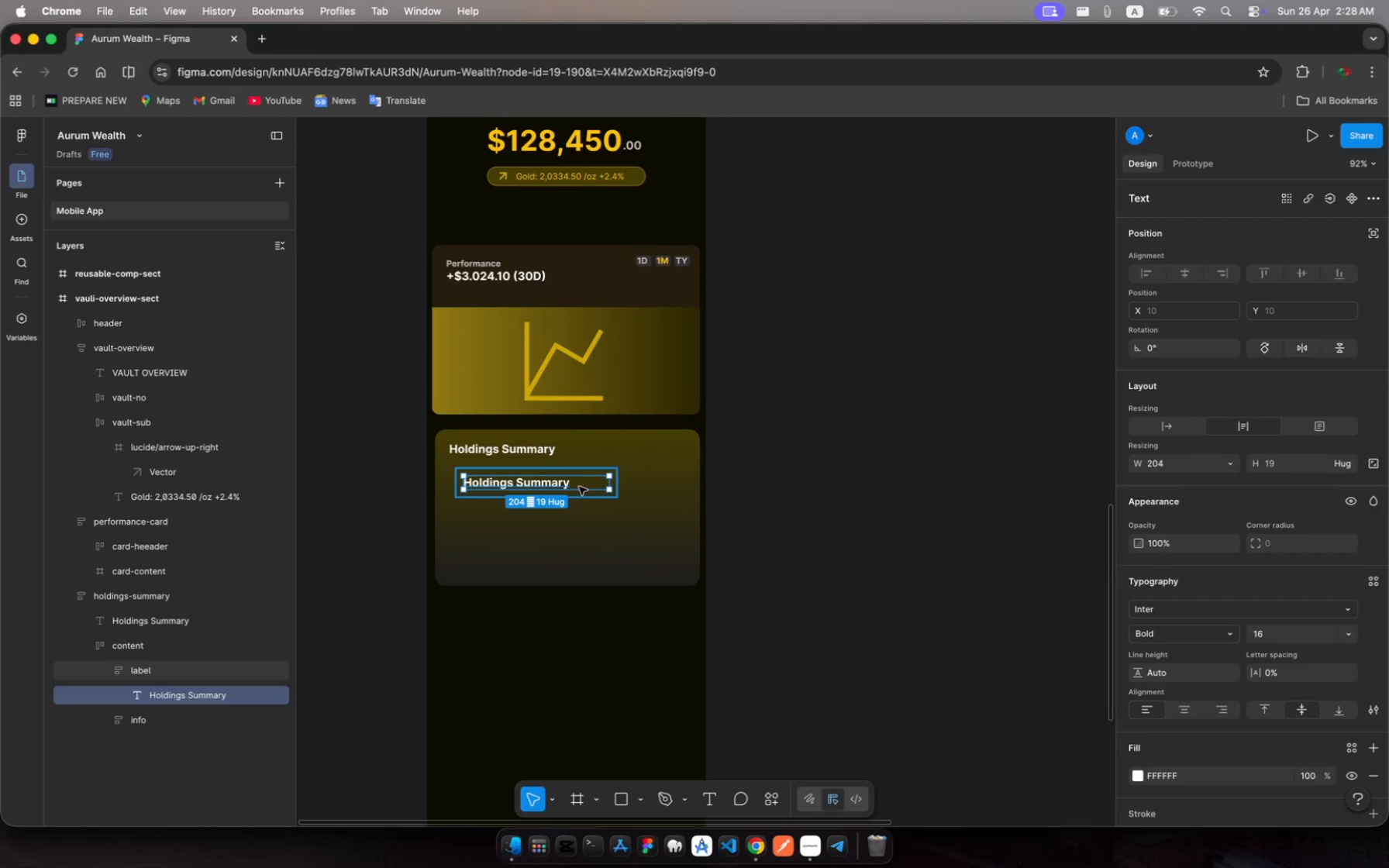 
left_click([572, 487])
 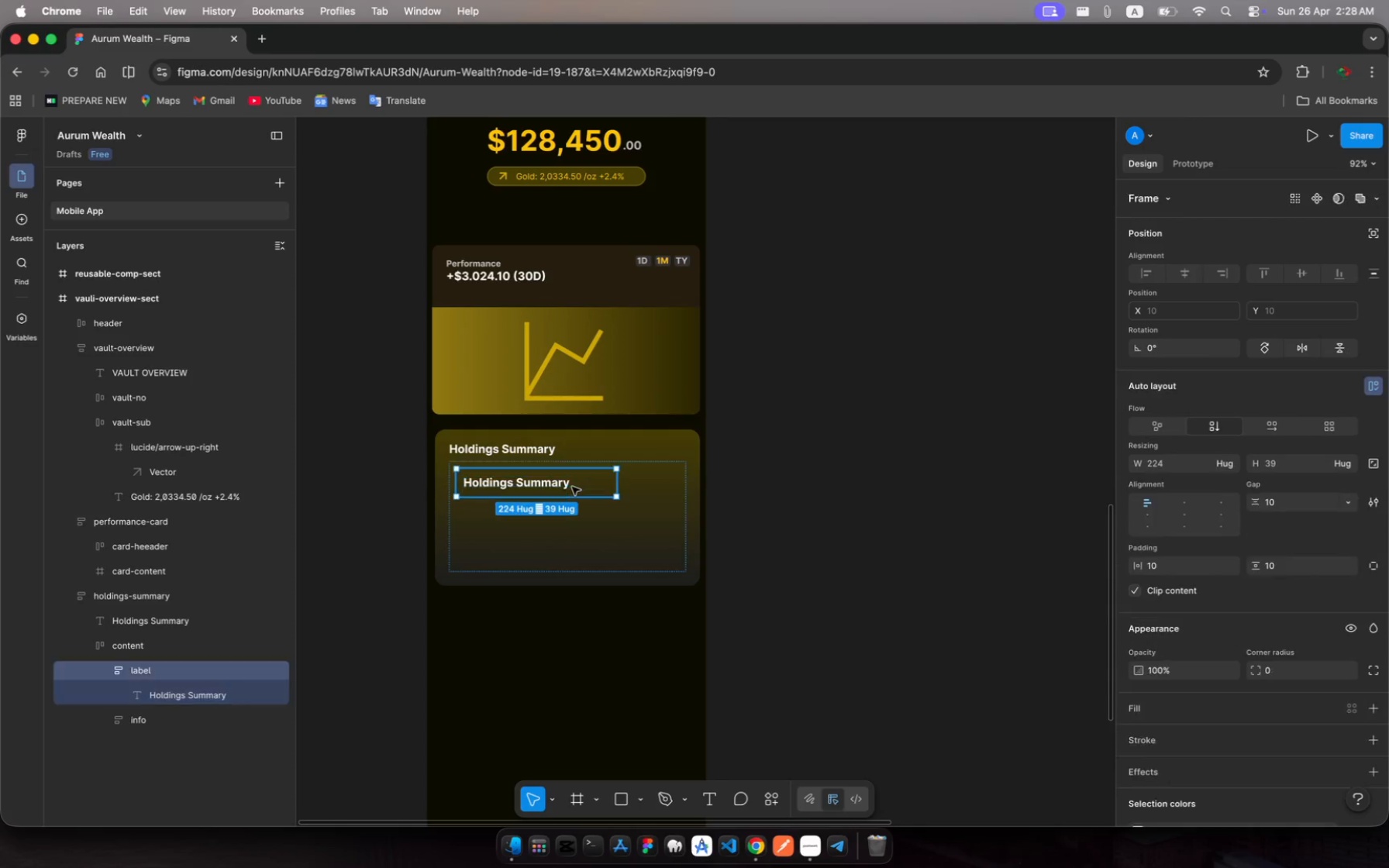 
left_click([572, 487])
 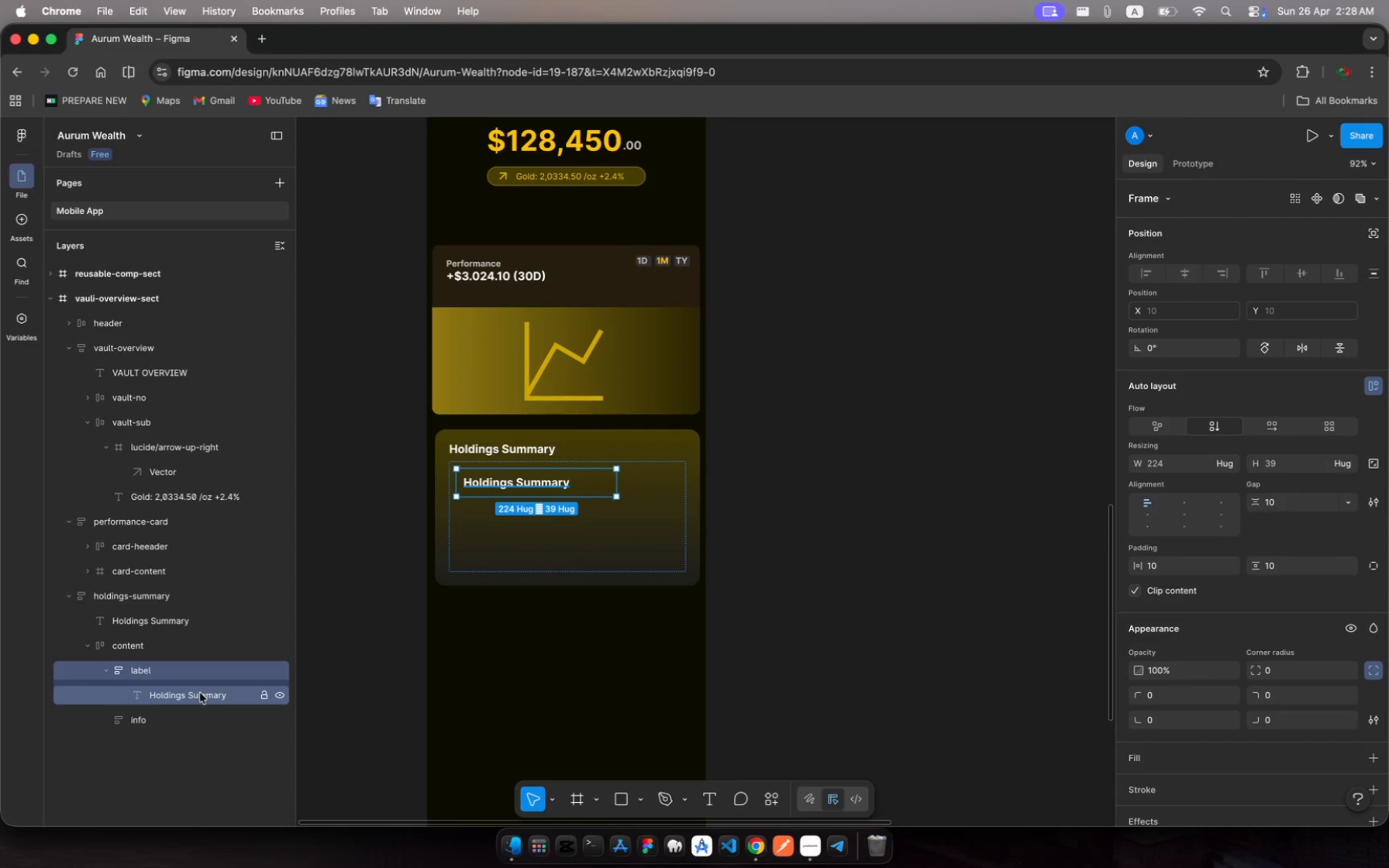 
left_click([200, 697])
 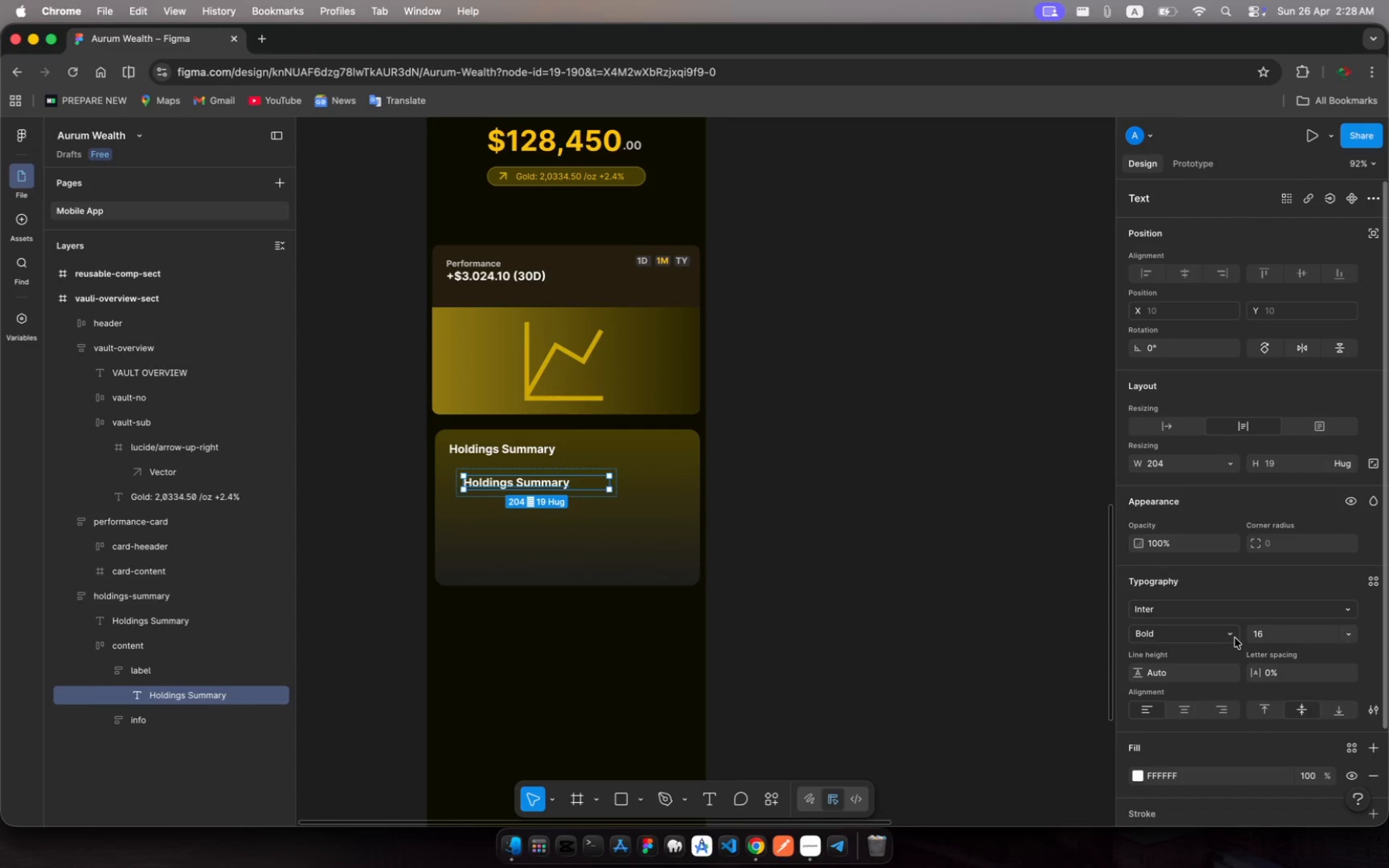 
left_click([1231, 639])
 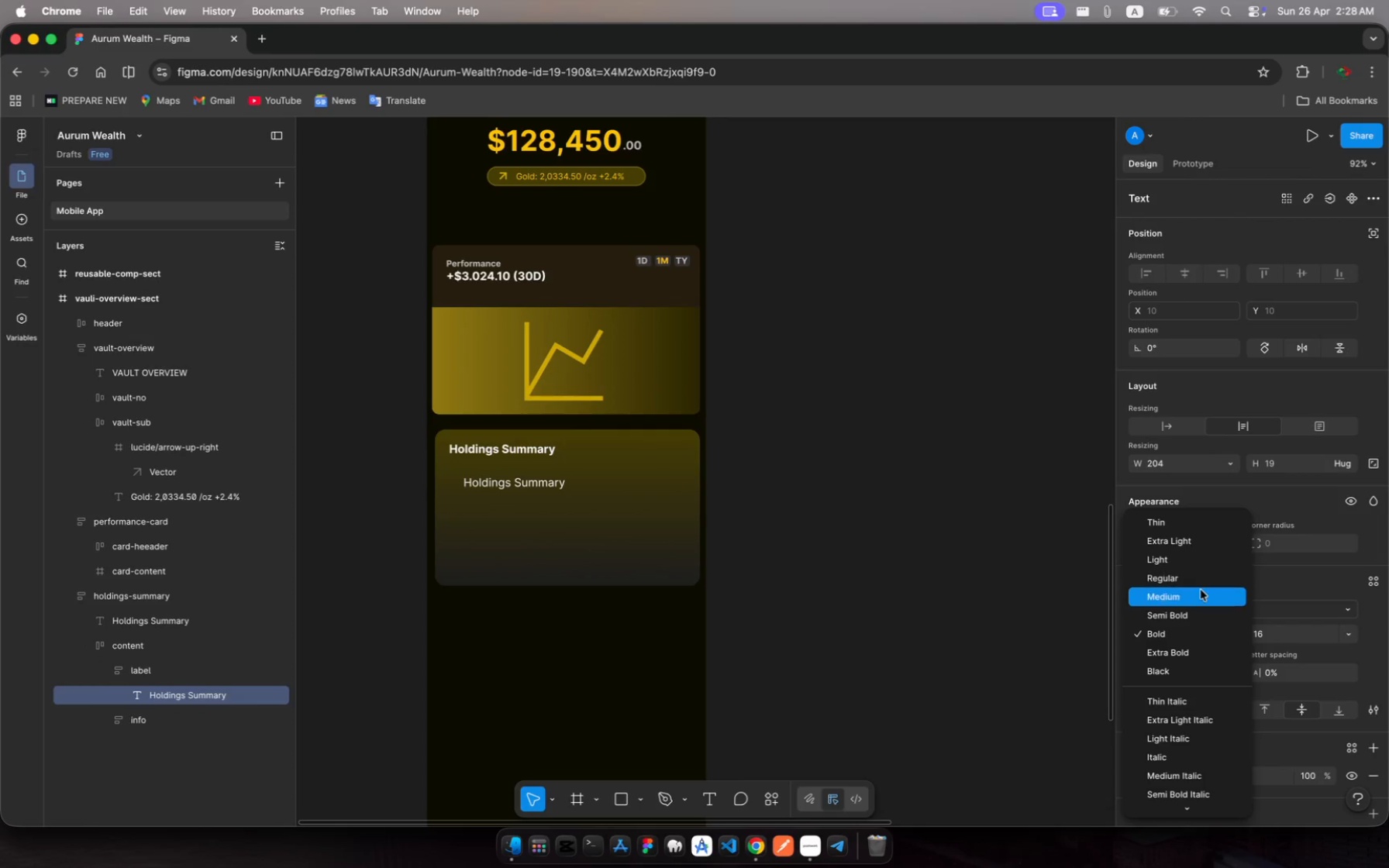 
left_click([1201, 594])
 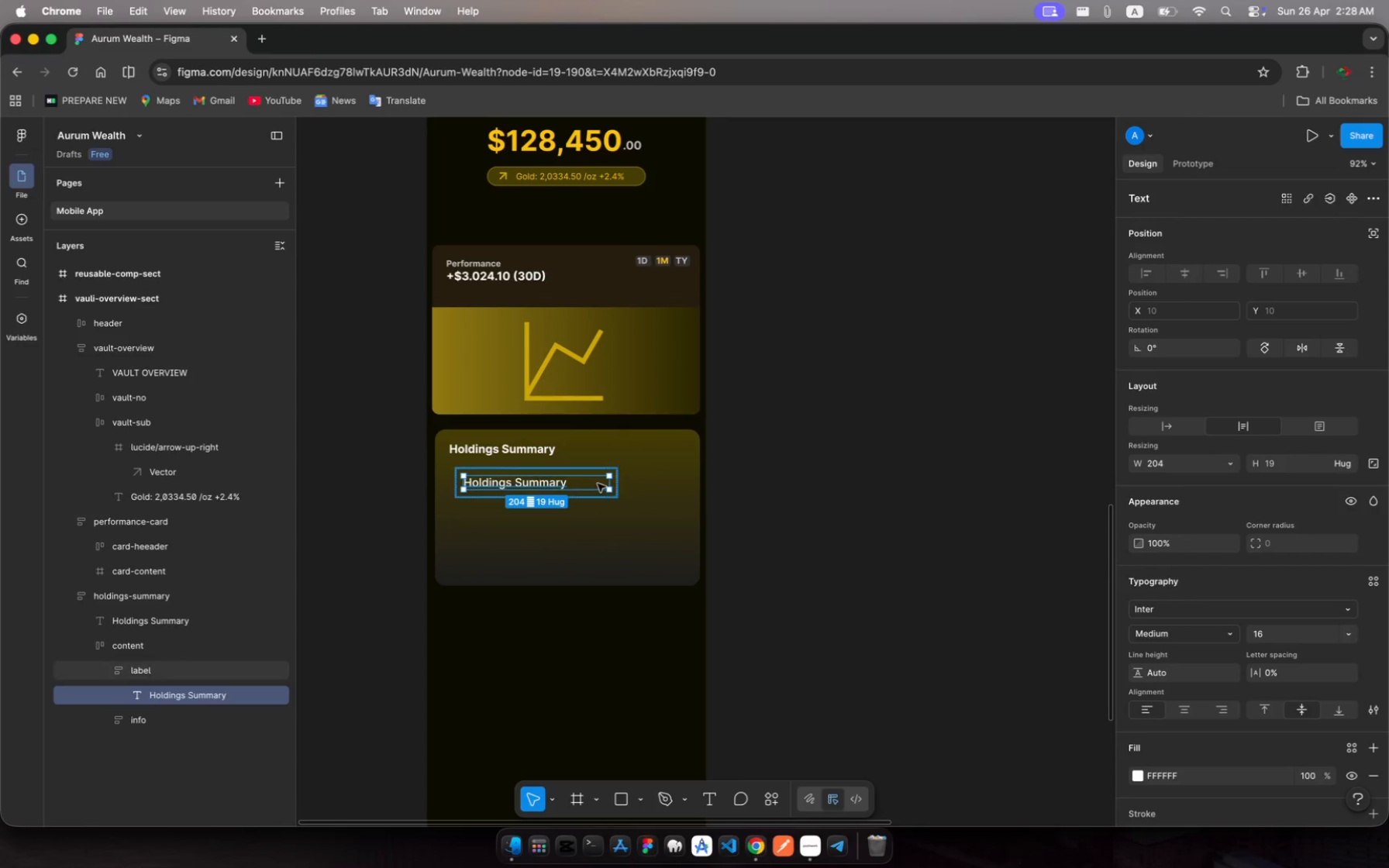 
left_click_drag(start_coordinate=[612, 487], to_coordinate=[569, 493])
 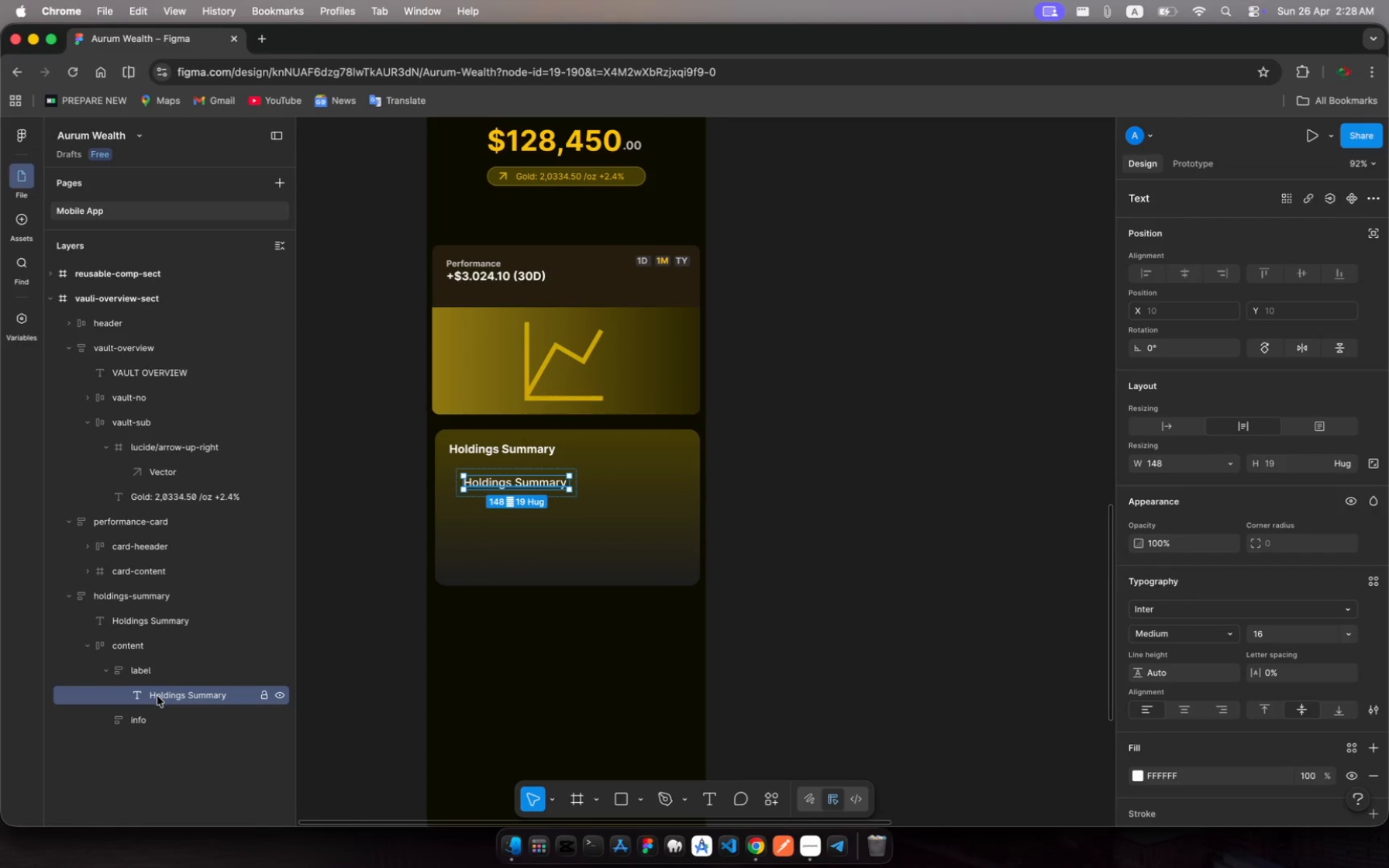 
left_click([161, 698])
 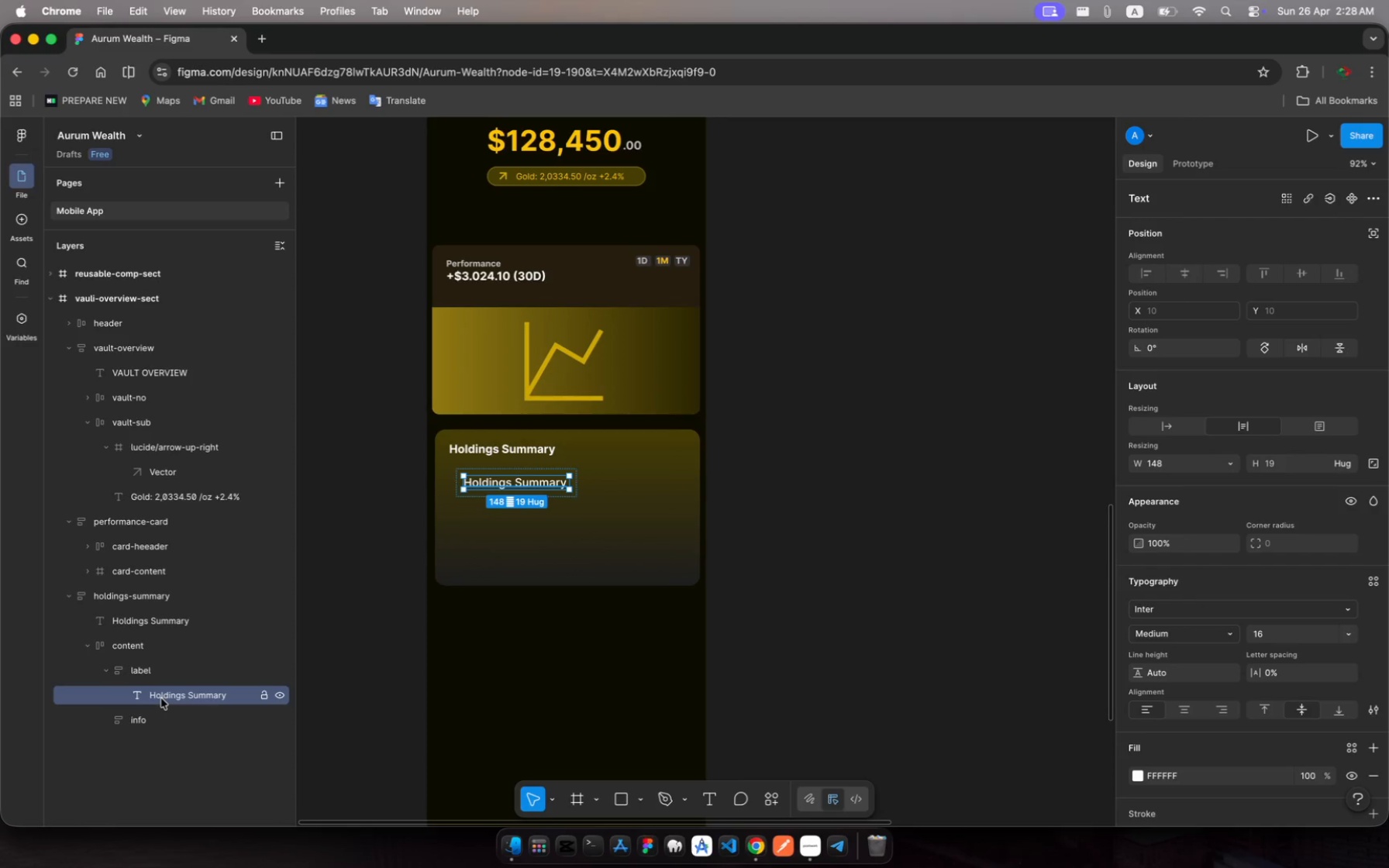 
key(Meta+C)
 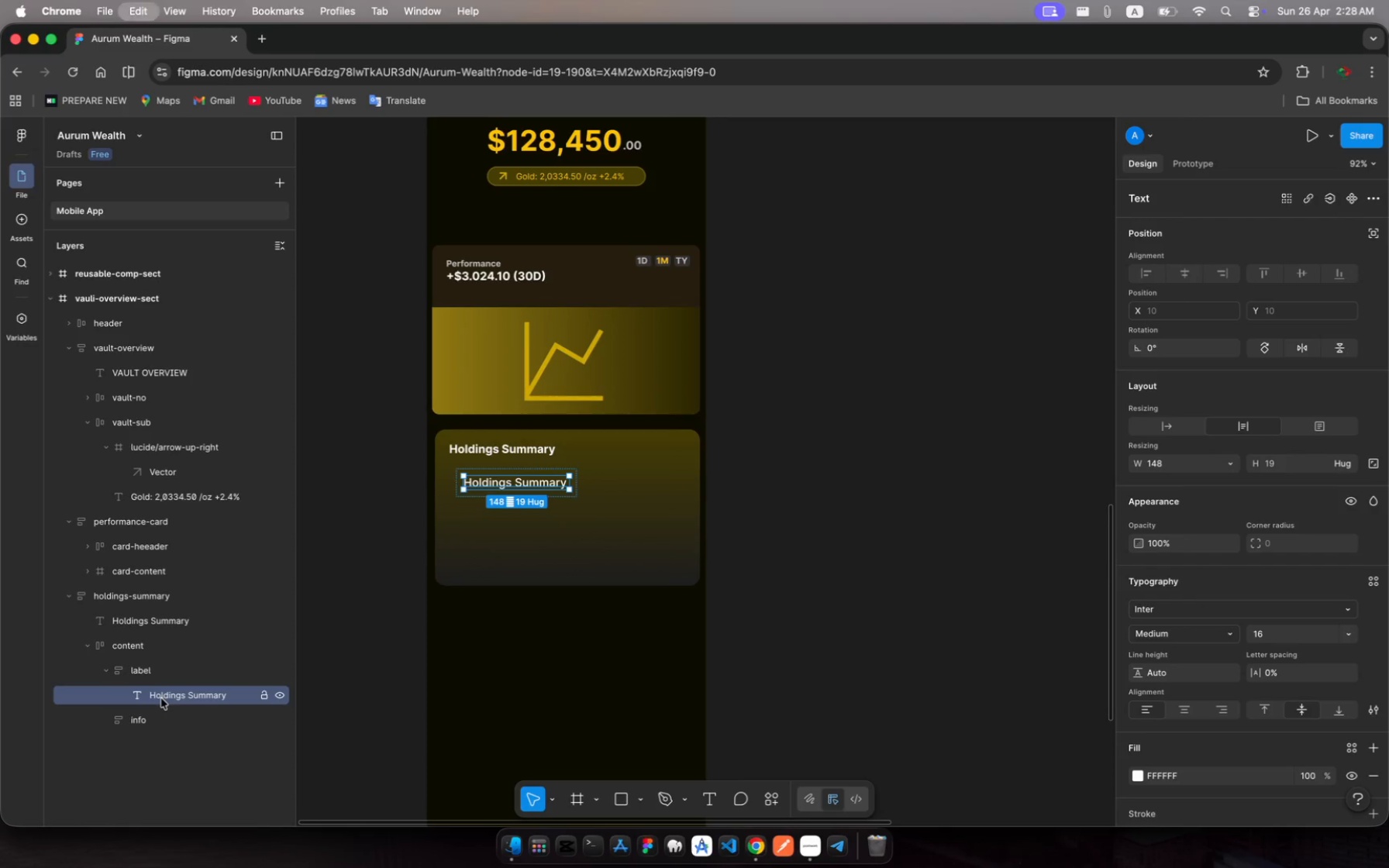 
key(Meta+V)
 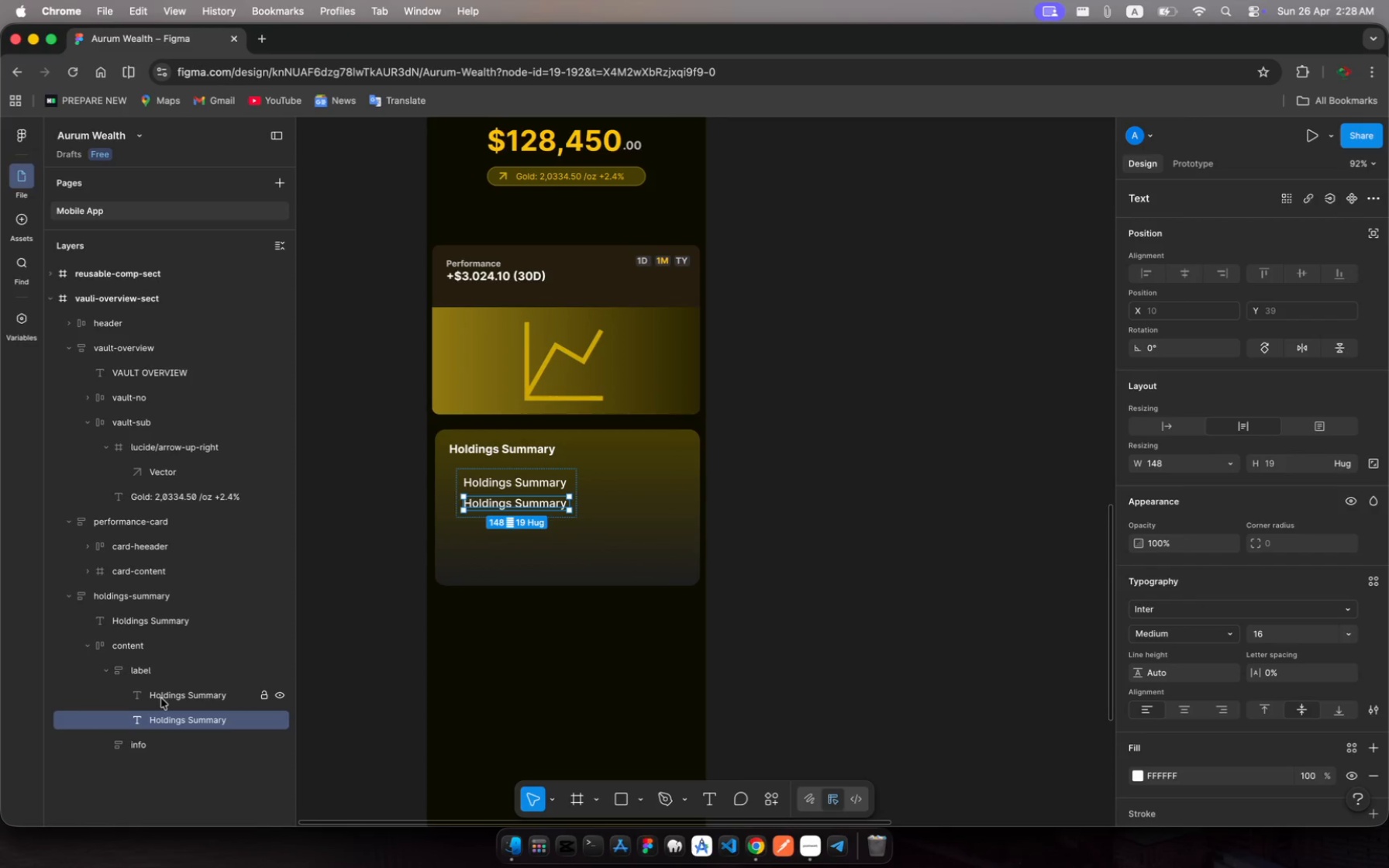 
key(Meta+V)
 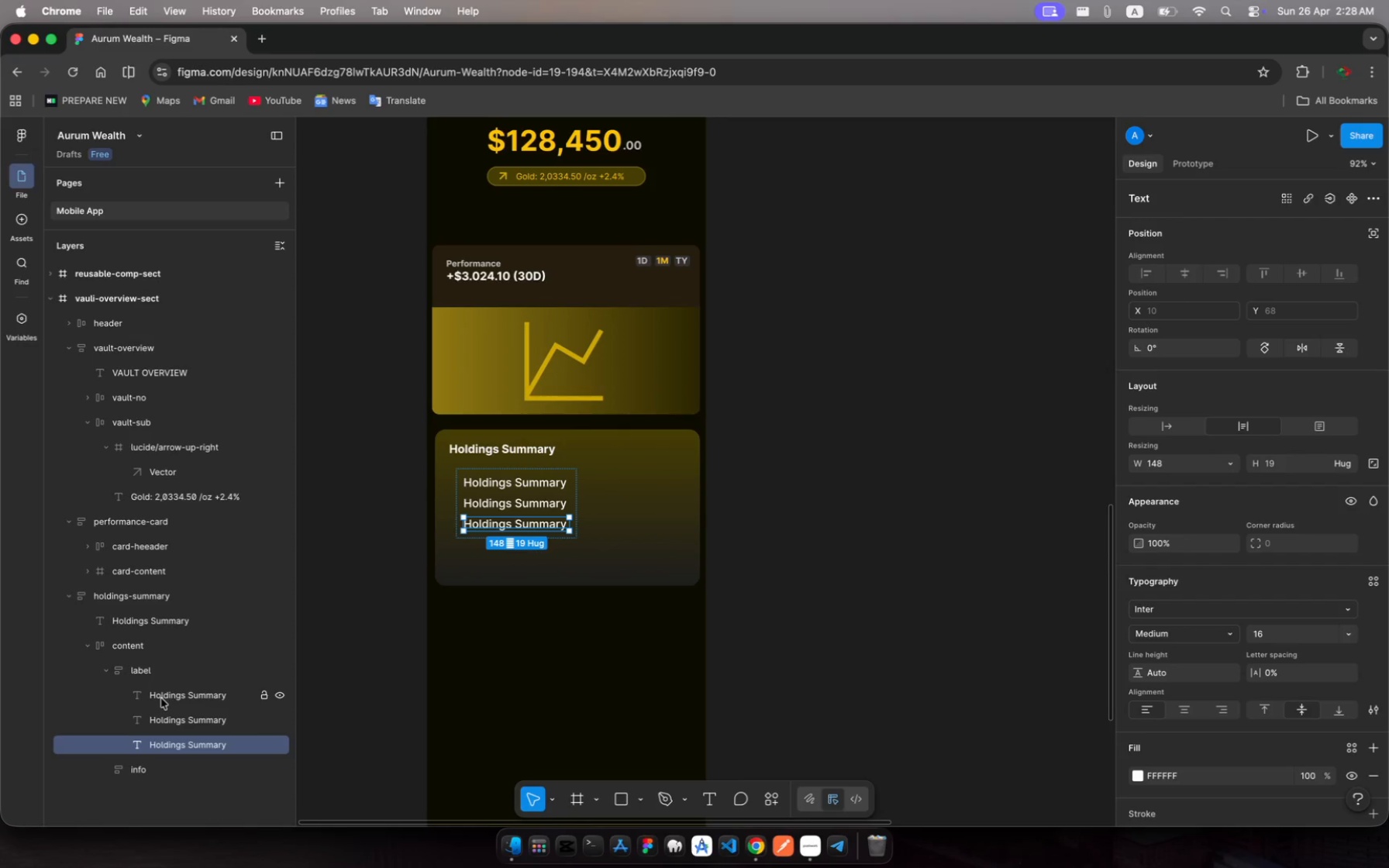 
wait(5.93)
 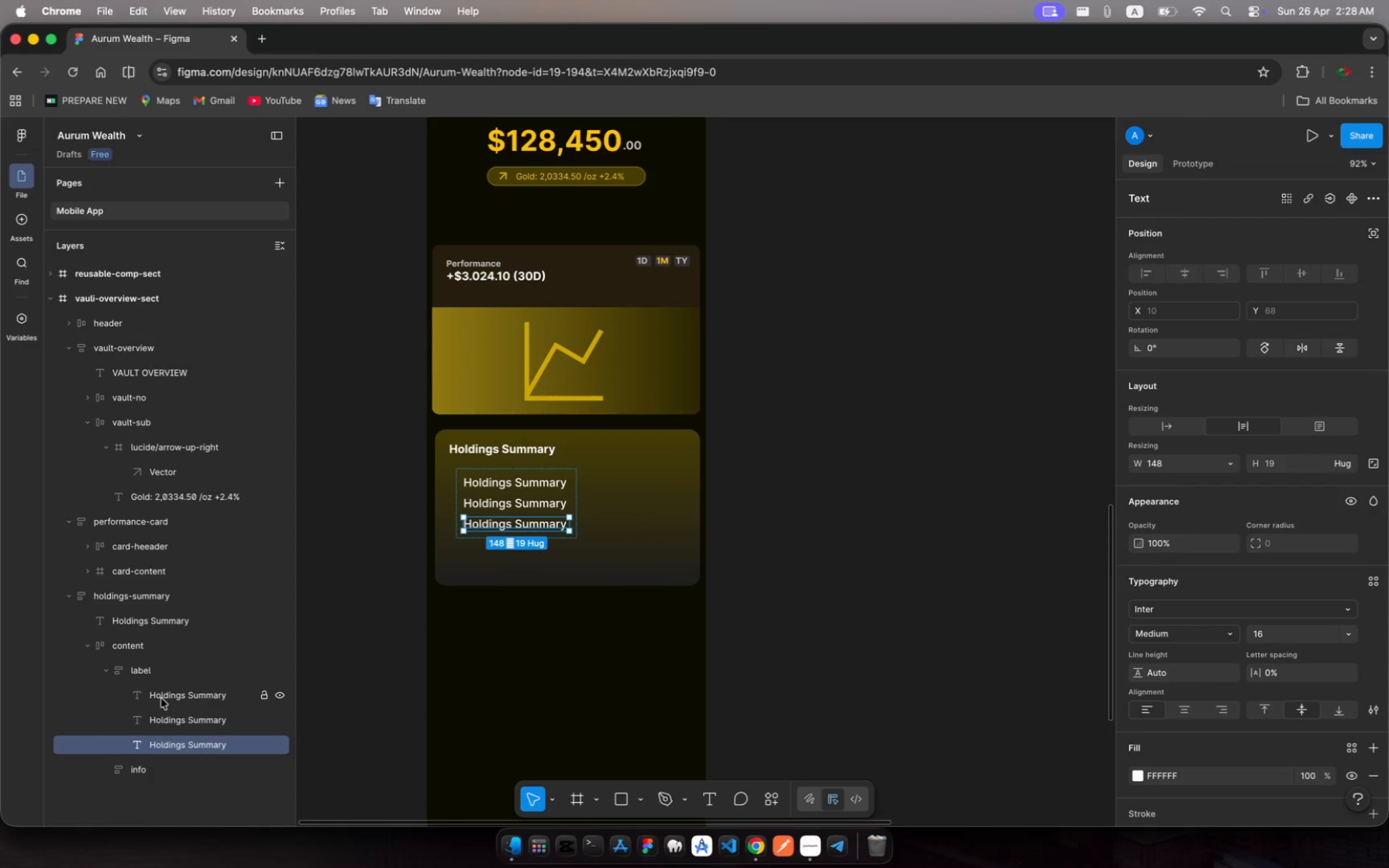 
left_click([166, 694])
 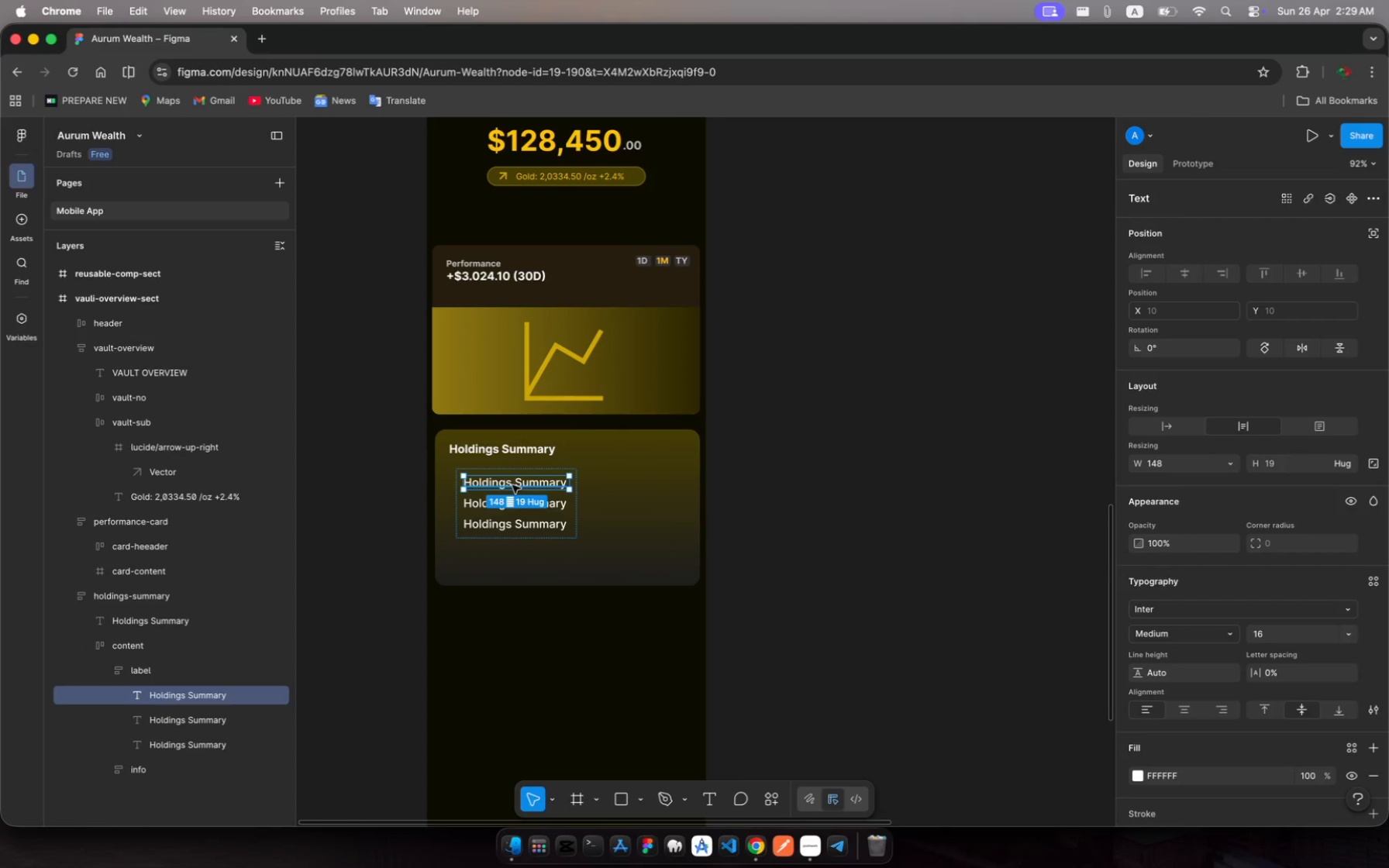 
left_click([517, 483])
 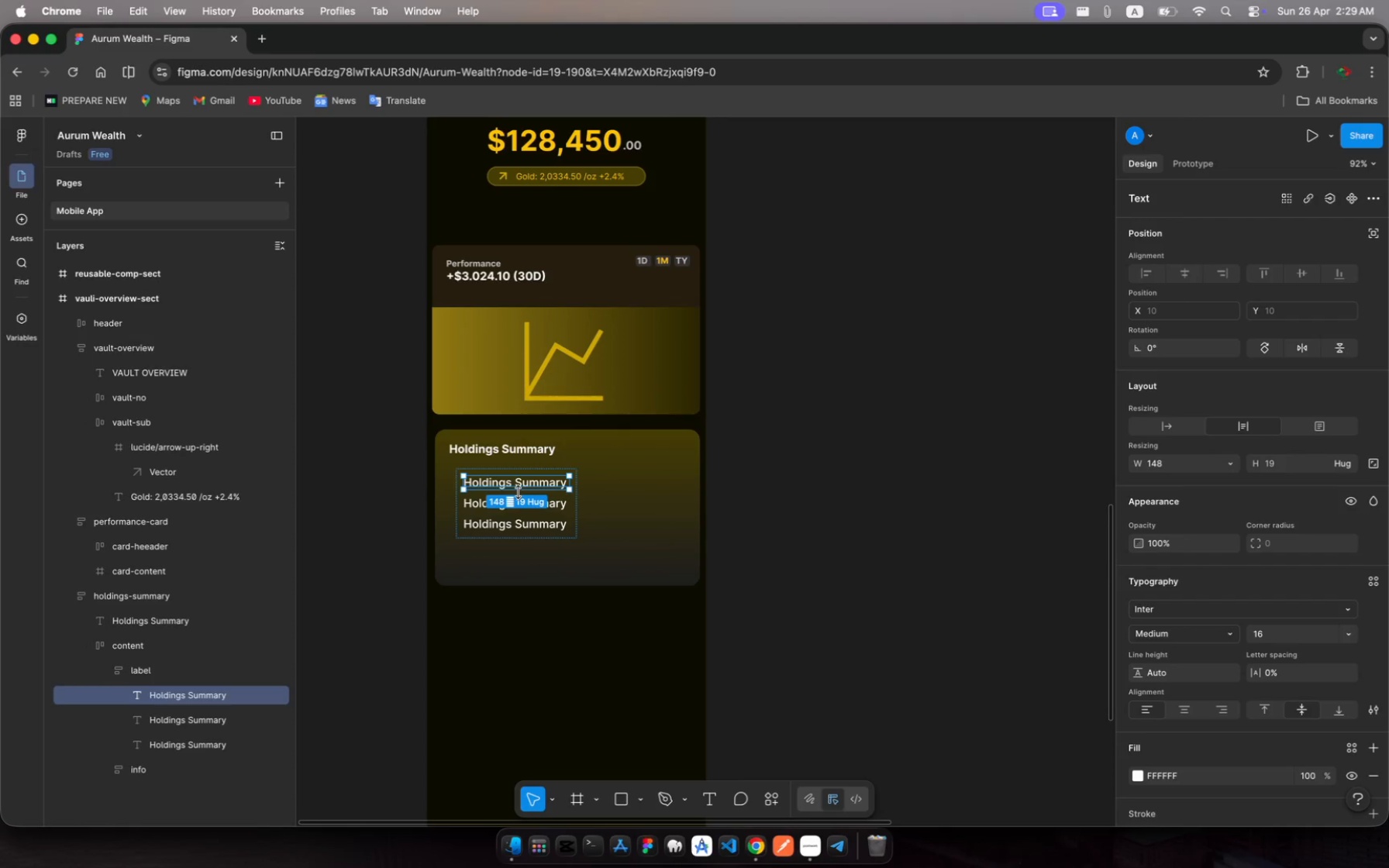 
left_click_drag(start_coordinate=[518, 492], to_coordinate=[520, 503])
 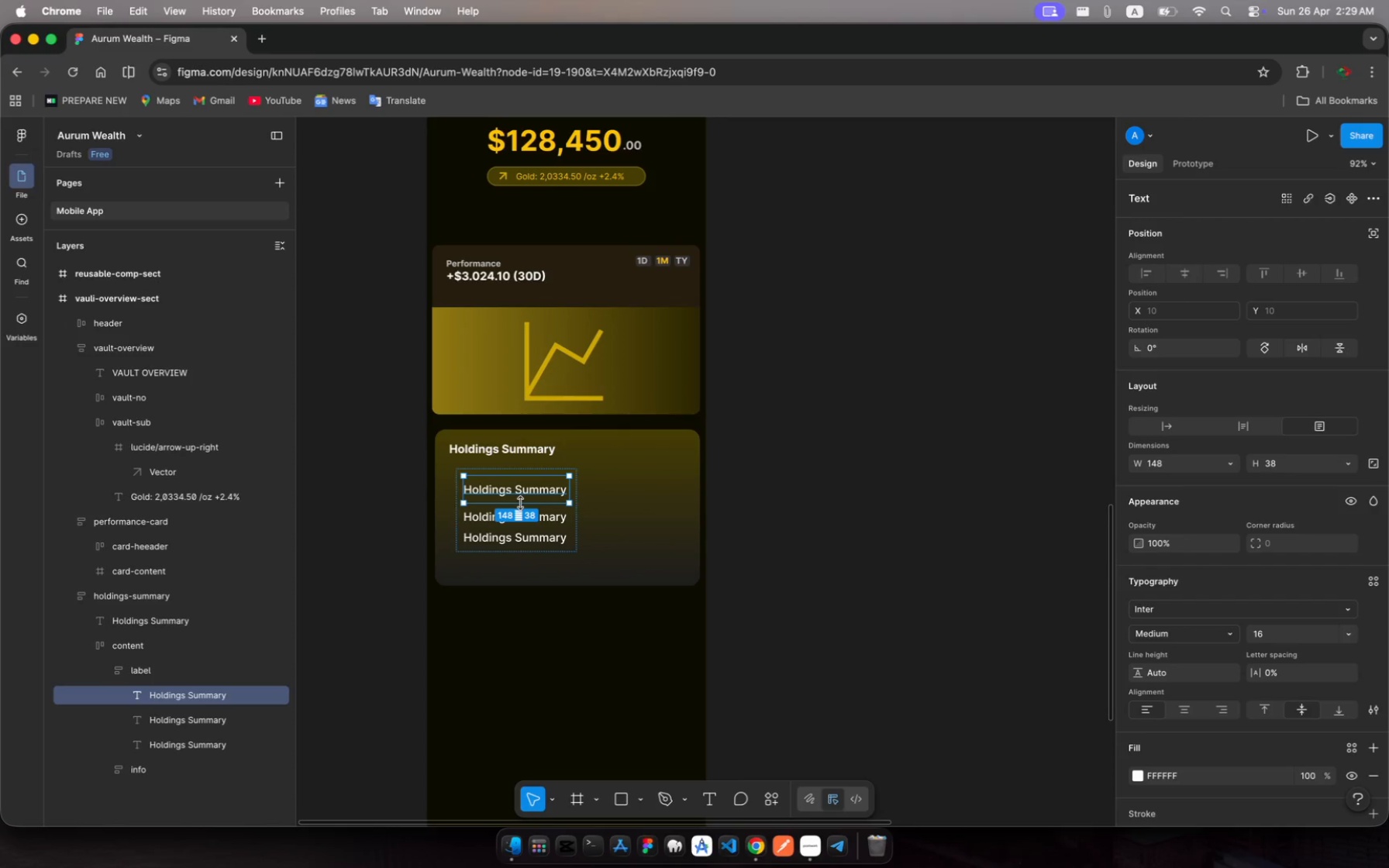 
left_click([515, 493])
 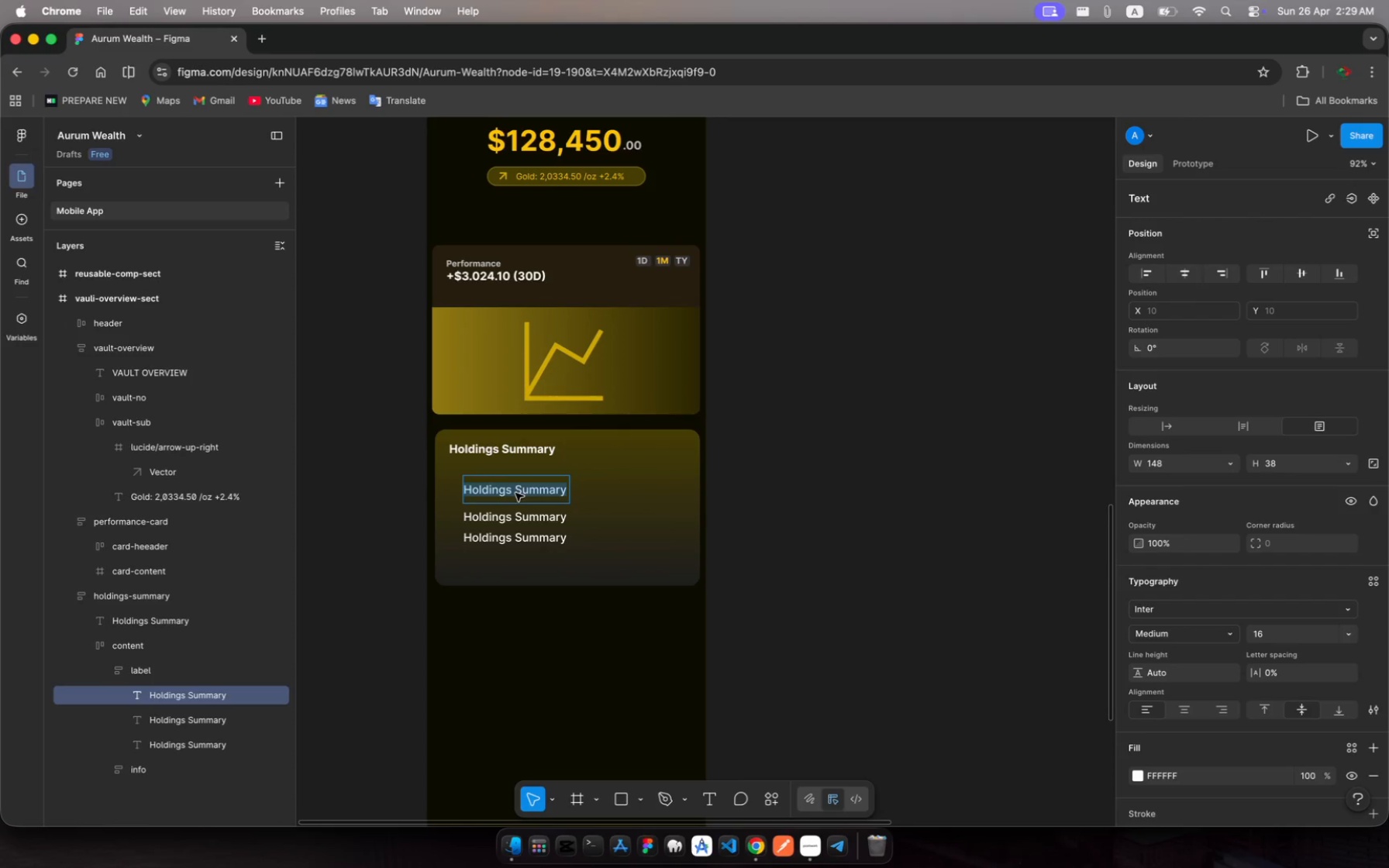 
left_click([515, 493])
 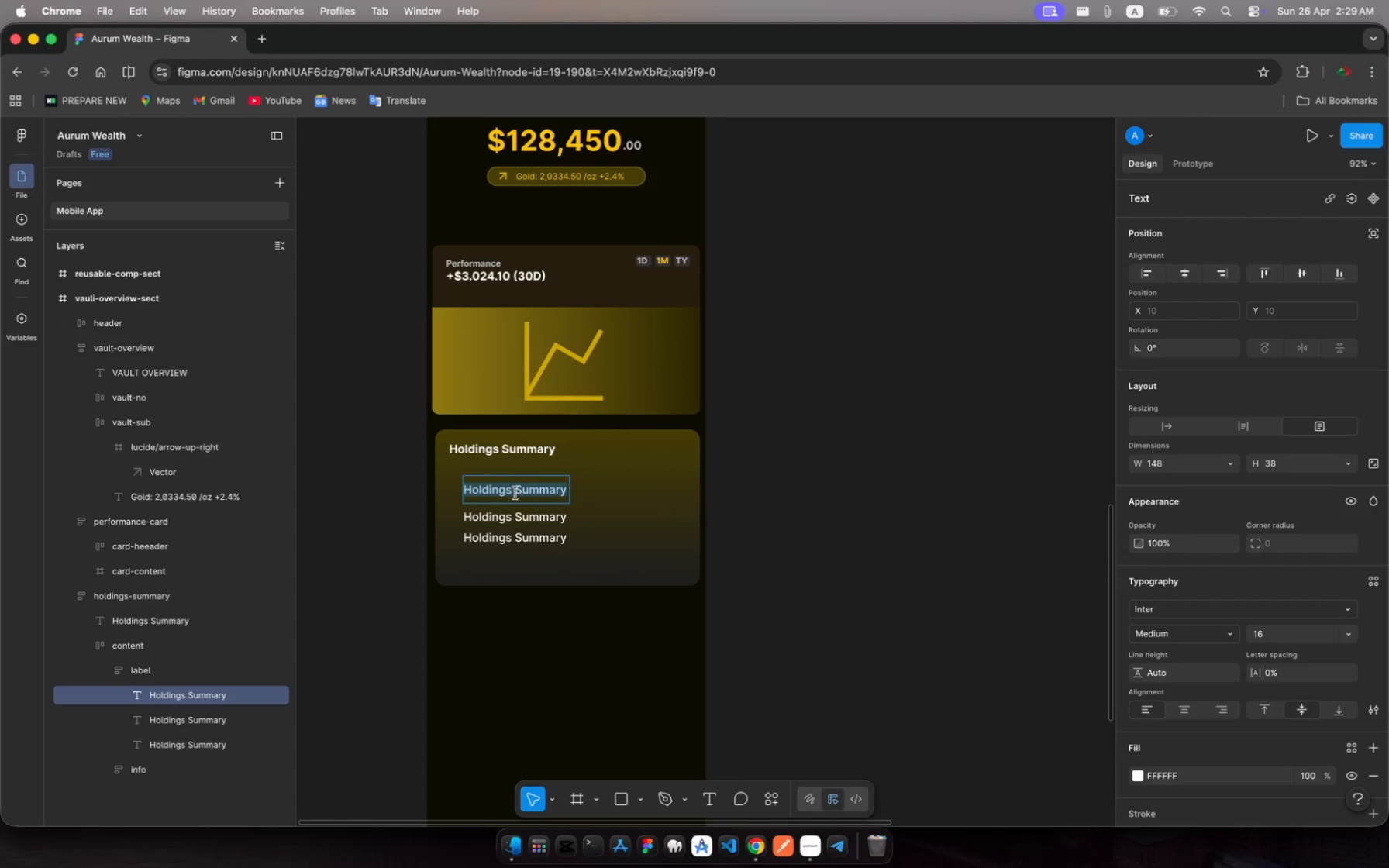 
type(Total Weigt)
key(Escape)
 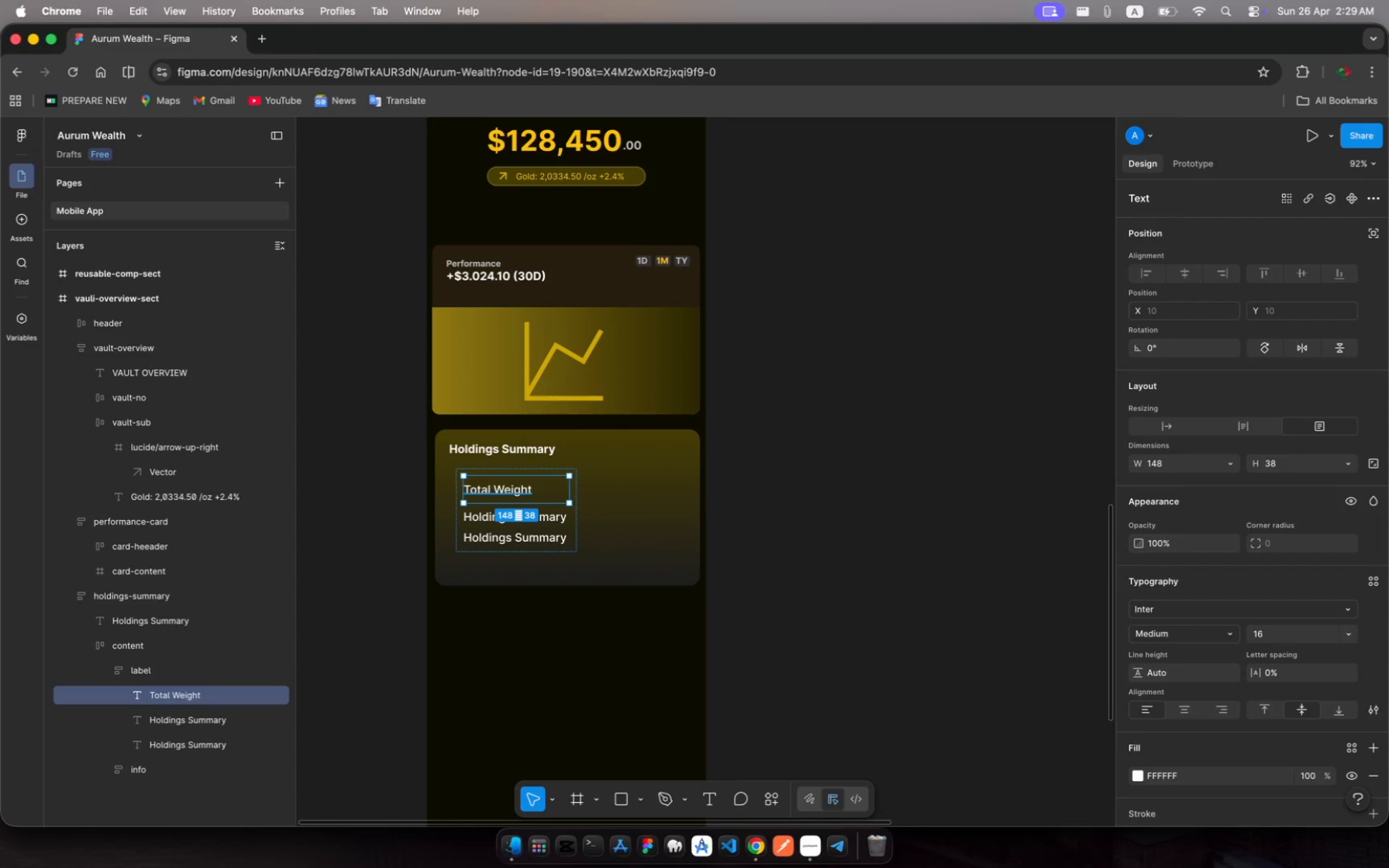 
 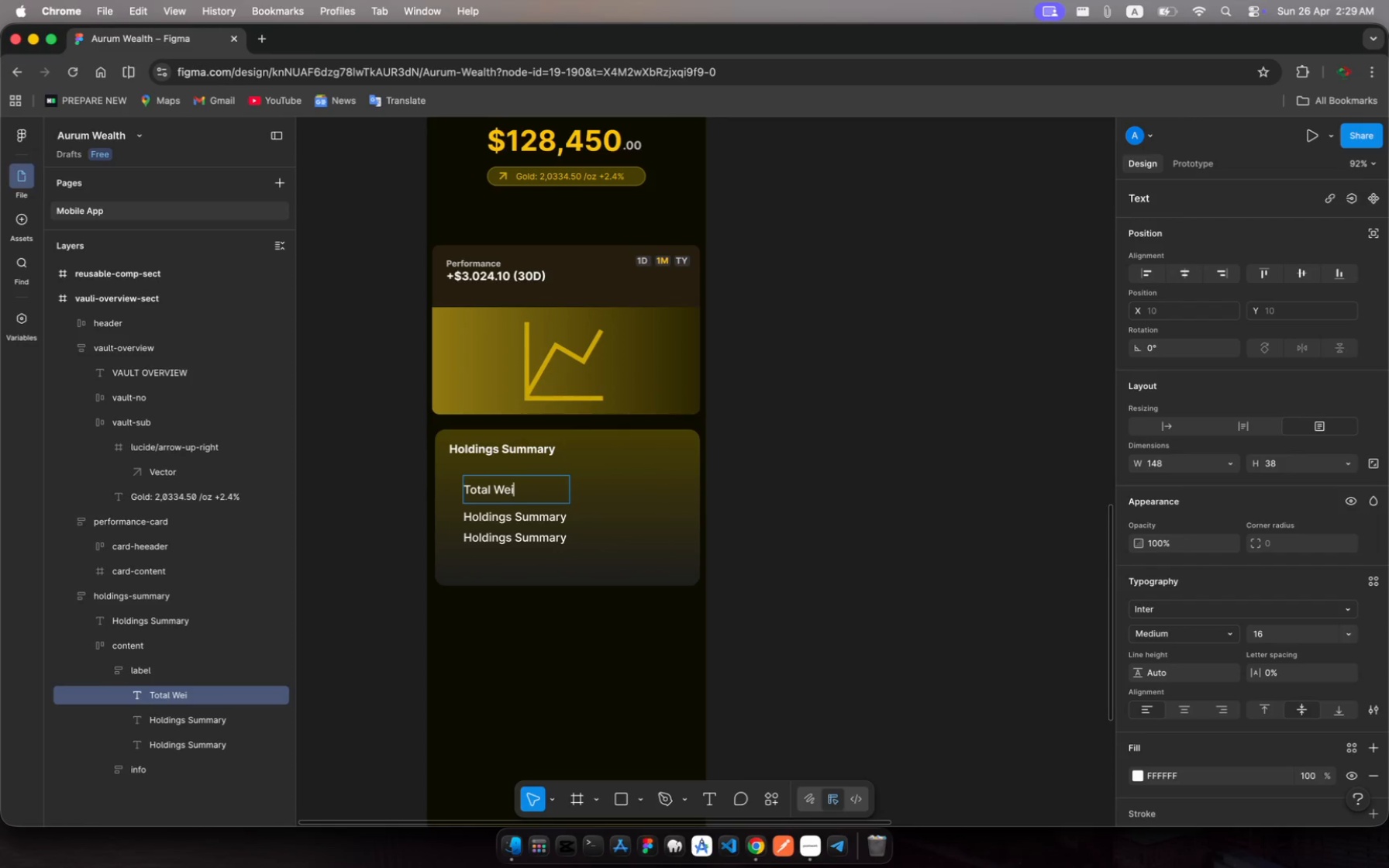 
hold_key(key=H, duration=0.31)
 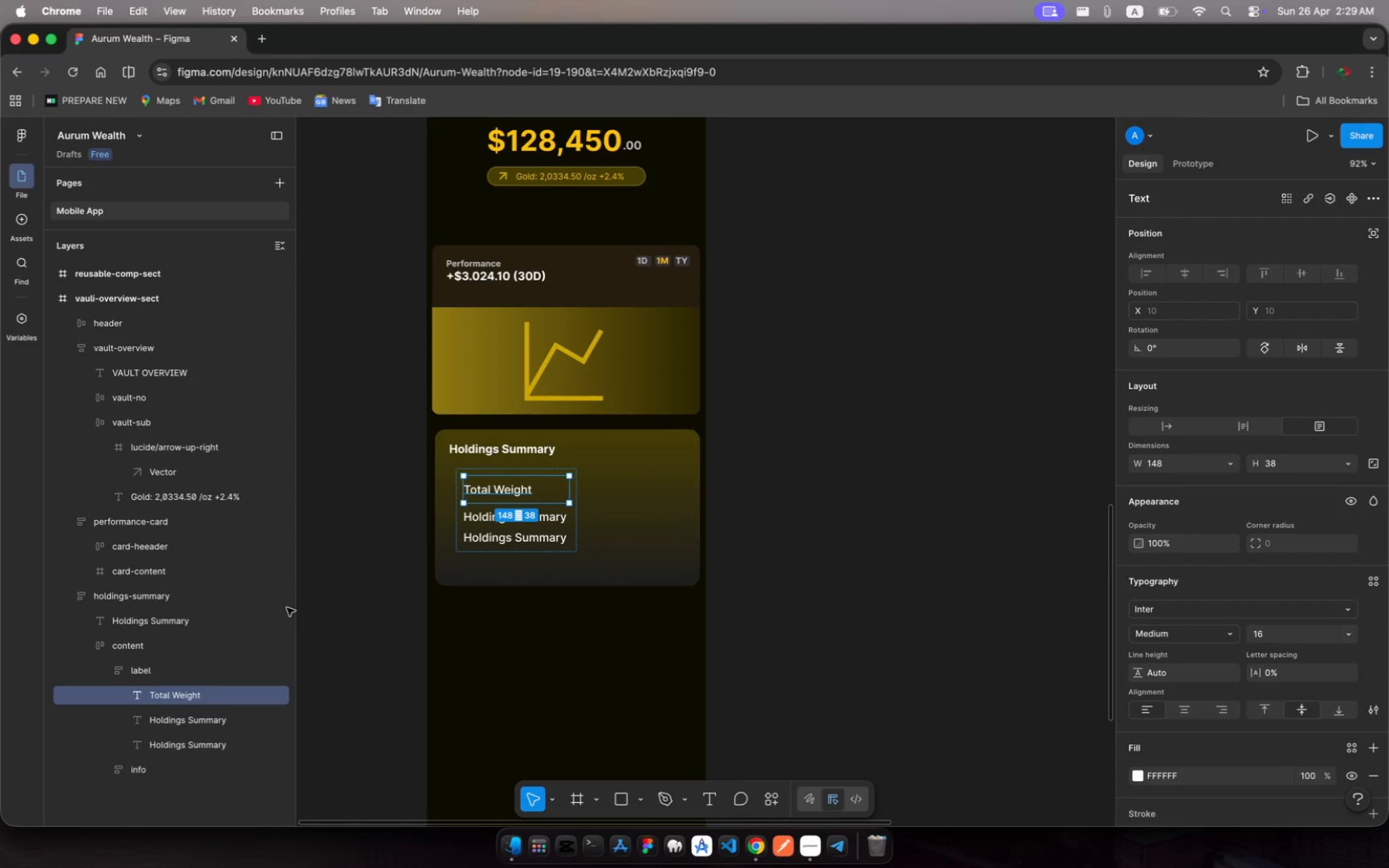 
left_click([206, 726])
 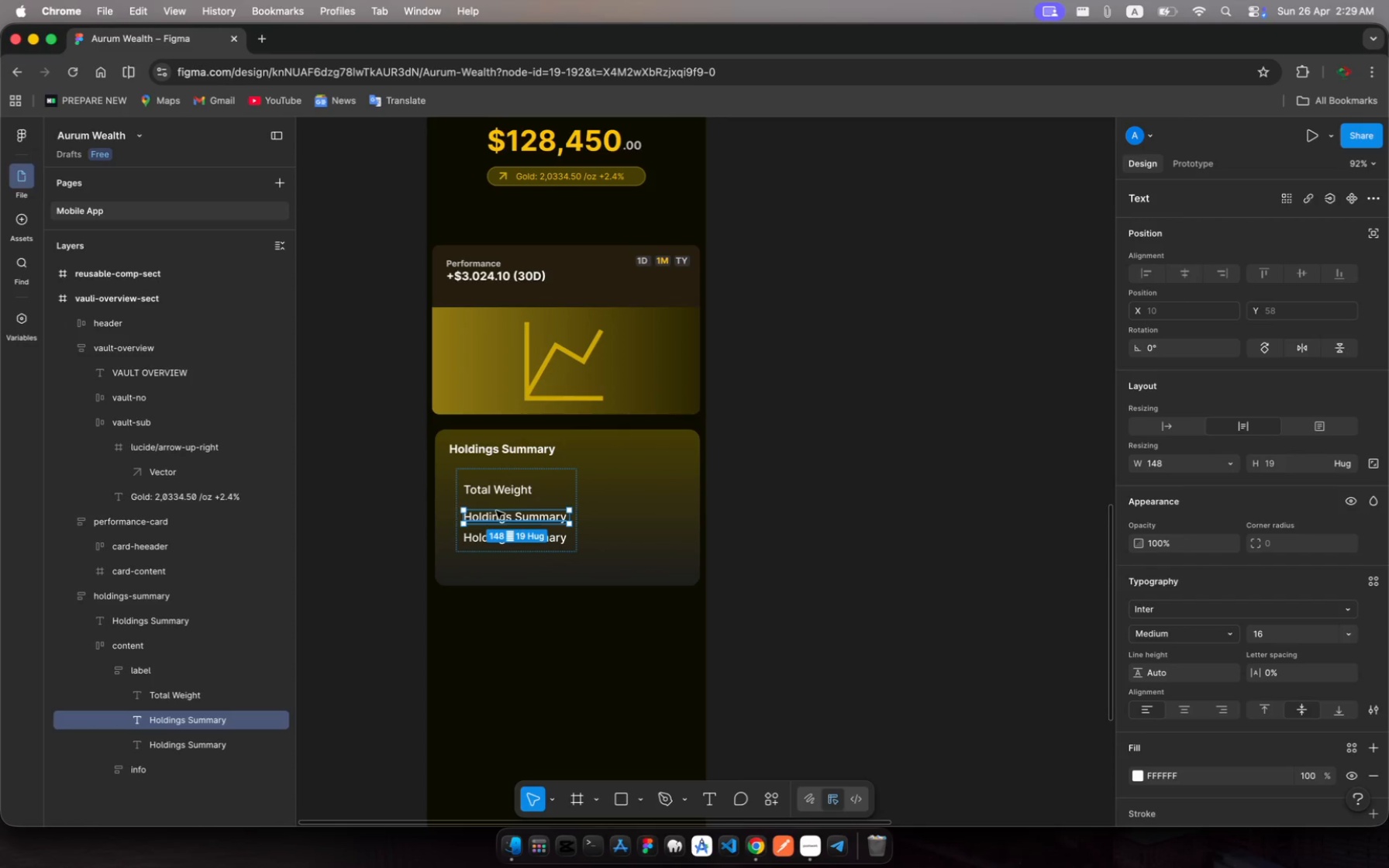 
left_click_drag(start_coordinate=[496, 505], to_coordinate=[496, 496])
 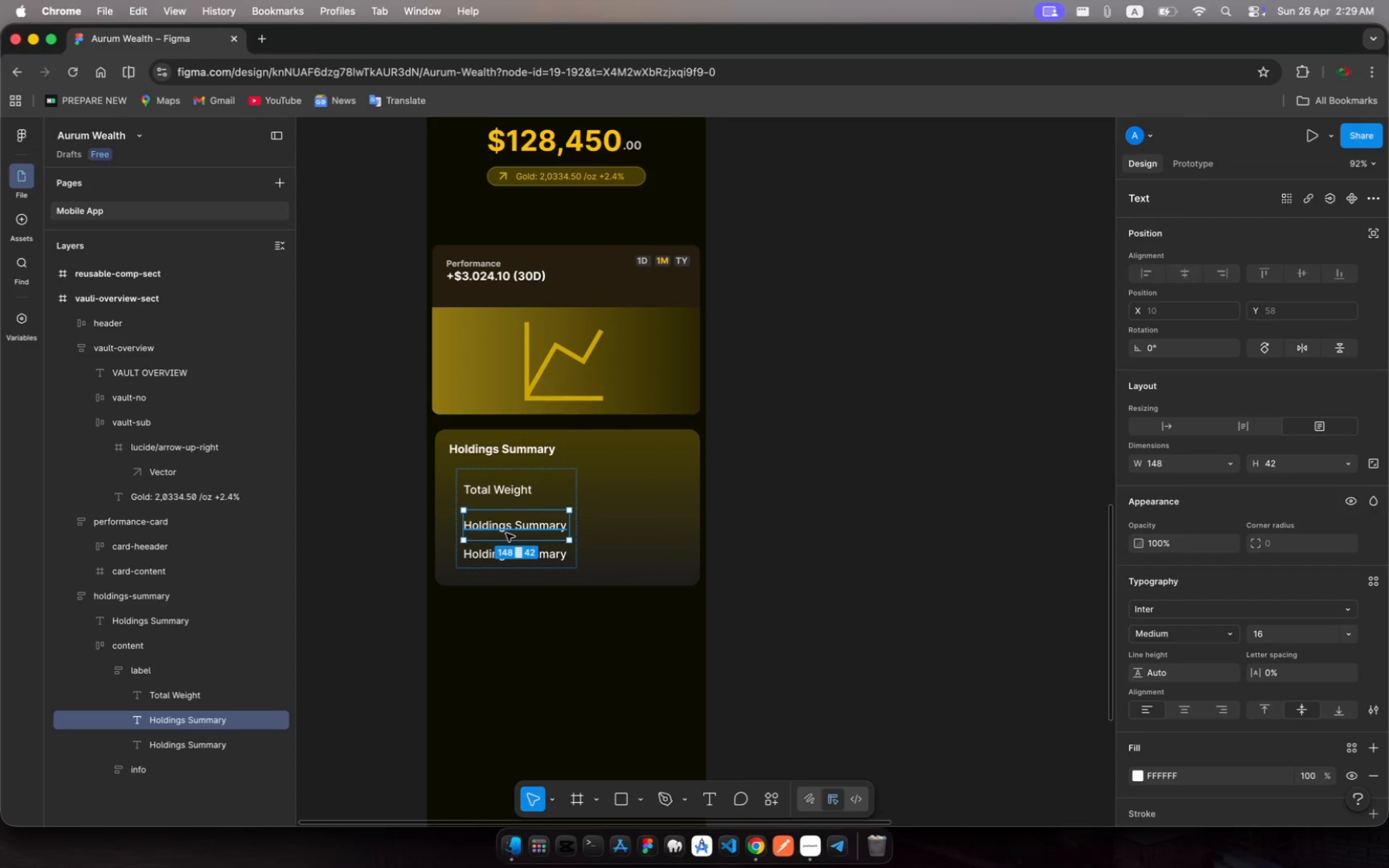 
left_click([506, 533])
 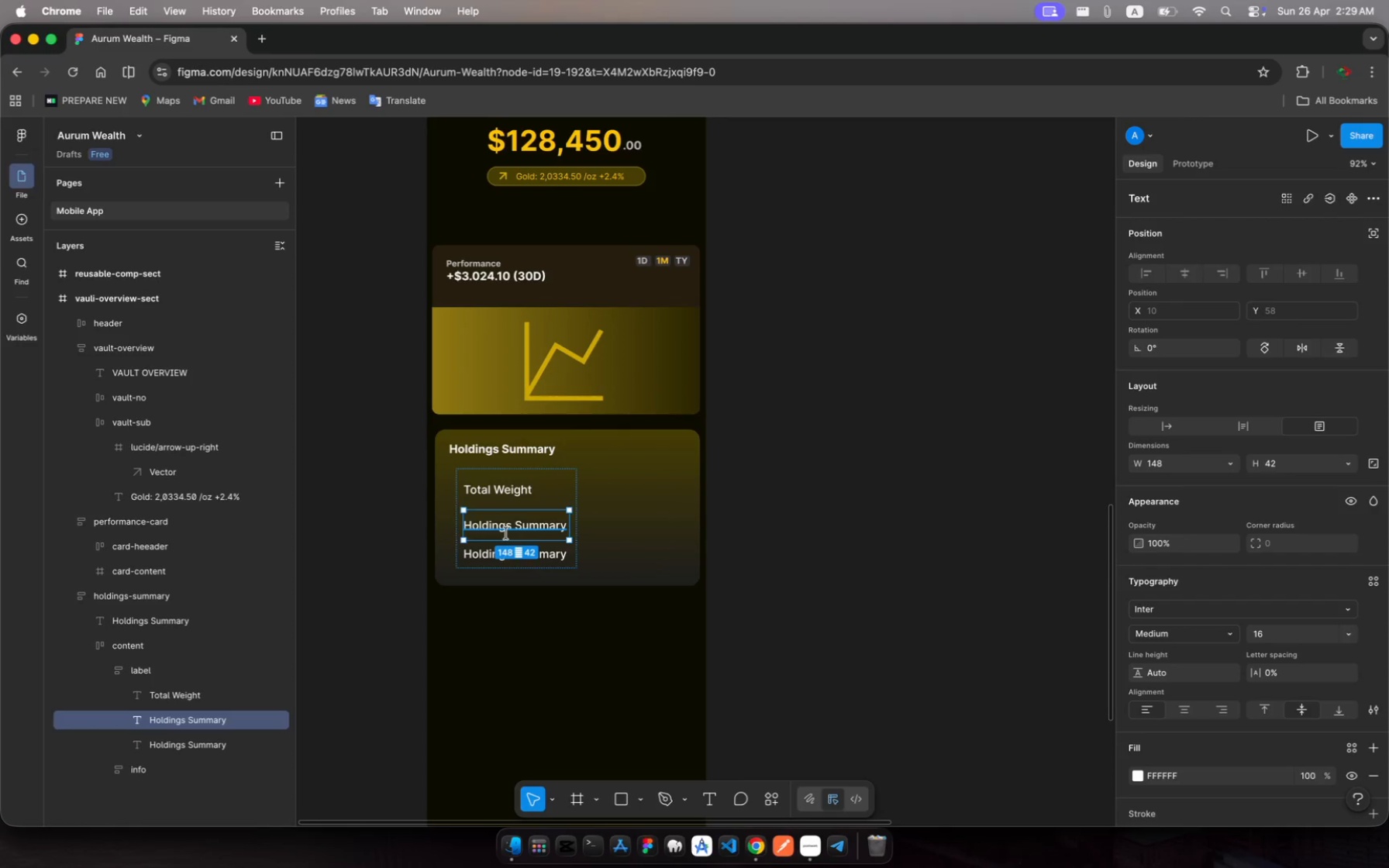 
left_click([506, 533])
 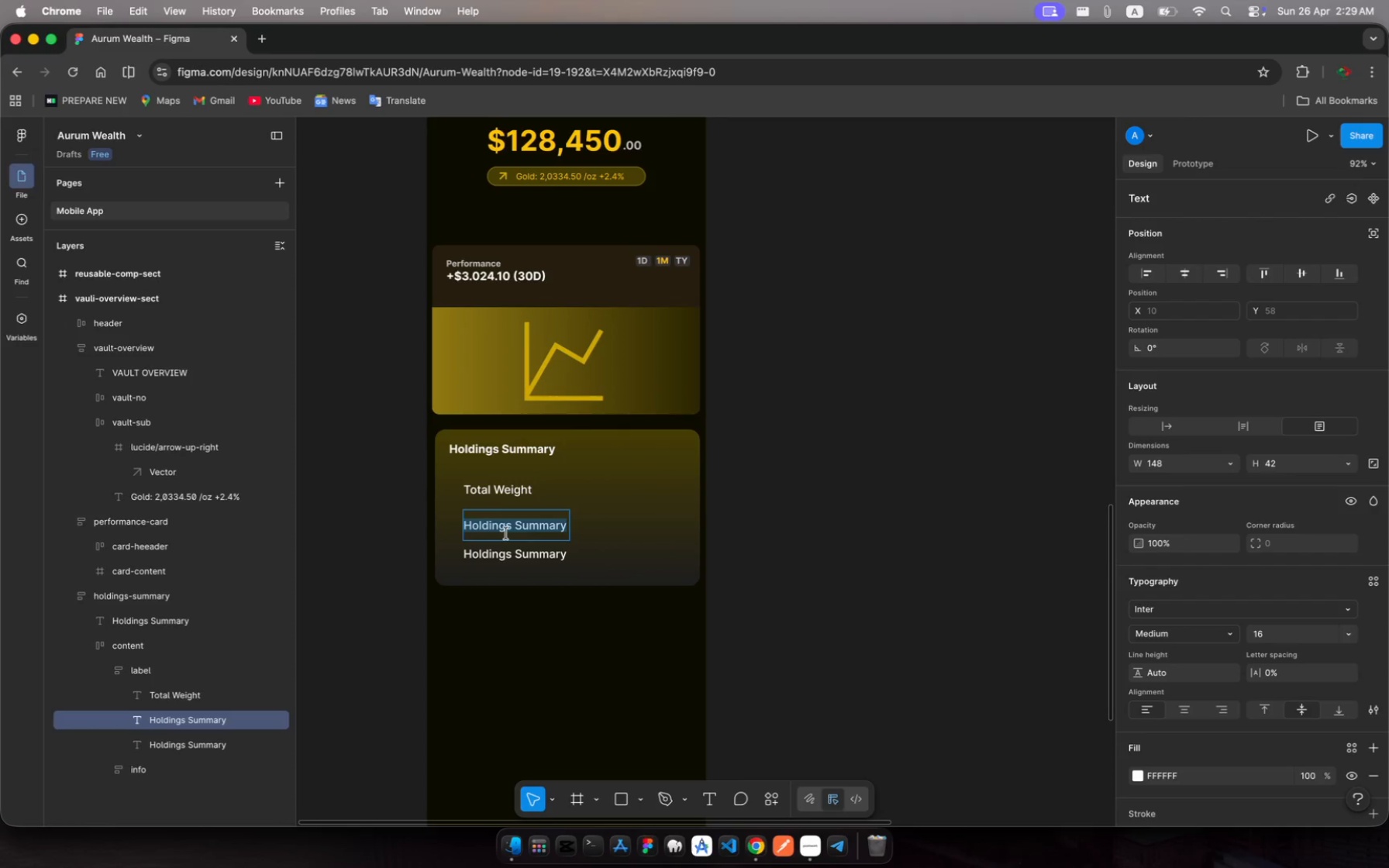 
type(Purit)
key(Escape)
 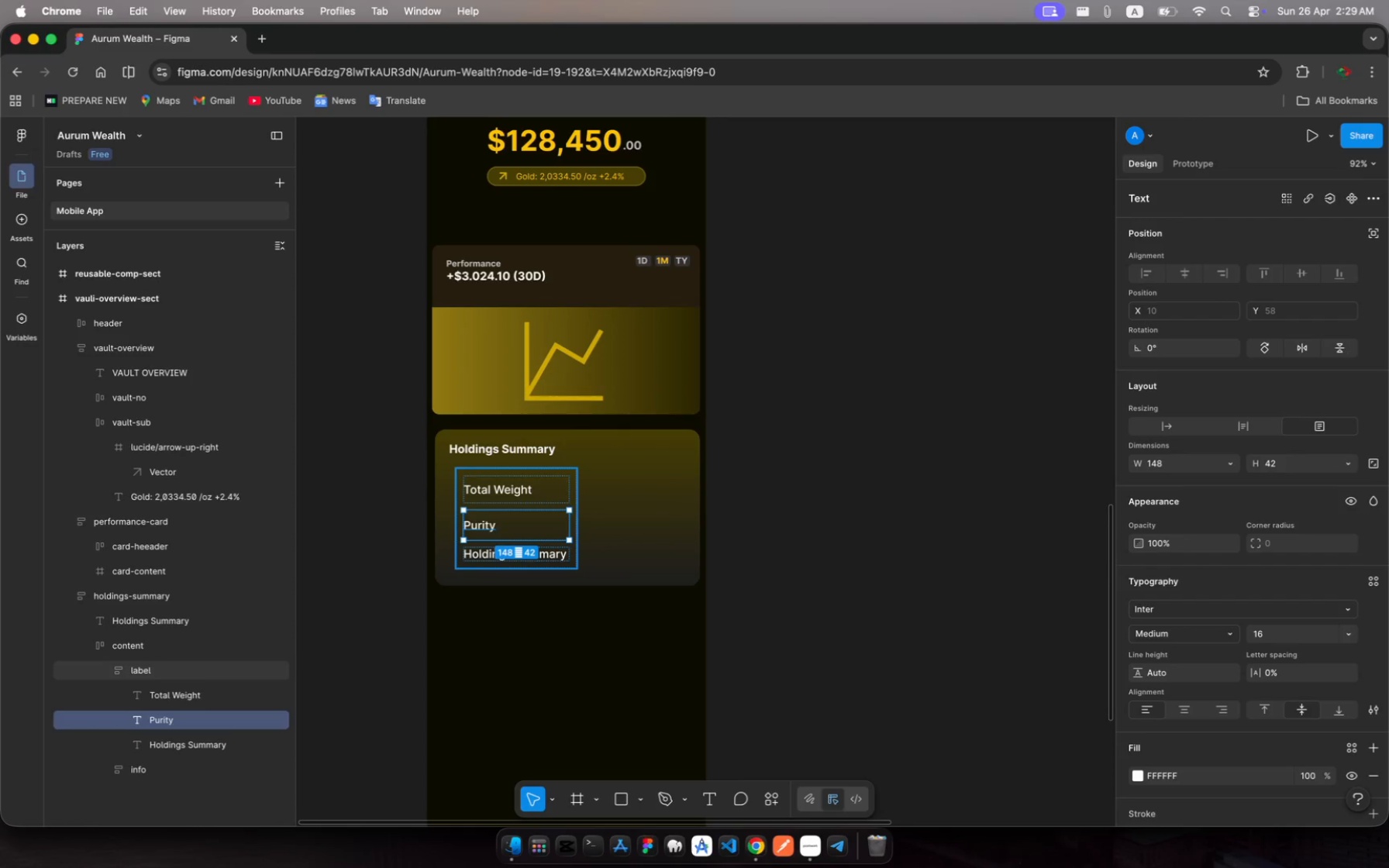 
hold_key(key=Y, duration=0.3)
 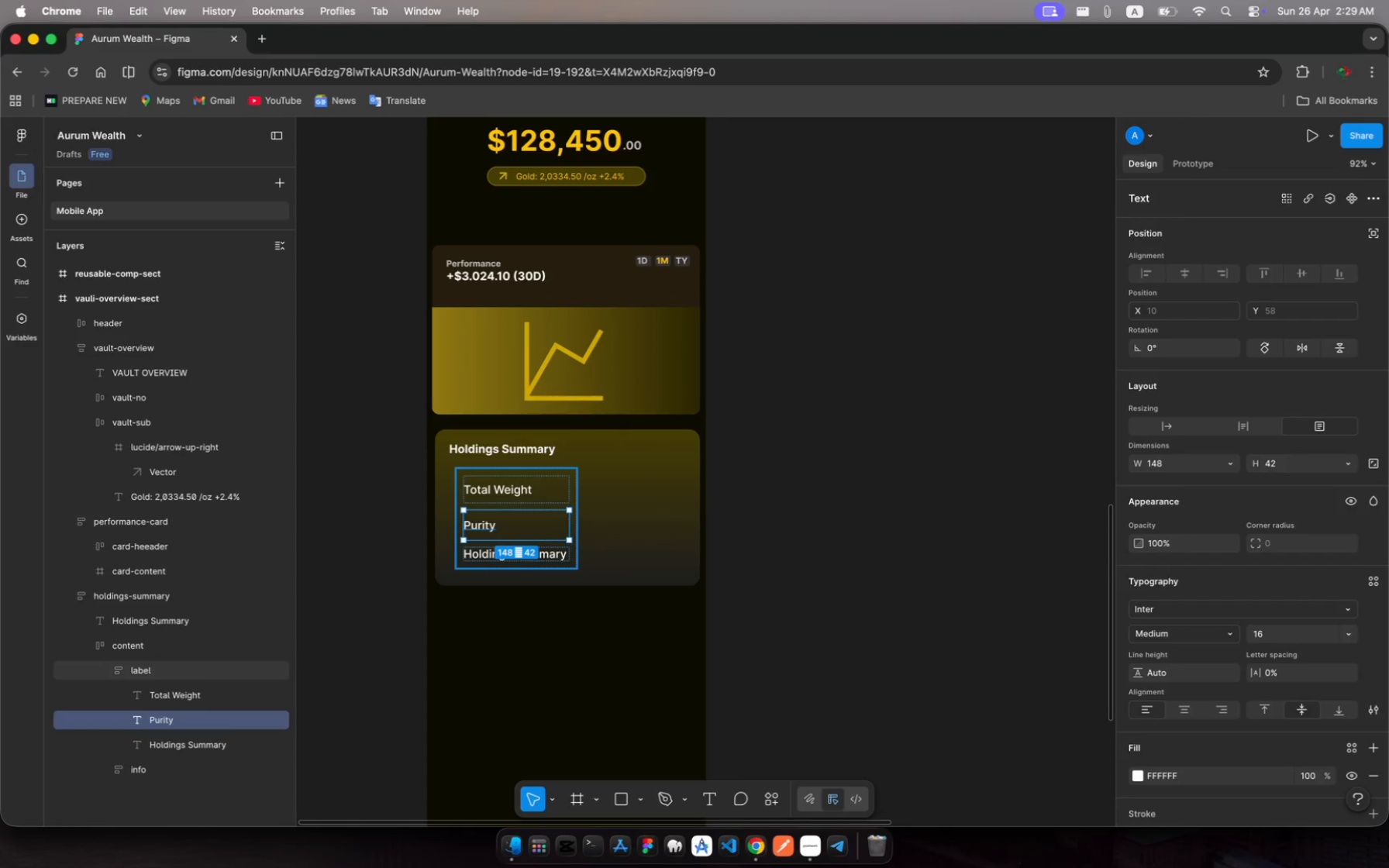 
wait(7.39)
 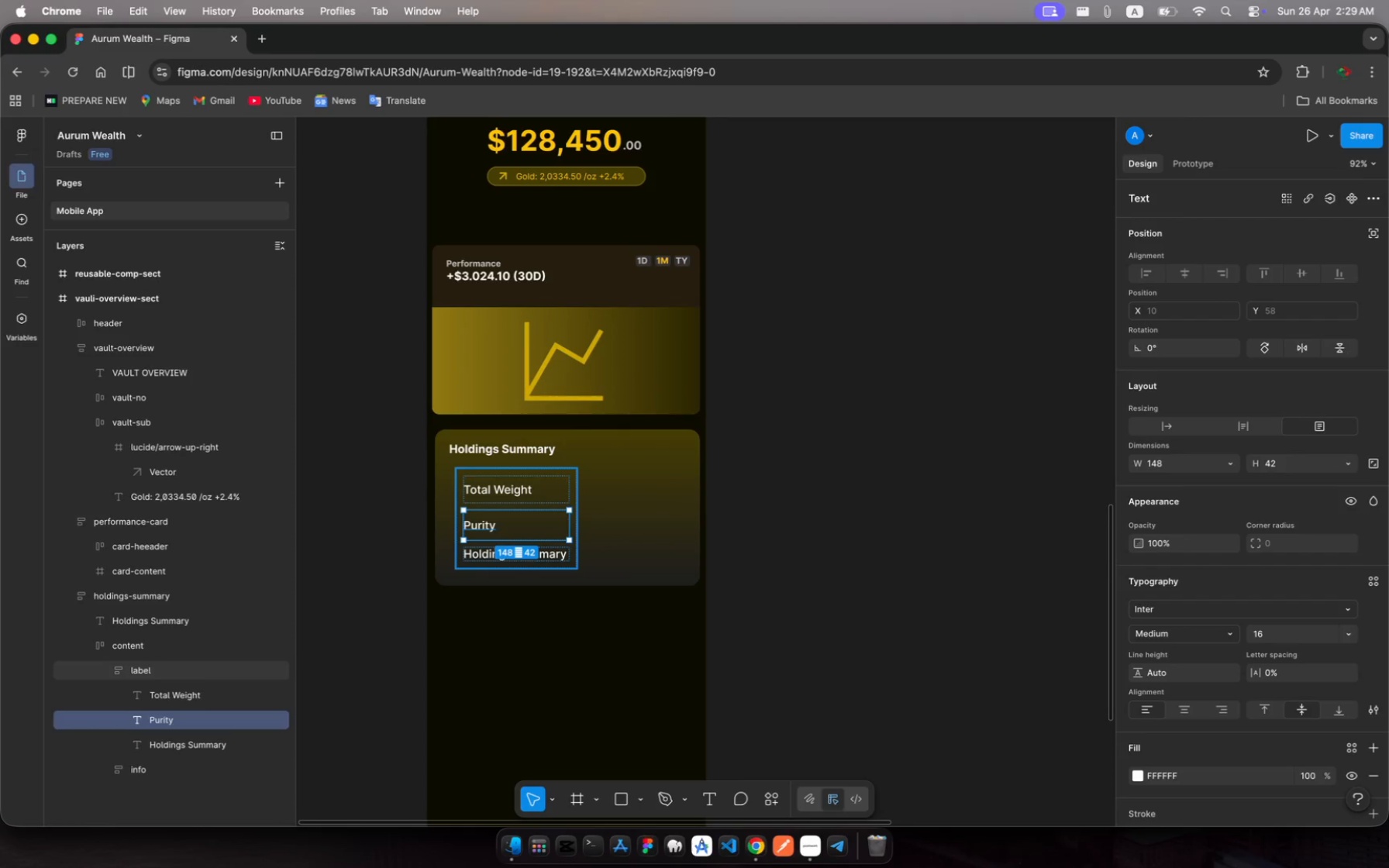 
left_click([483, 558])
 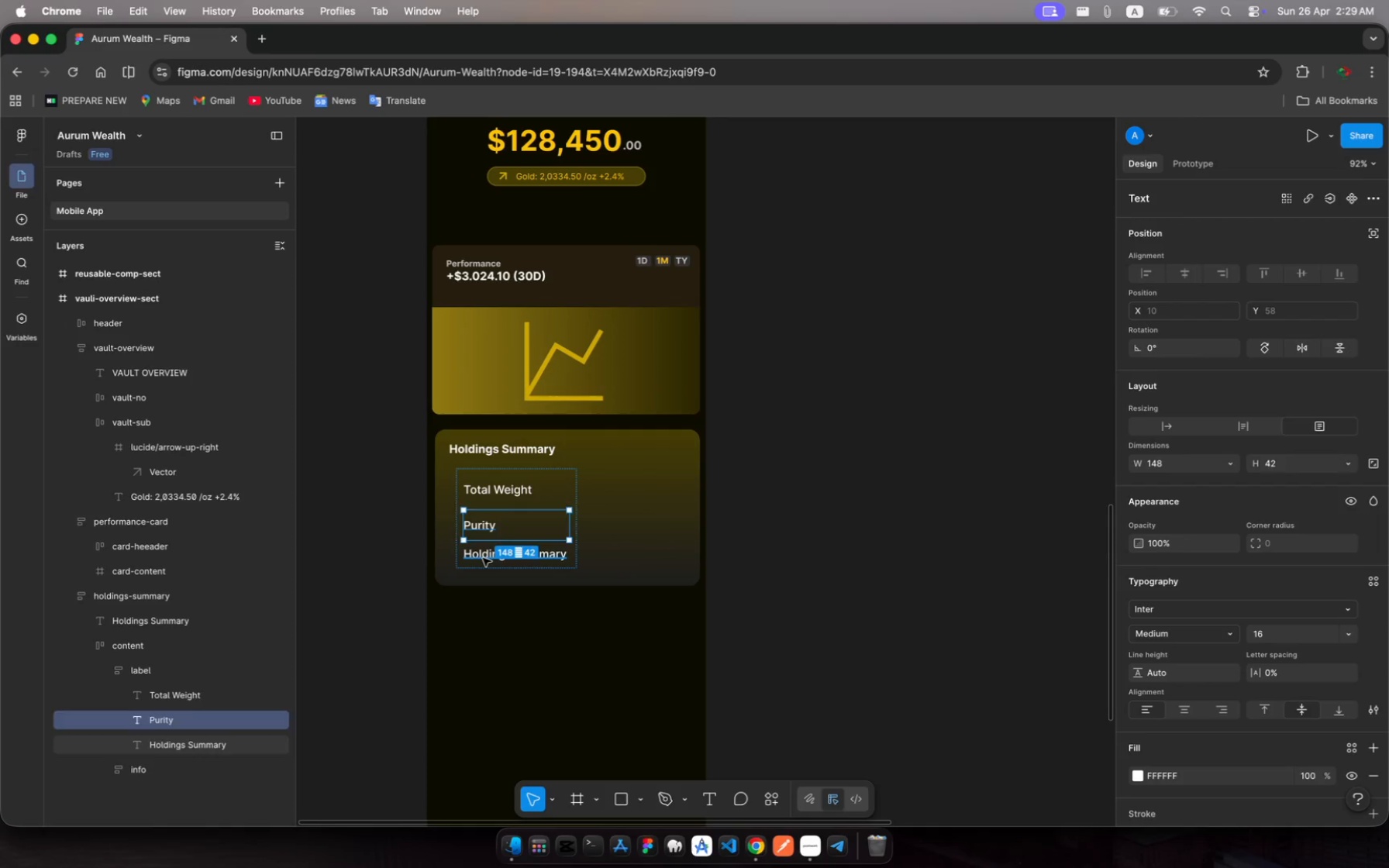 
left_click([483, 558])
 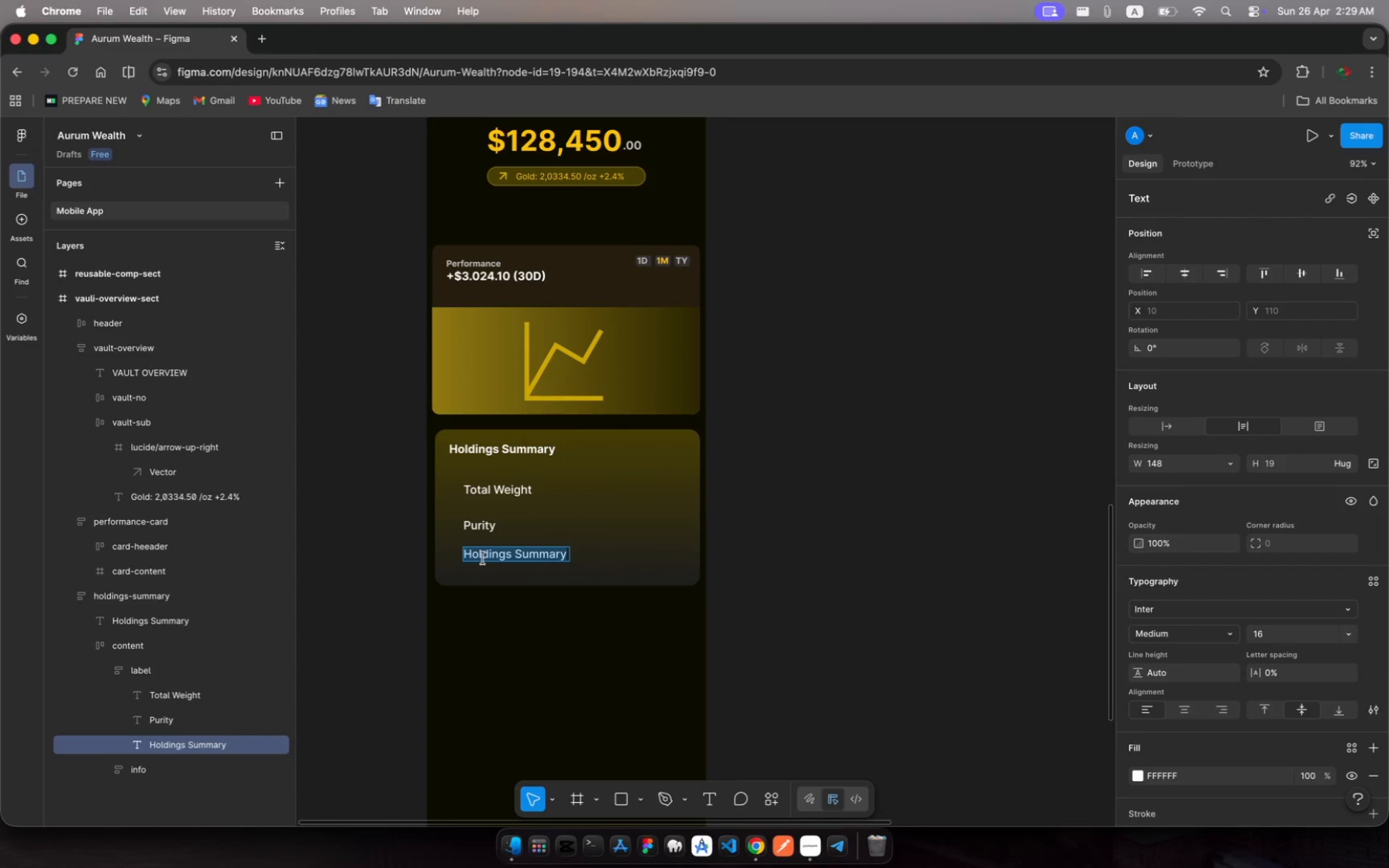 
wait(7.18)
 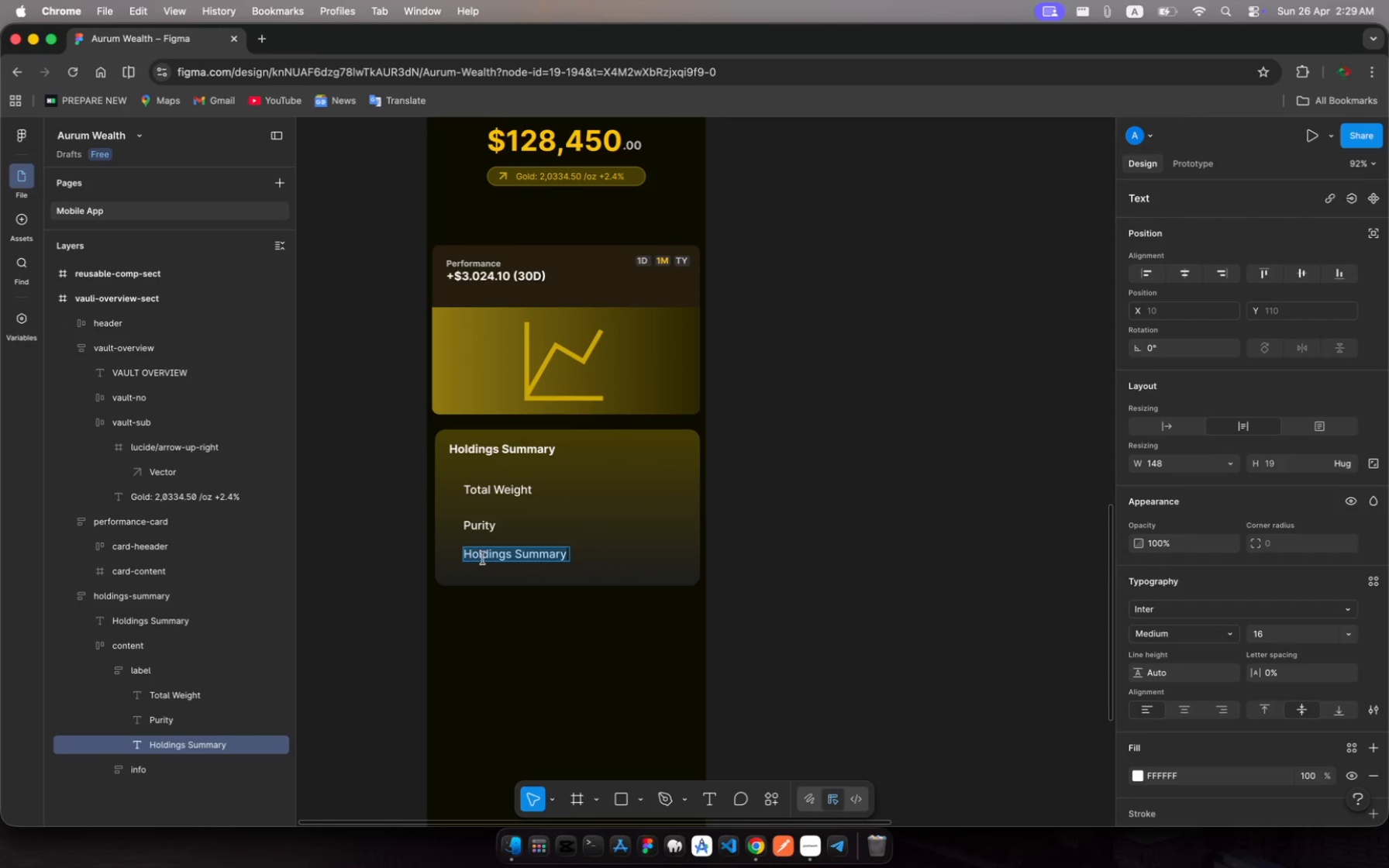 
type(Un)
 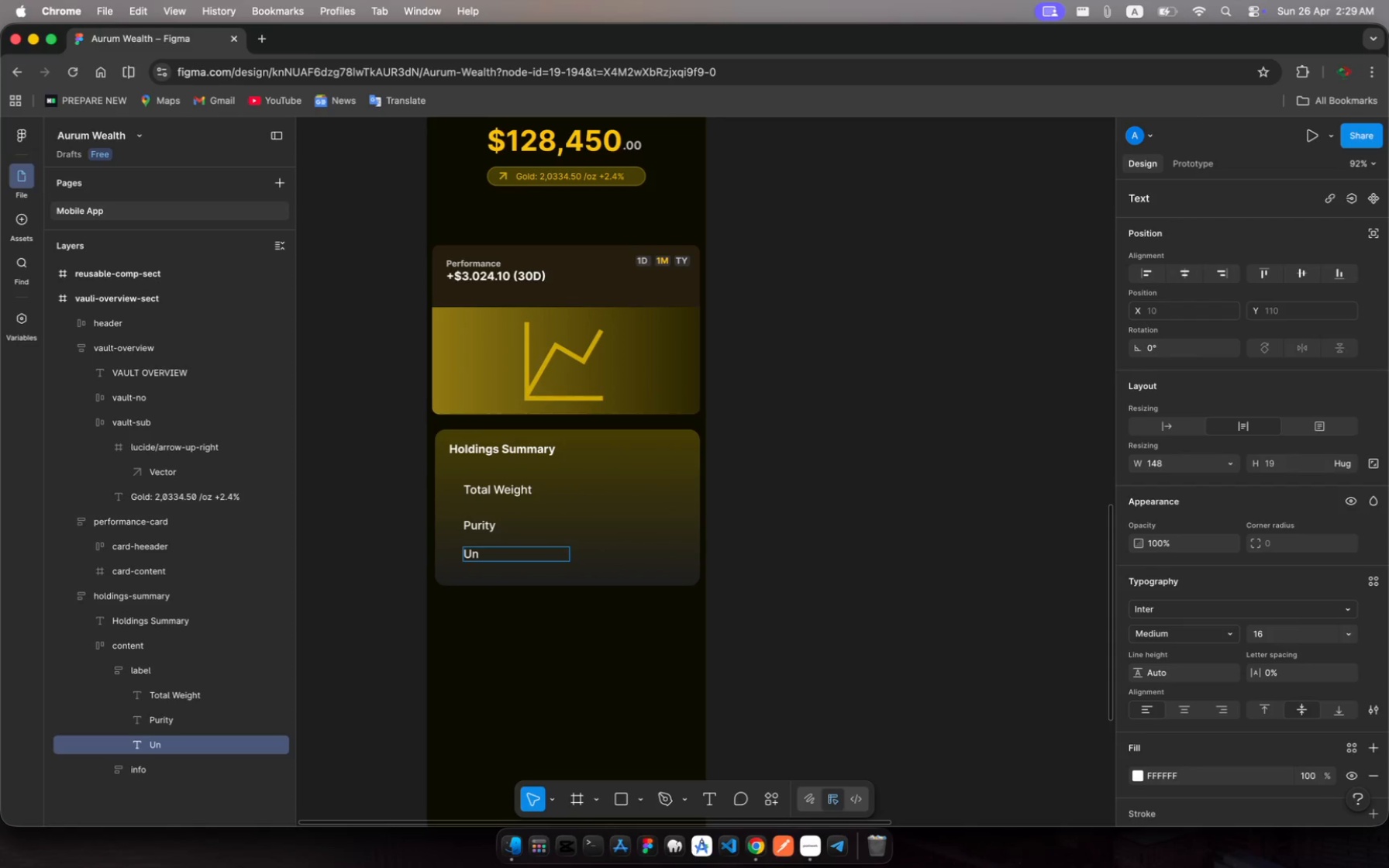 
wait(8.67)
 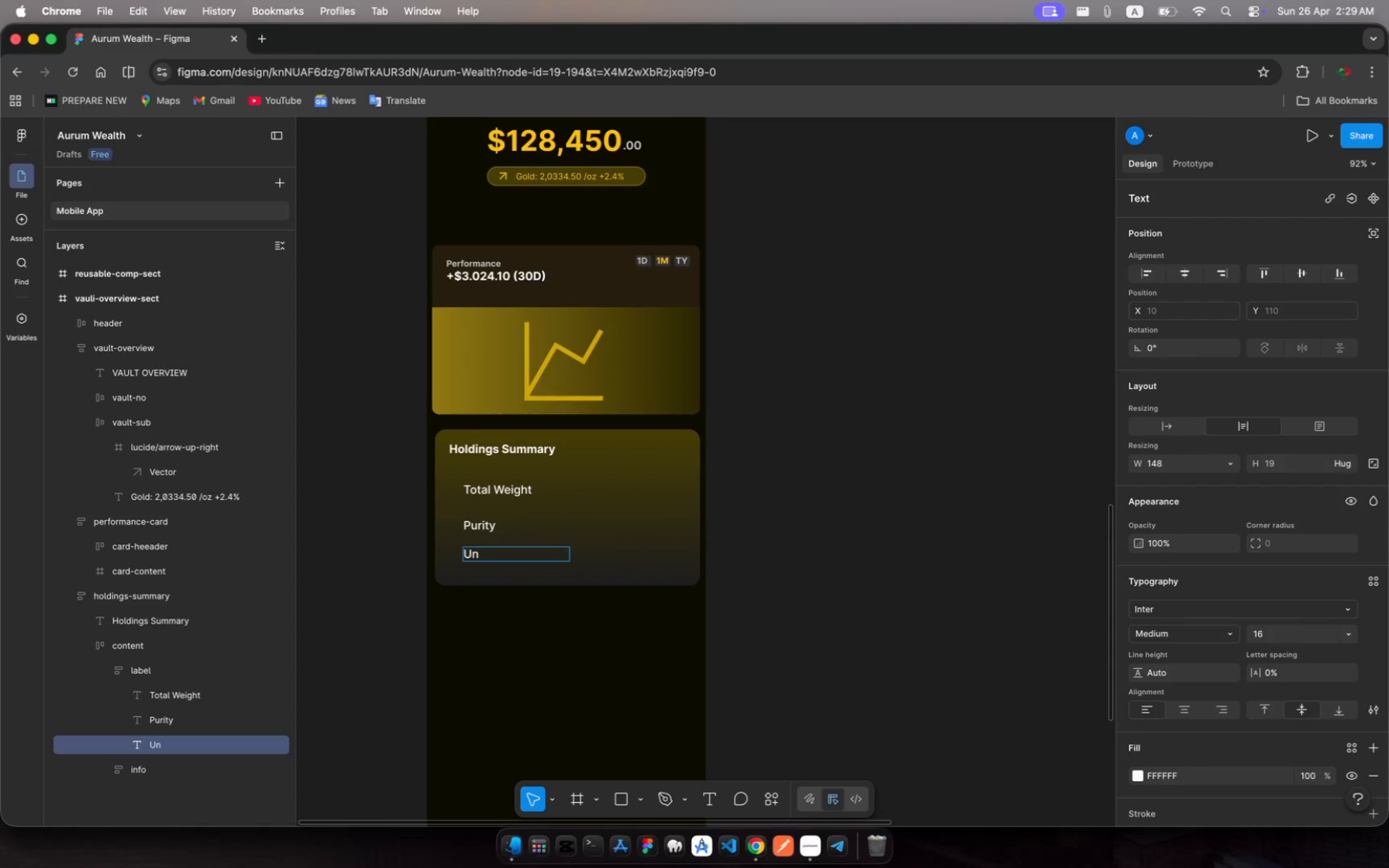 
type(realized Gain)
 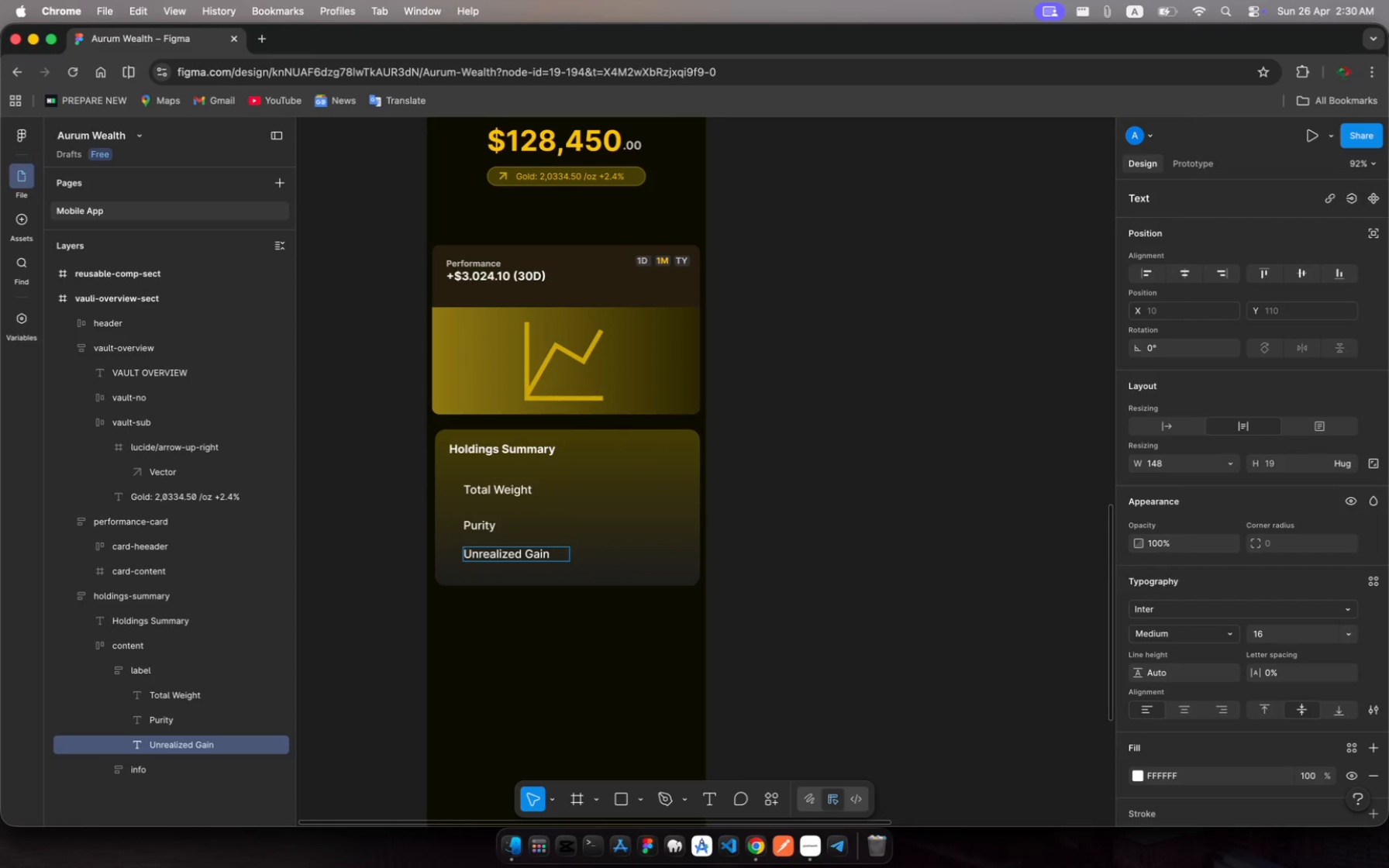 
key(Escape)
 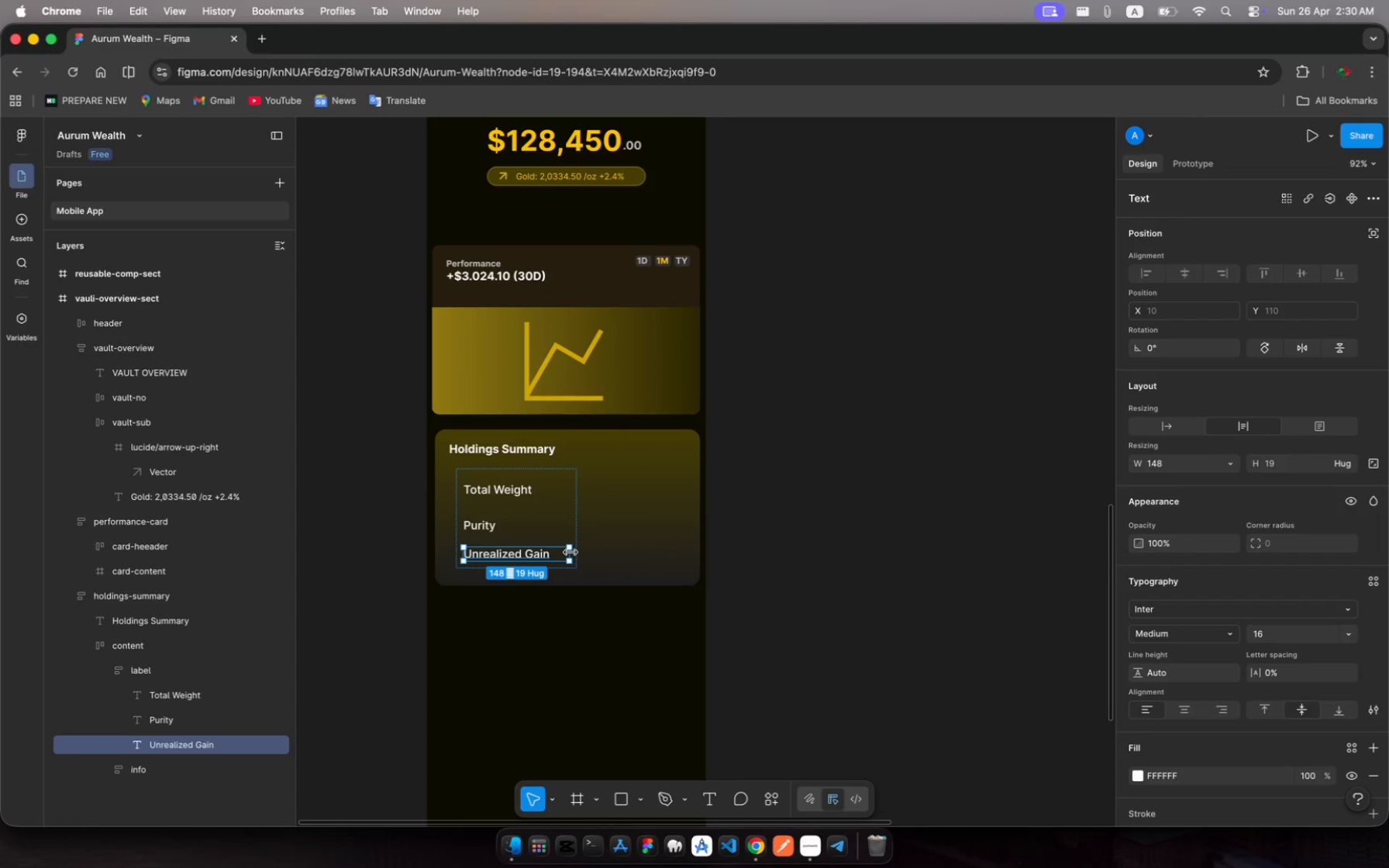 
left_click_drag(start_coordinate=[570, 553], to_coordinate=[557, 553])
 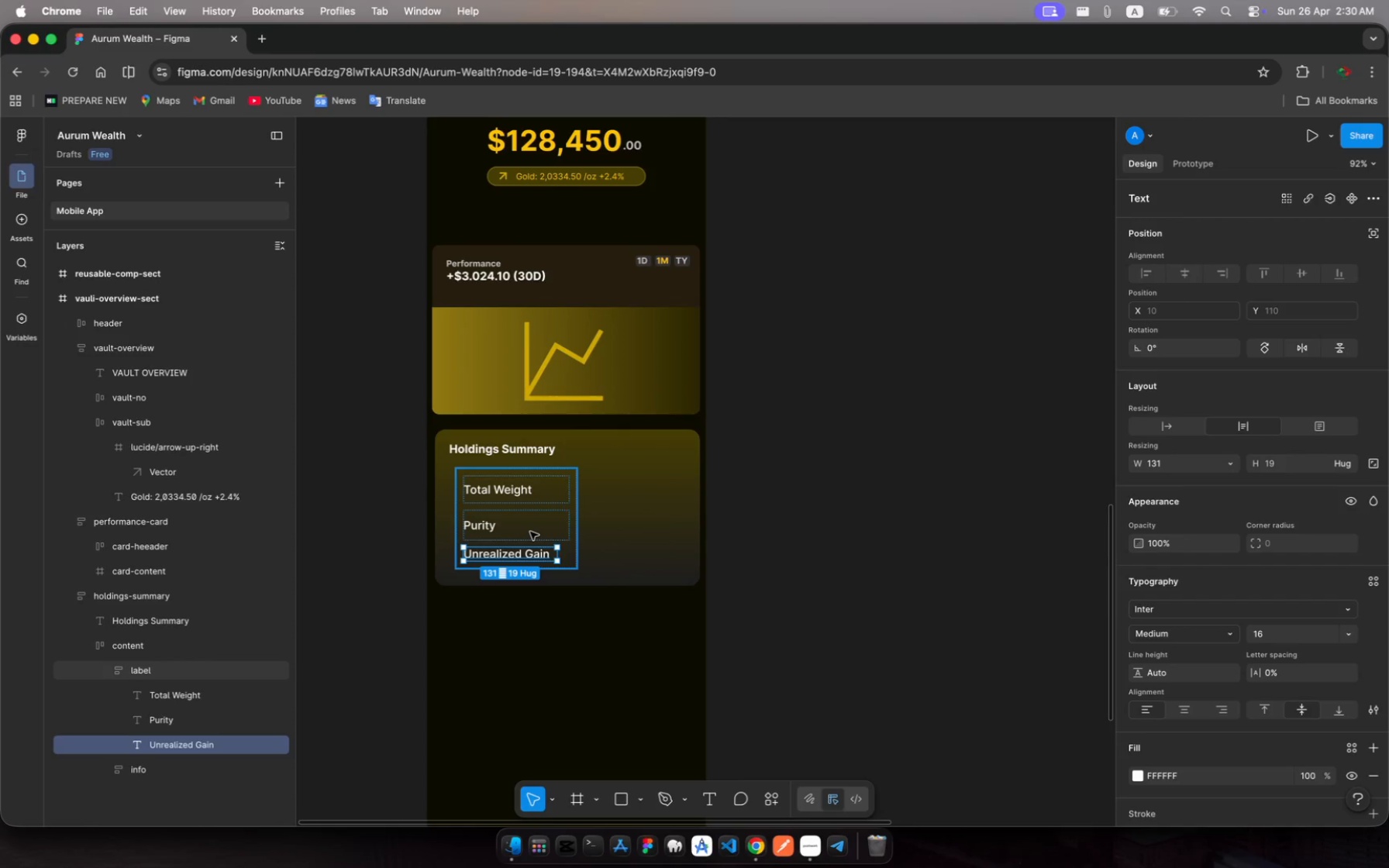 
left_click([530, 532])
 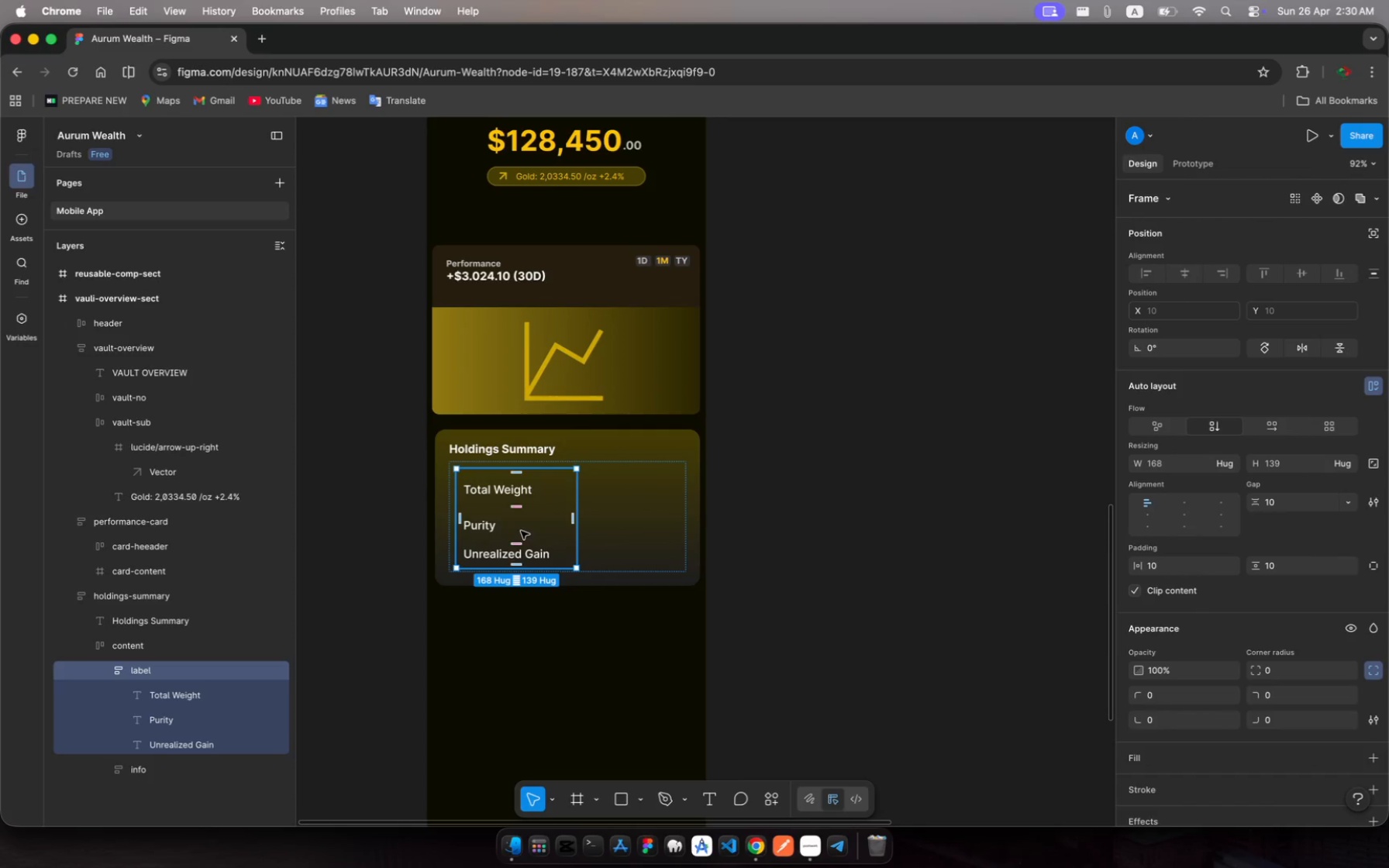 
left_click([481, 528])
 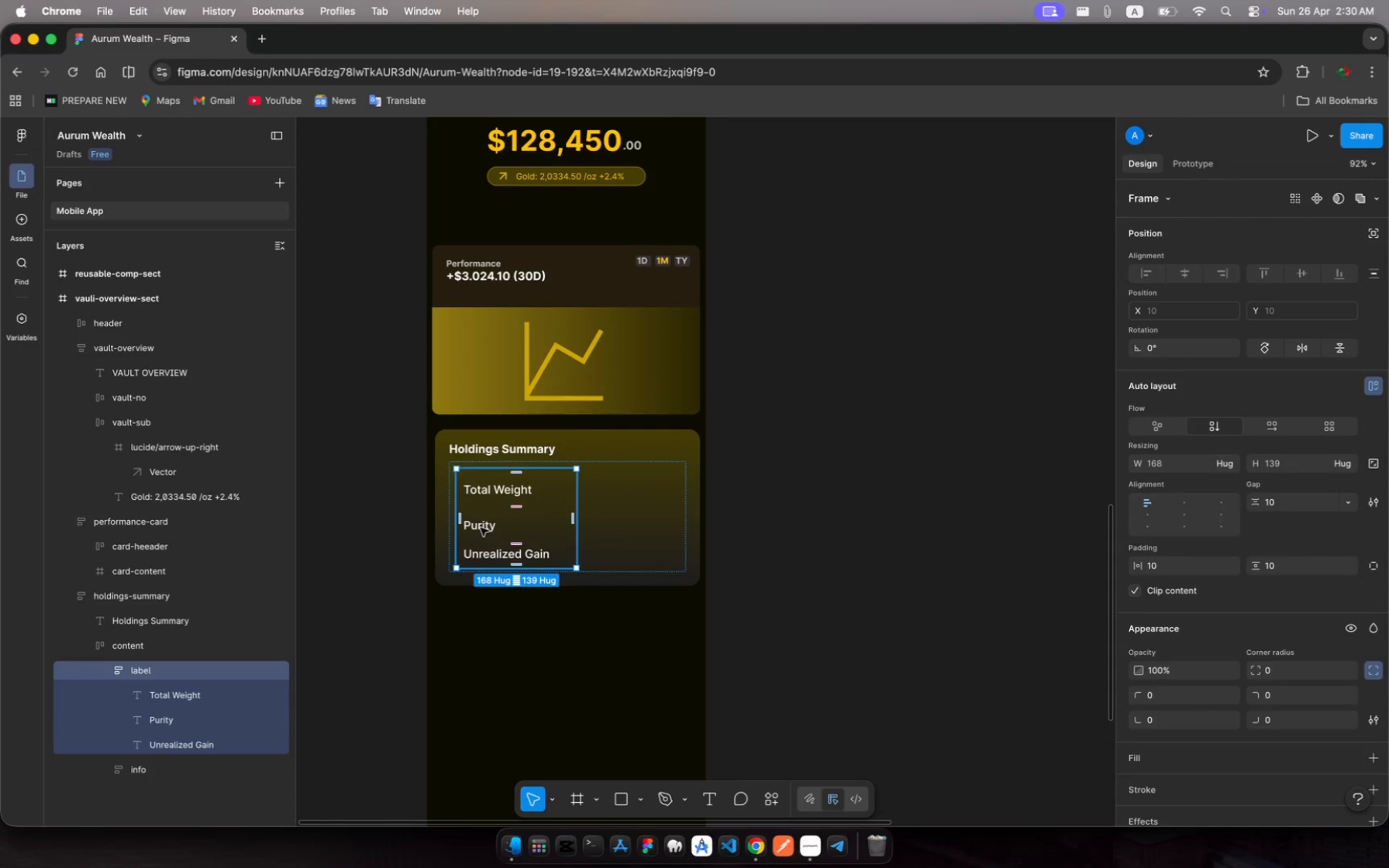 
left_click([481, 528])
 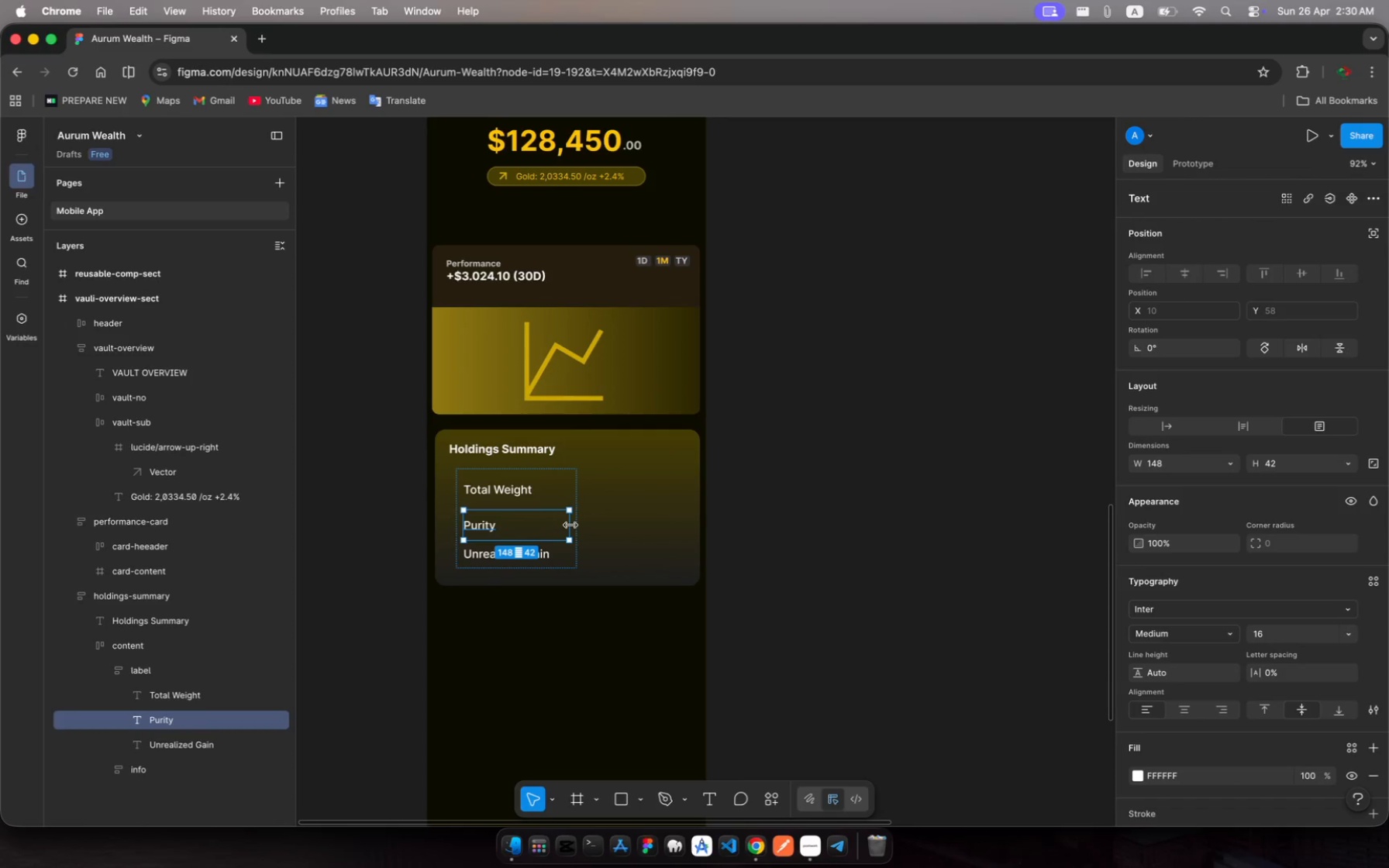 
left_click_drag(start_coordinate=[570, 525], to_coordinate=[553, 528])
 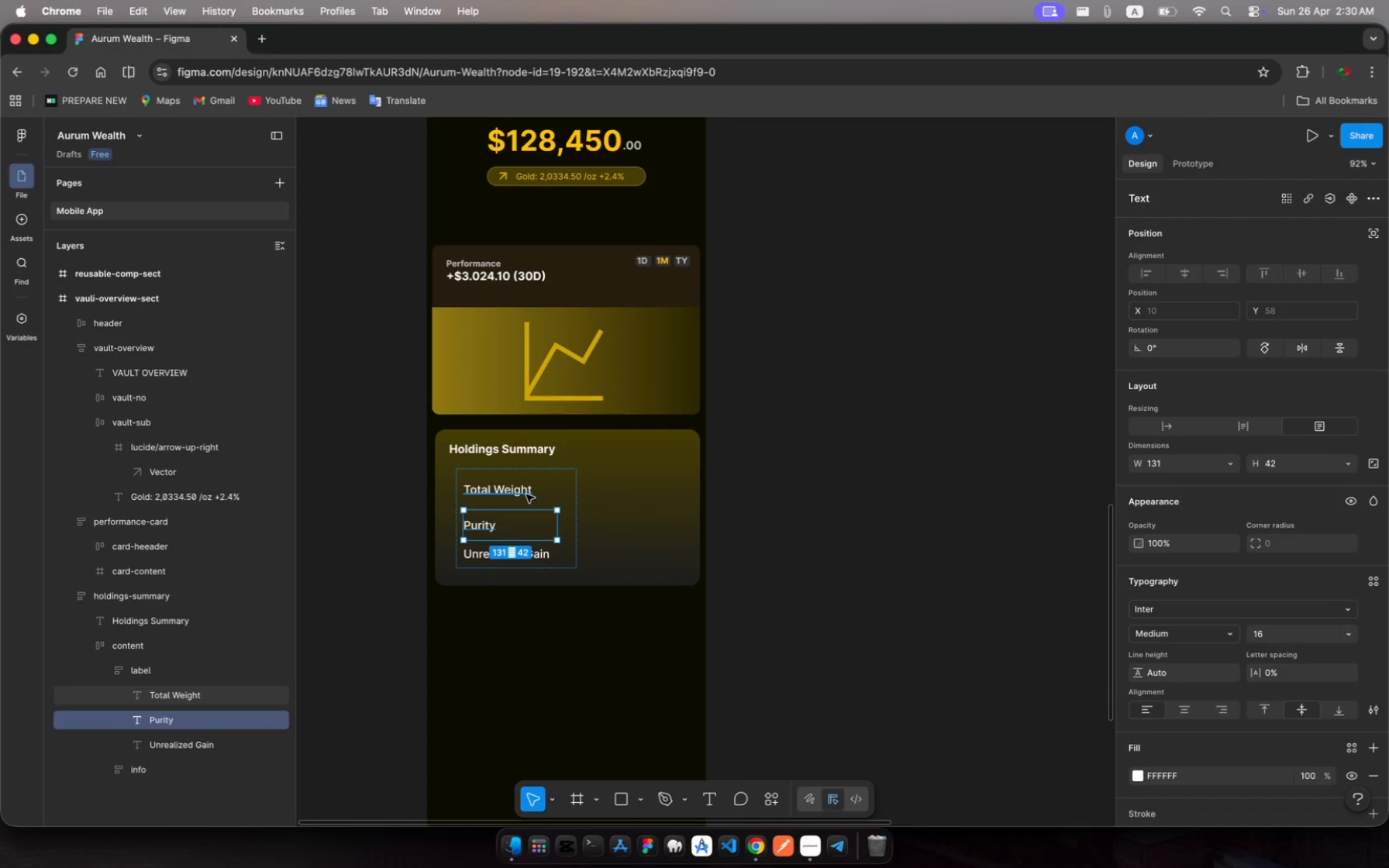 
left_click([526, 494])
 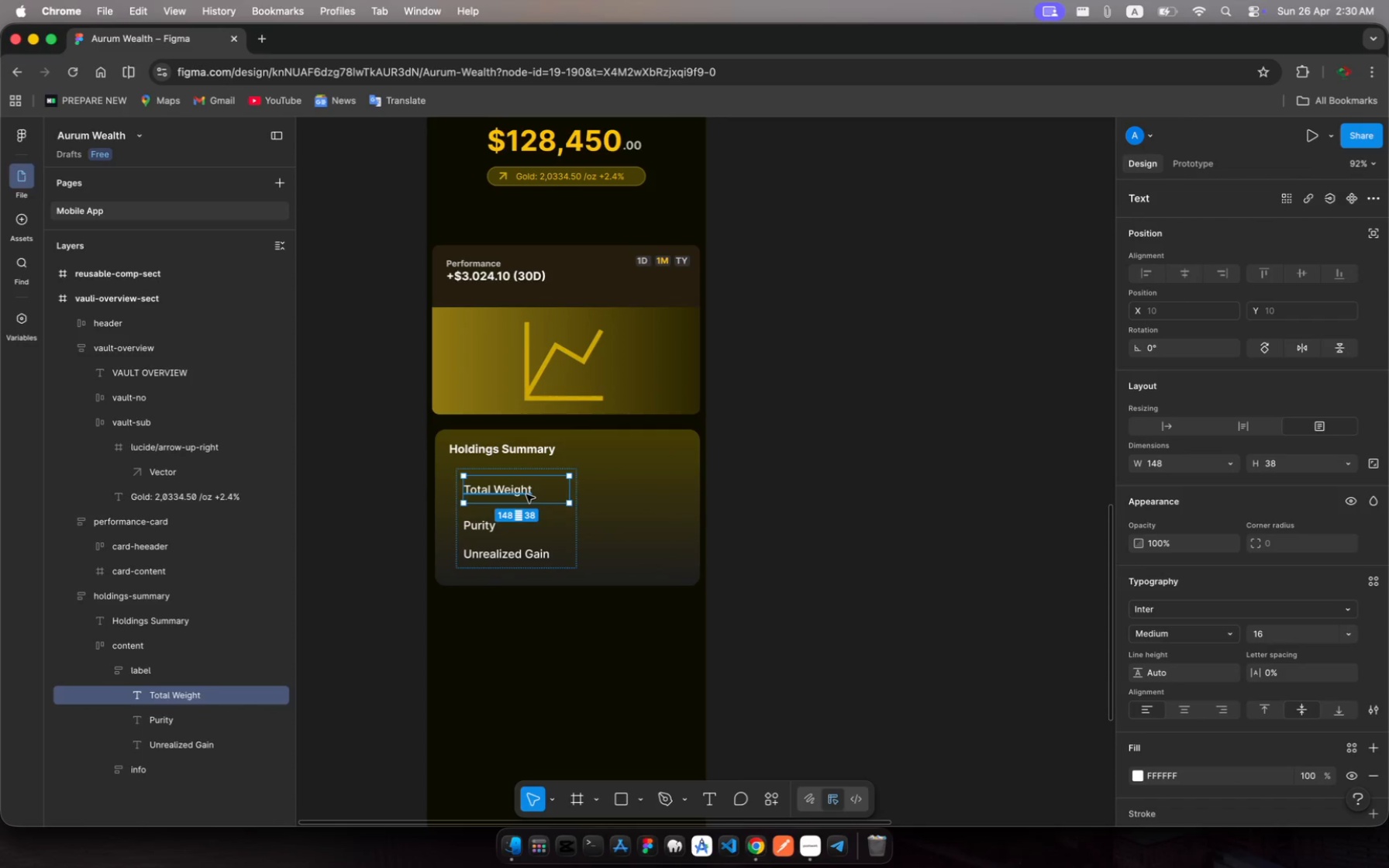 
left_click([526, 494])
 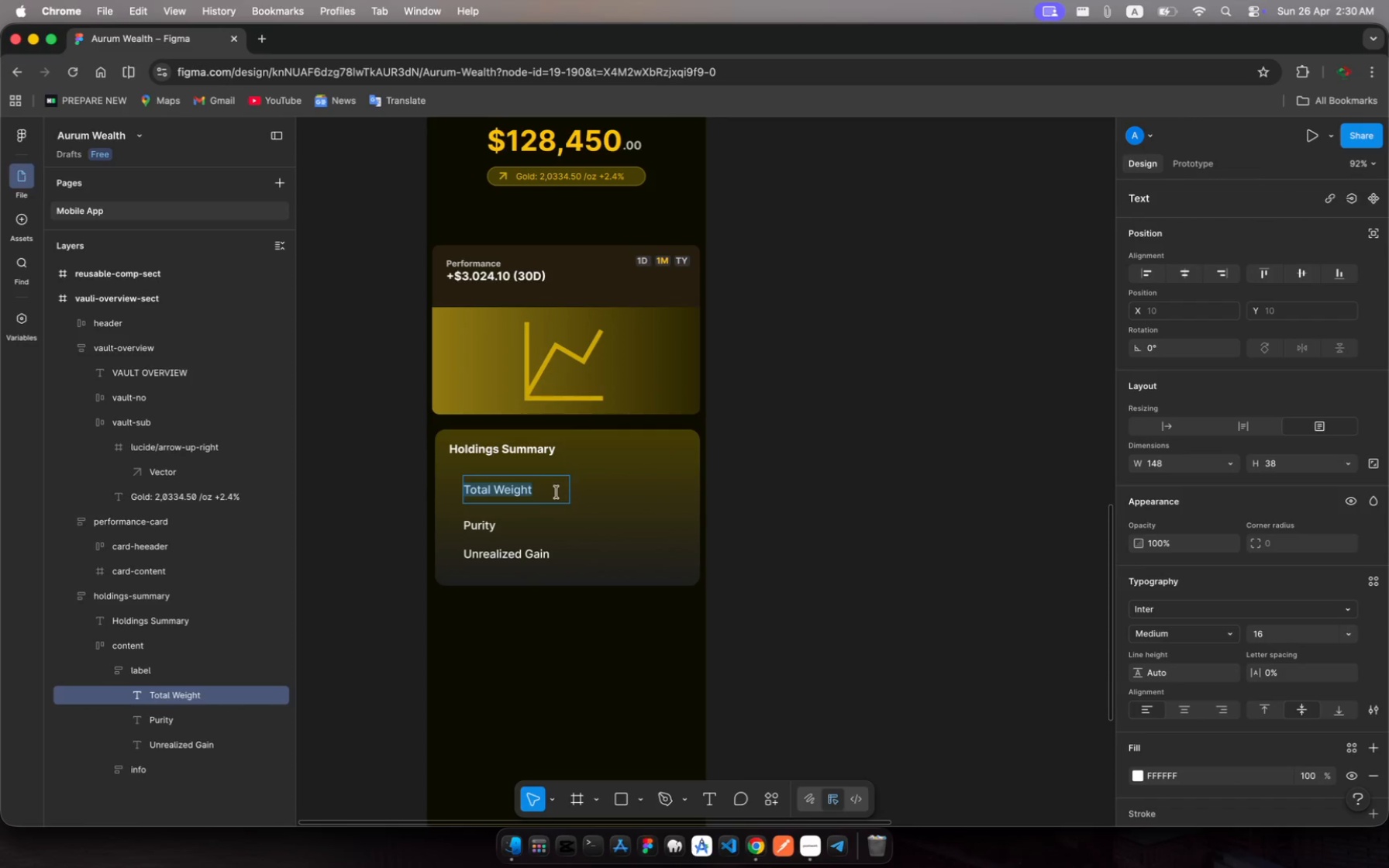 
key(Escape)
 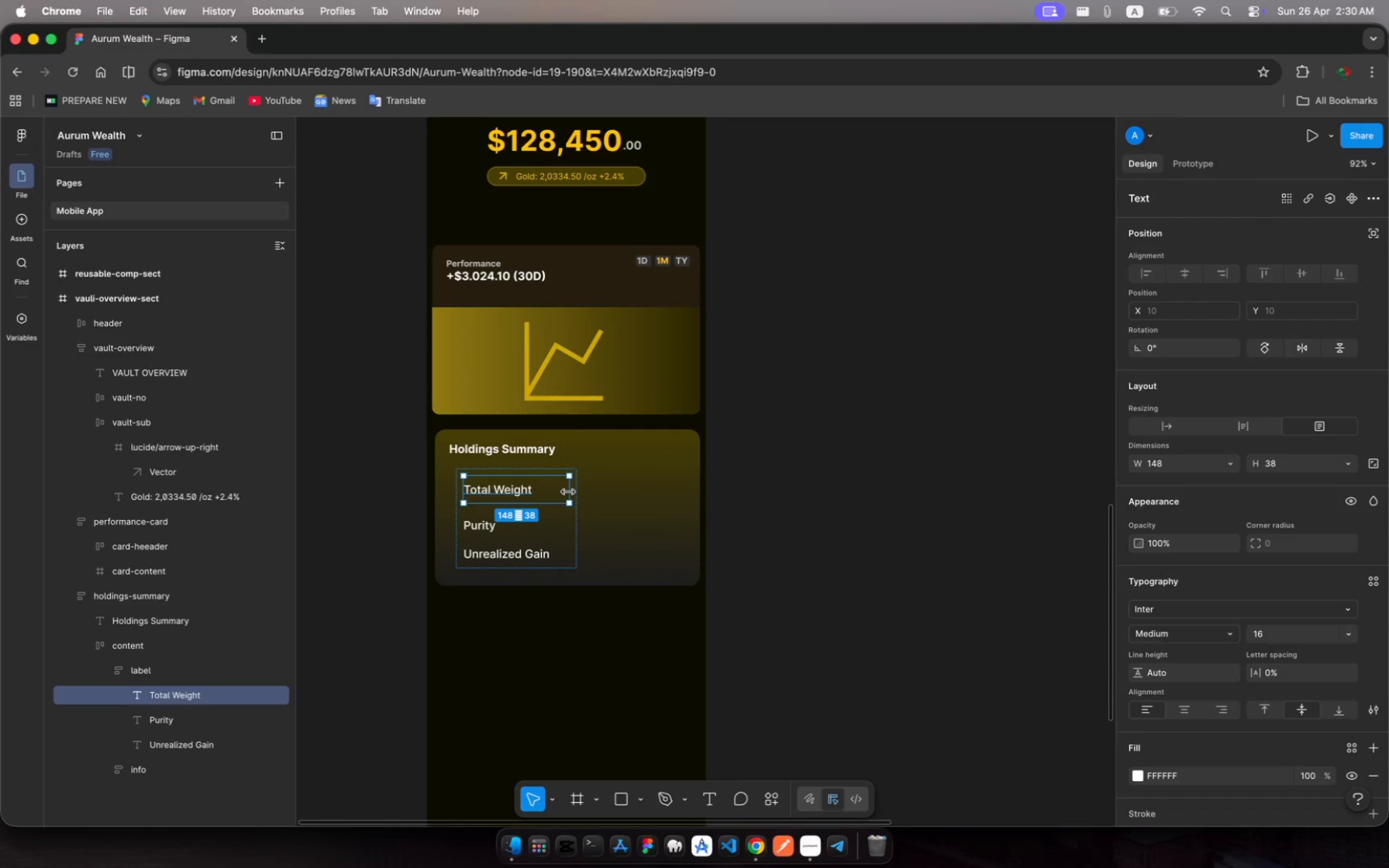 
left_click_drag(start_coordinate=[568, 492], to_coordinate=[554, 495])
 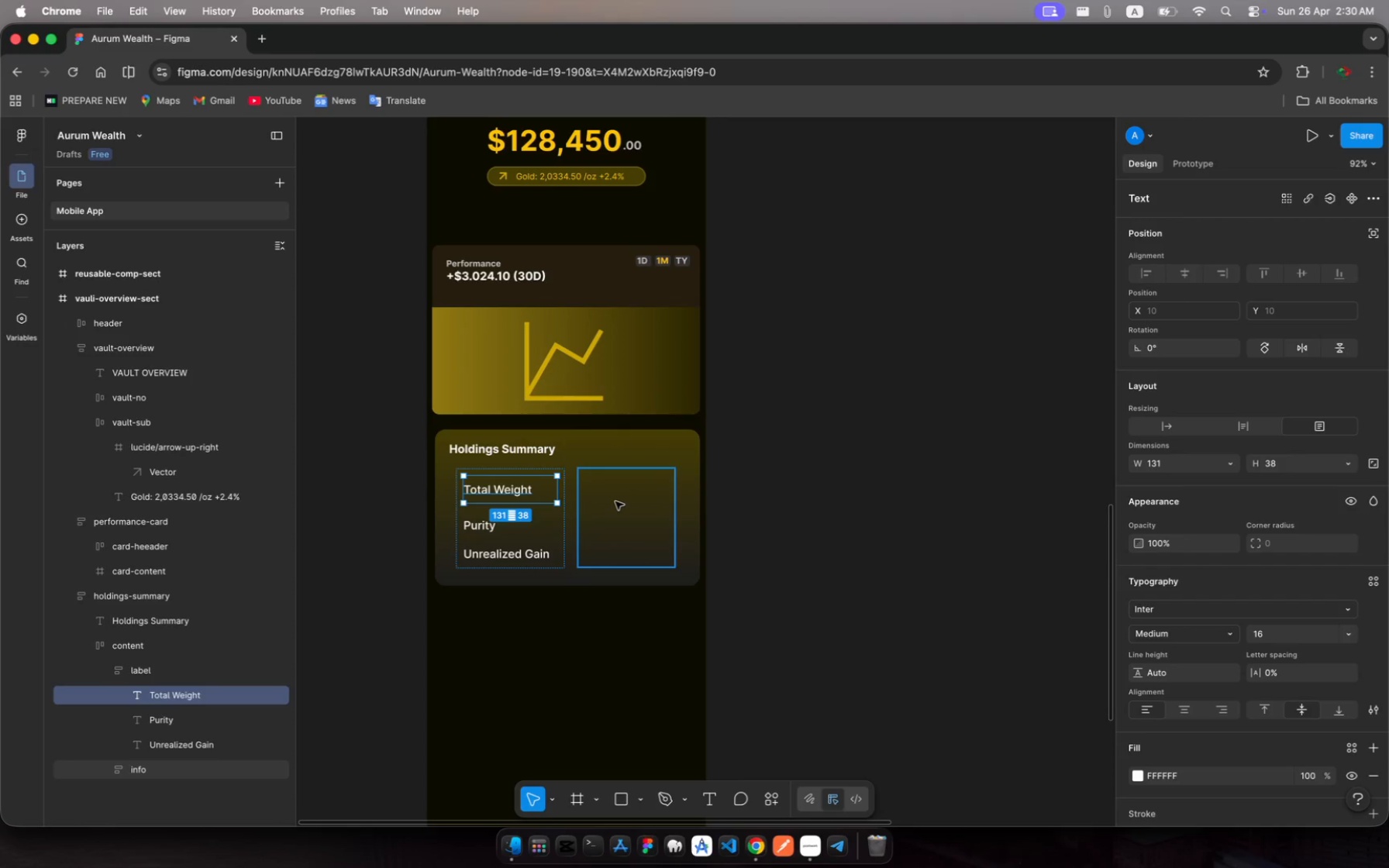 
left_click([615, 501])
 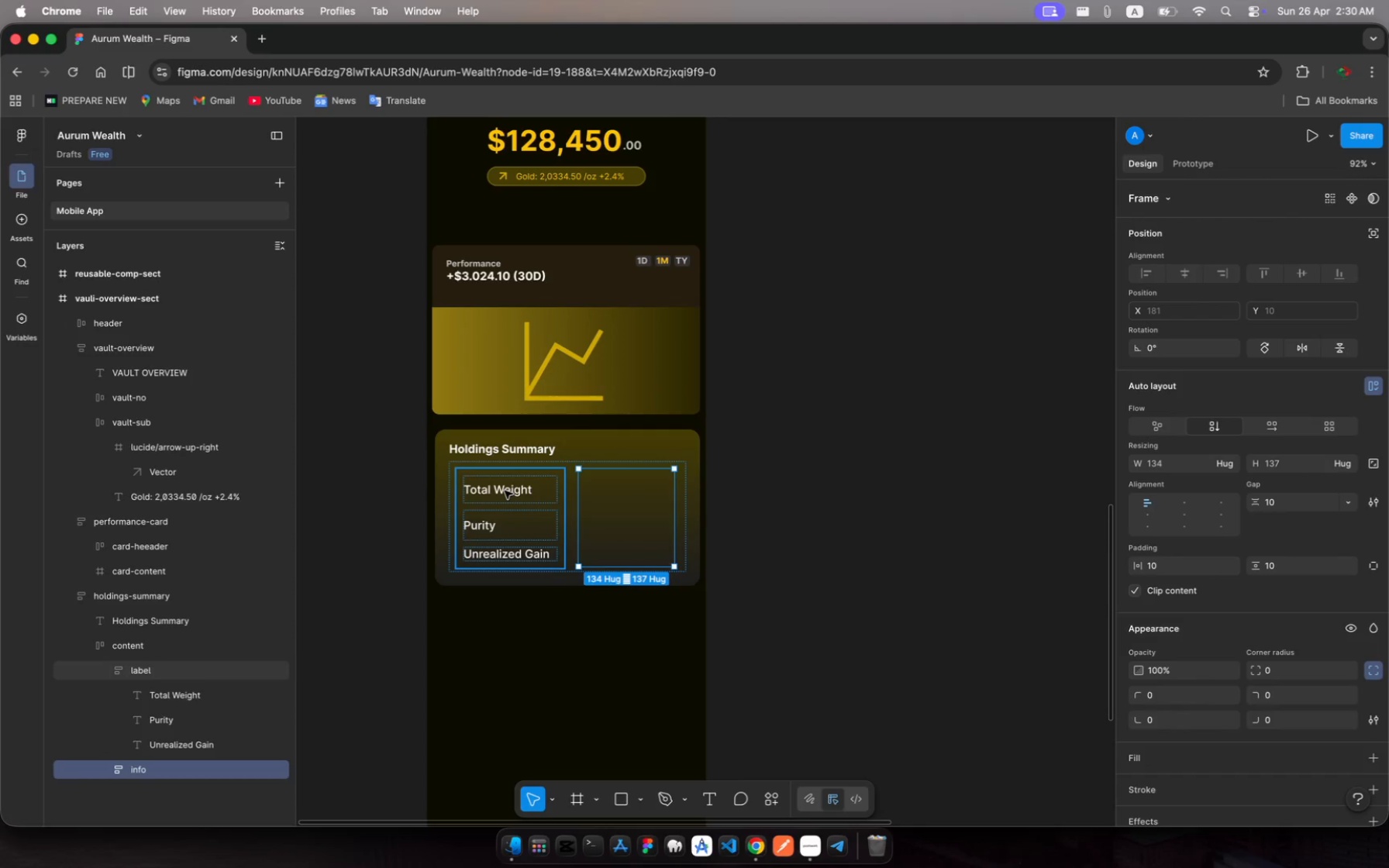 
wait(7.19)
 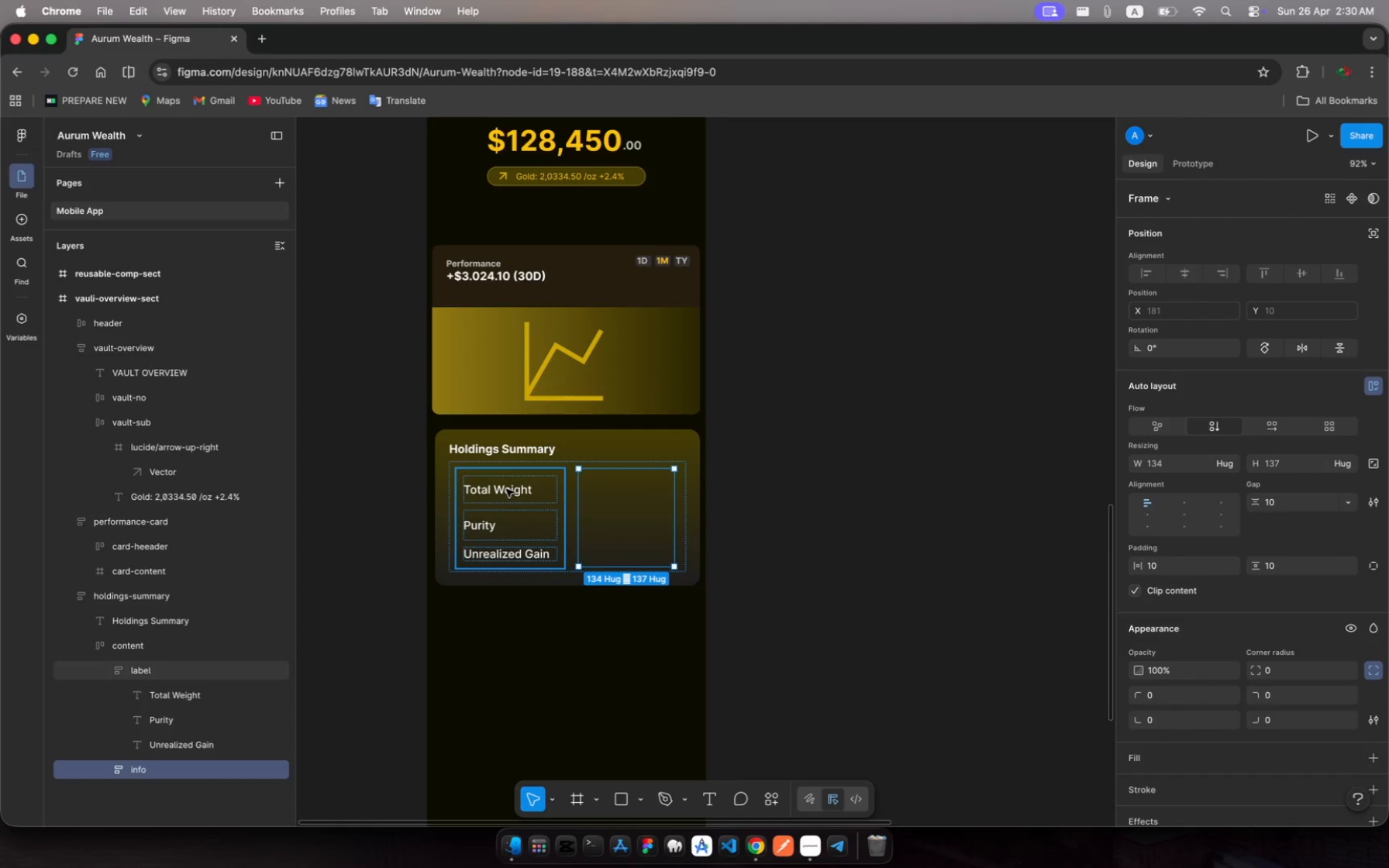 
left_click([508, 522])
 